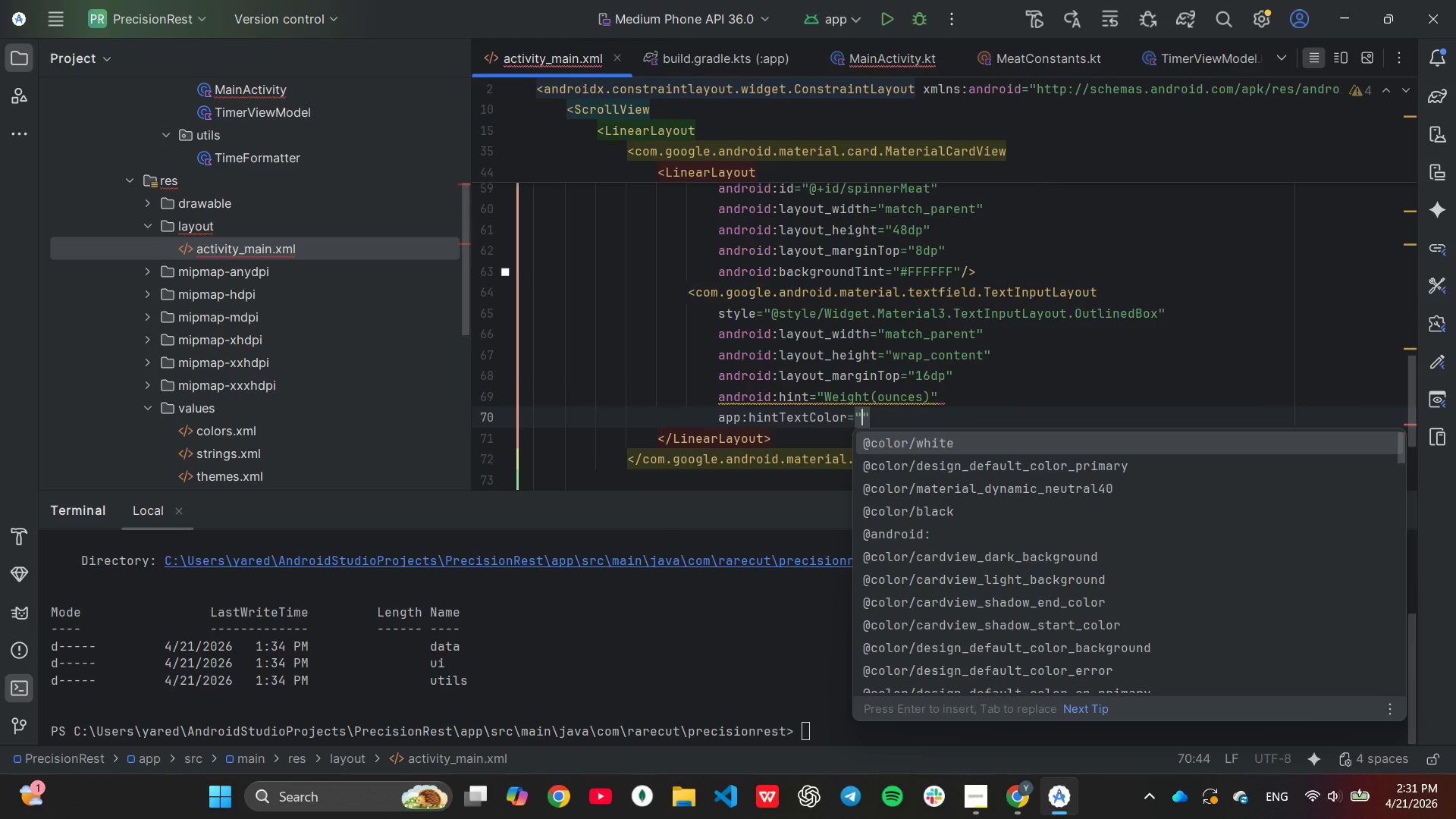 
type(#FF5252)
 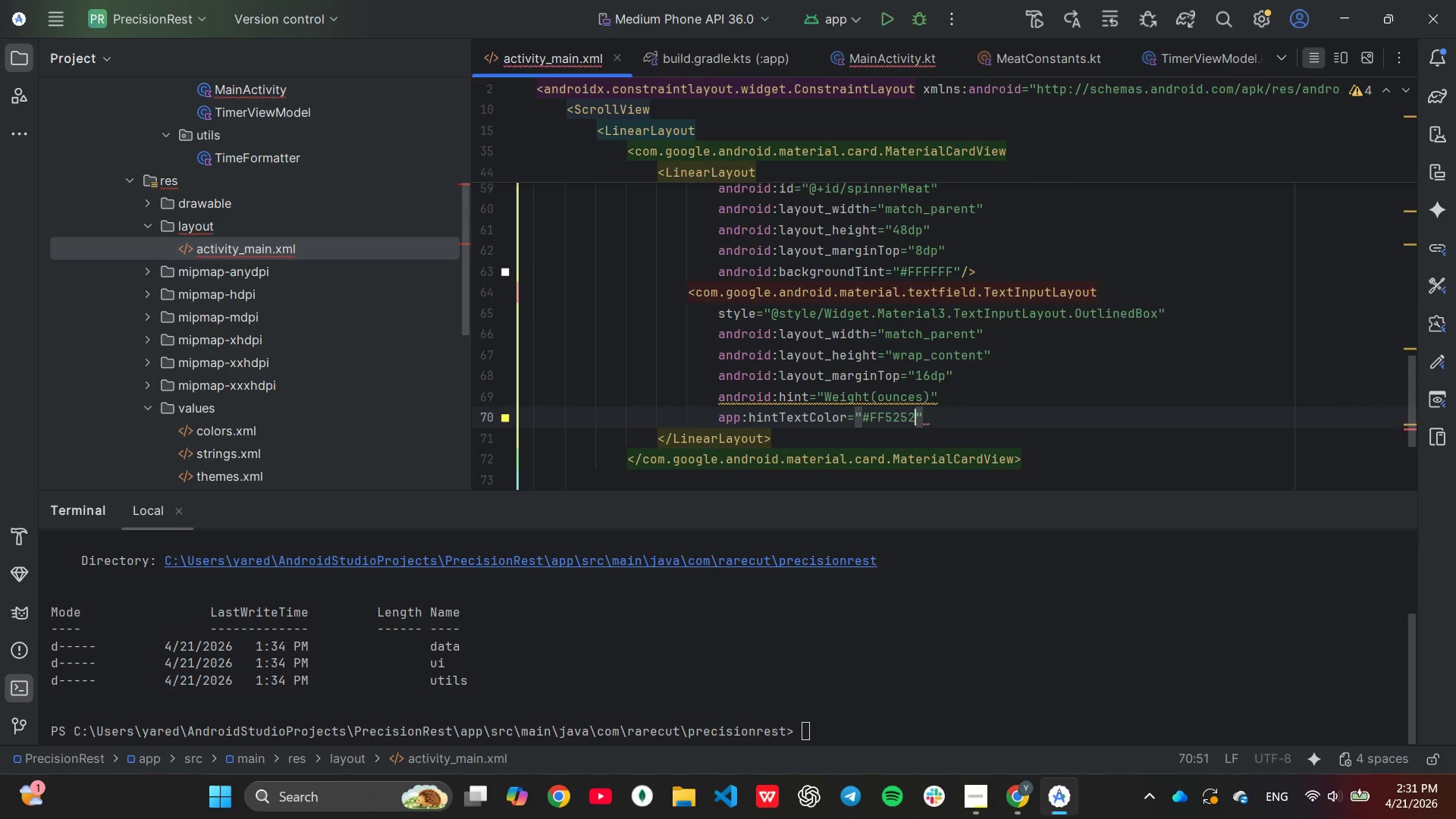 
 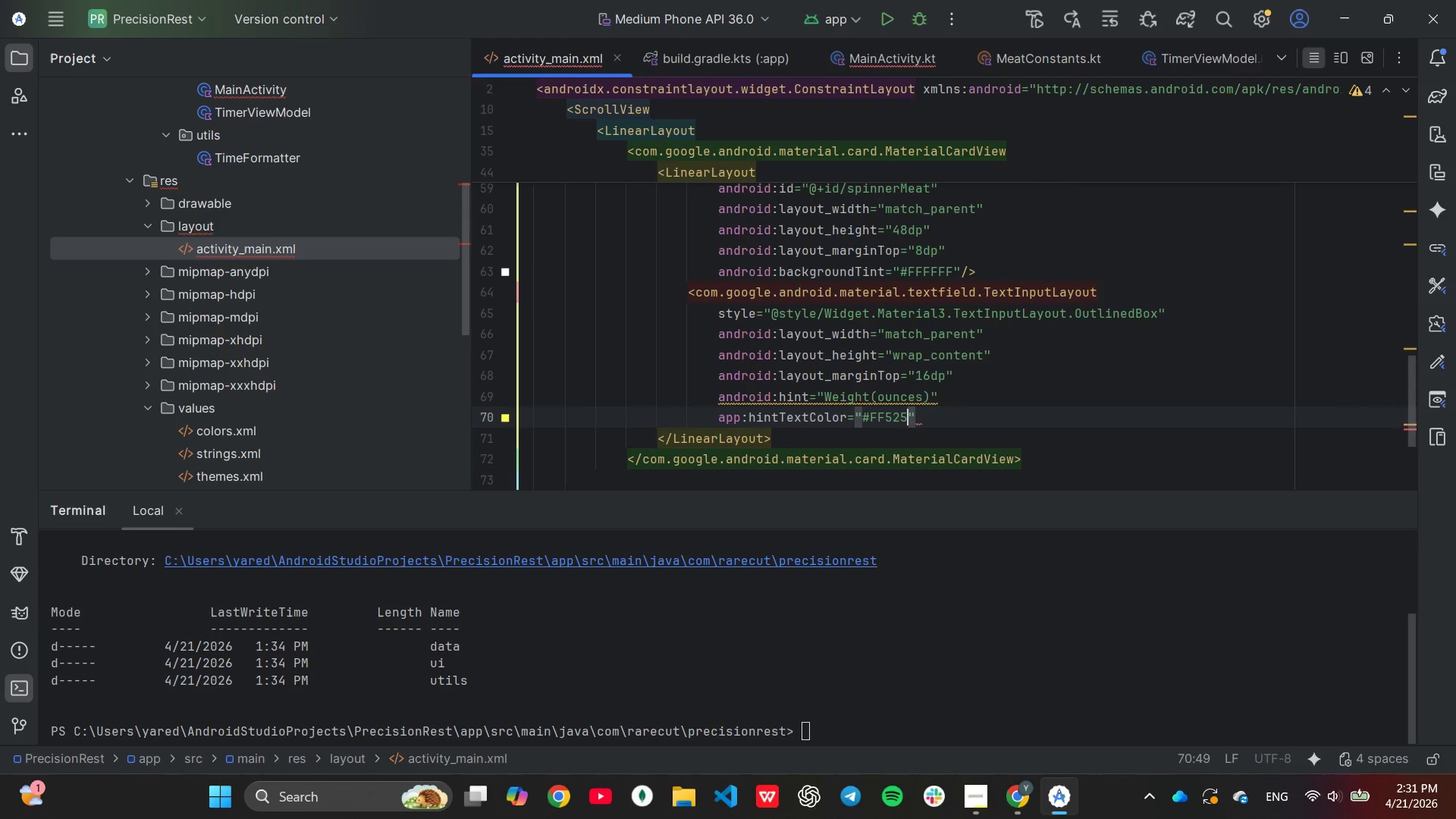 
key(ArrowRight)
 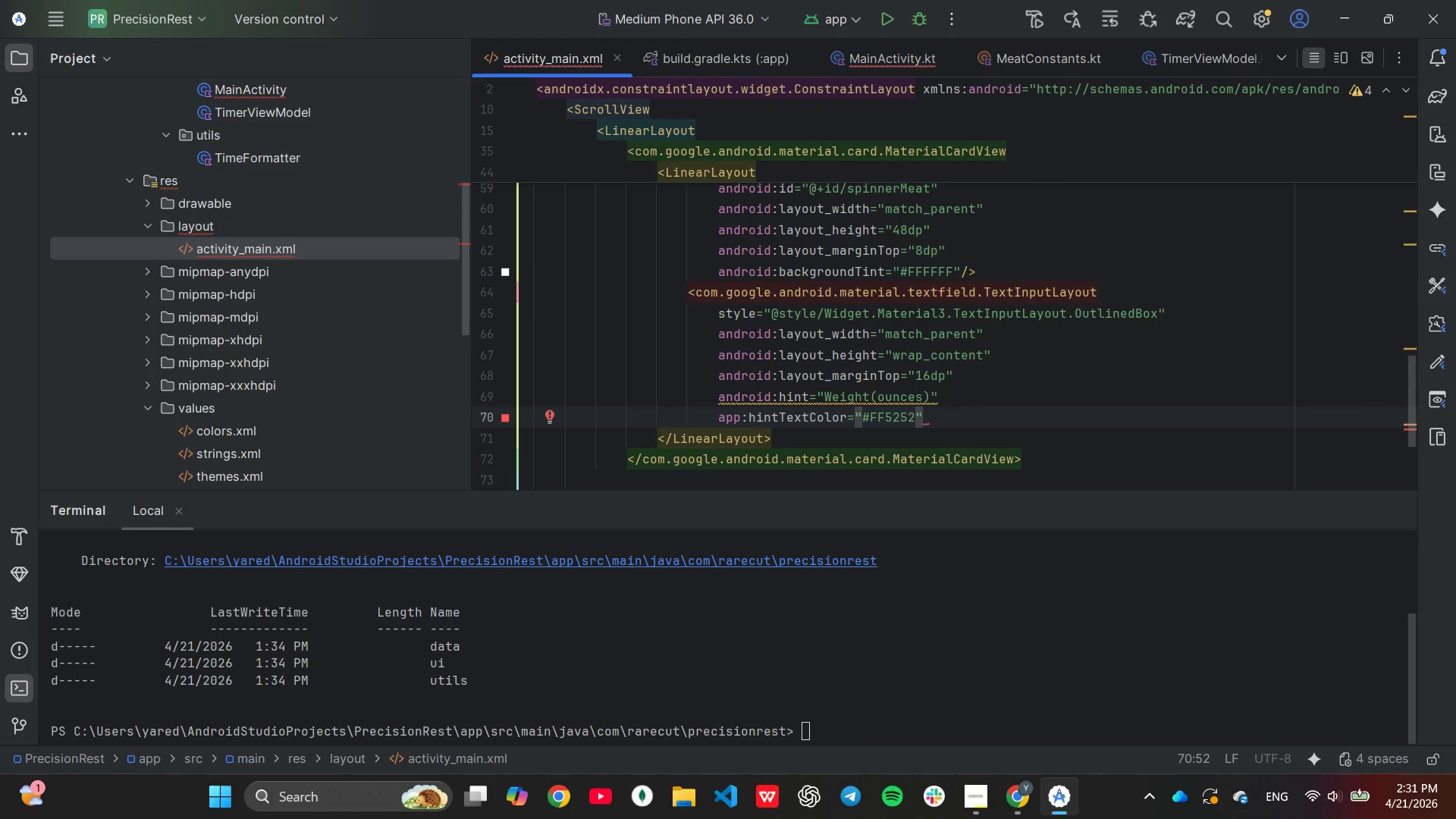 
key(Enter)
 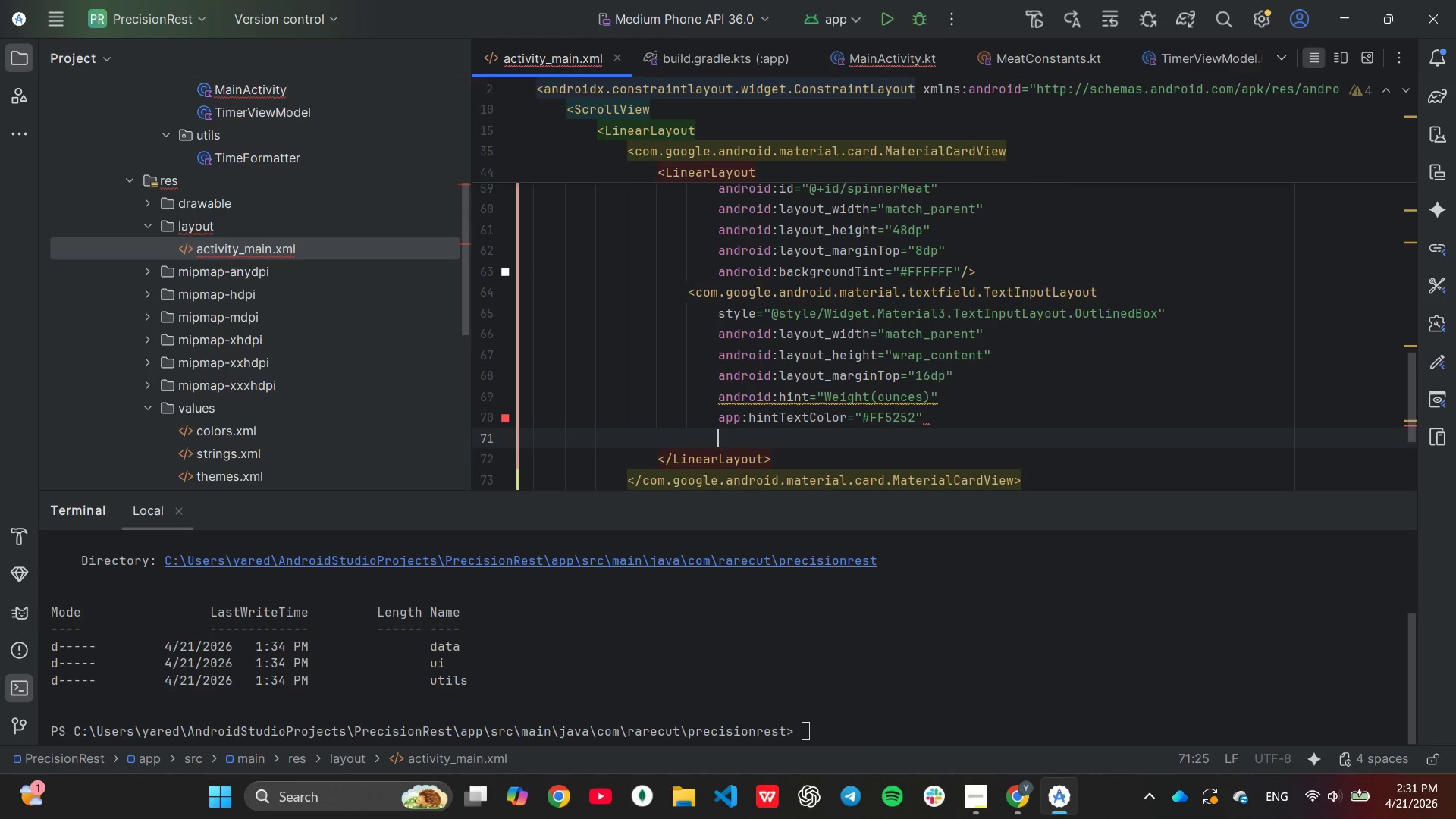 
type(app:box)
key(Tab)
type(>)
 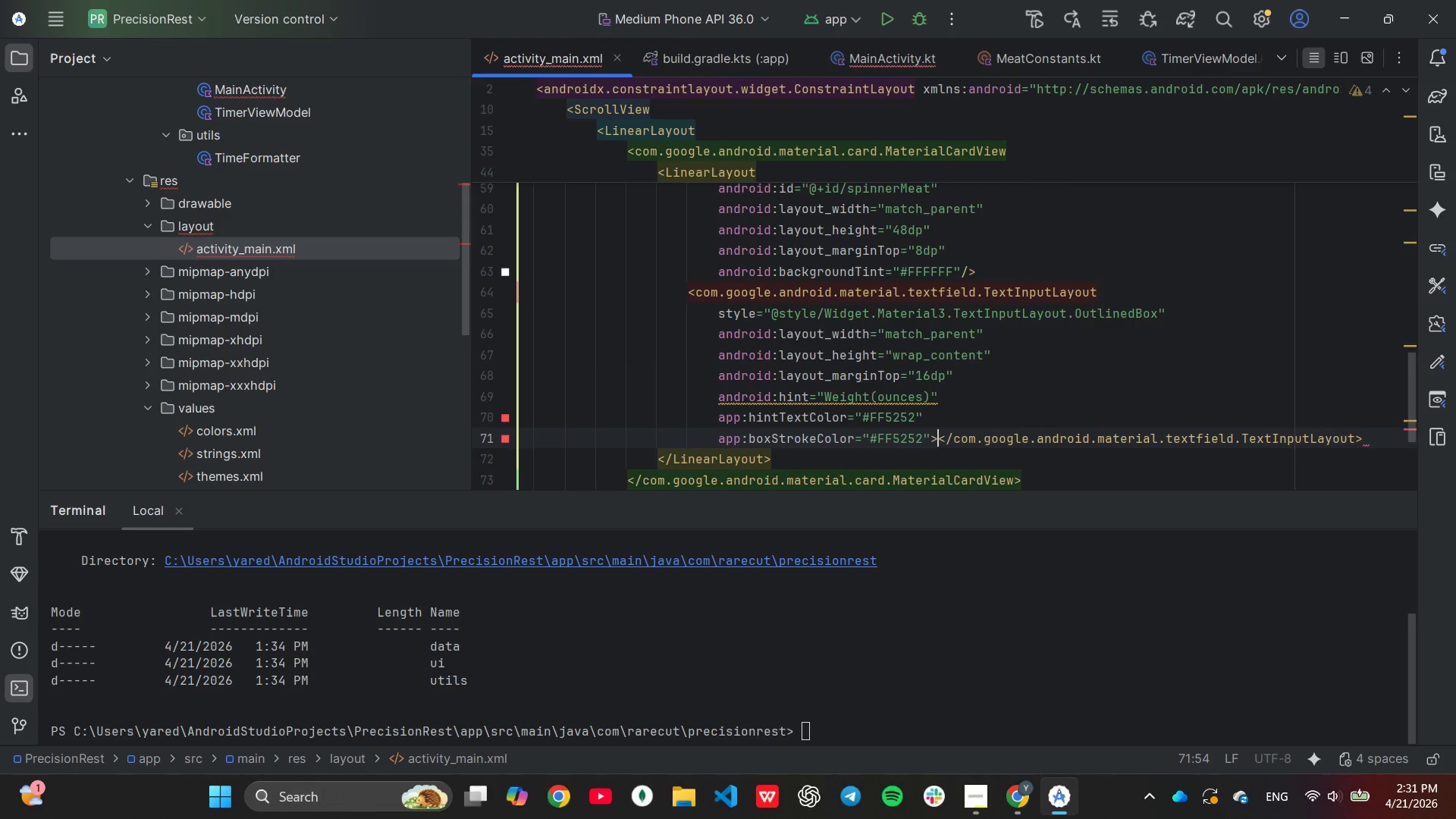 
key(Enter)
 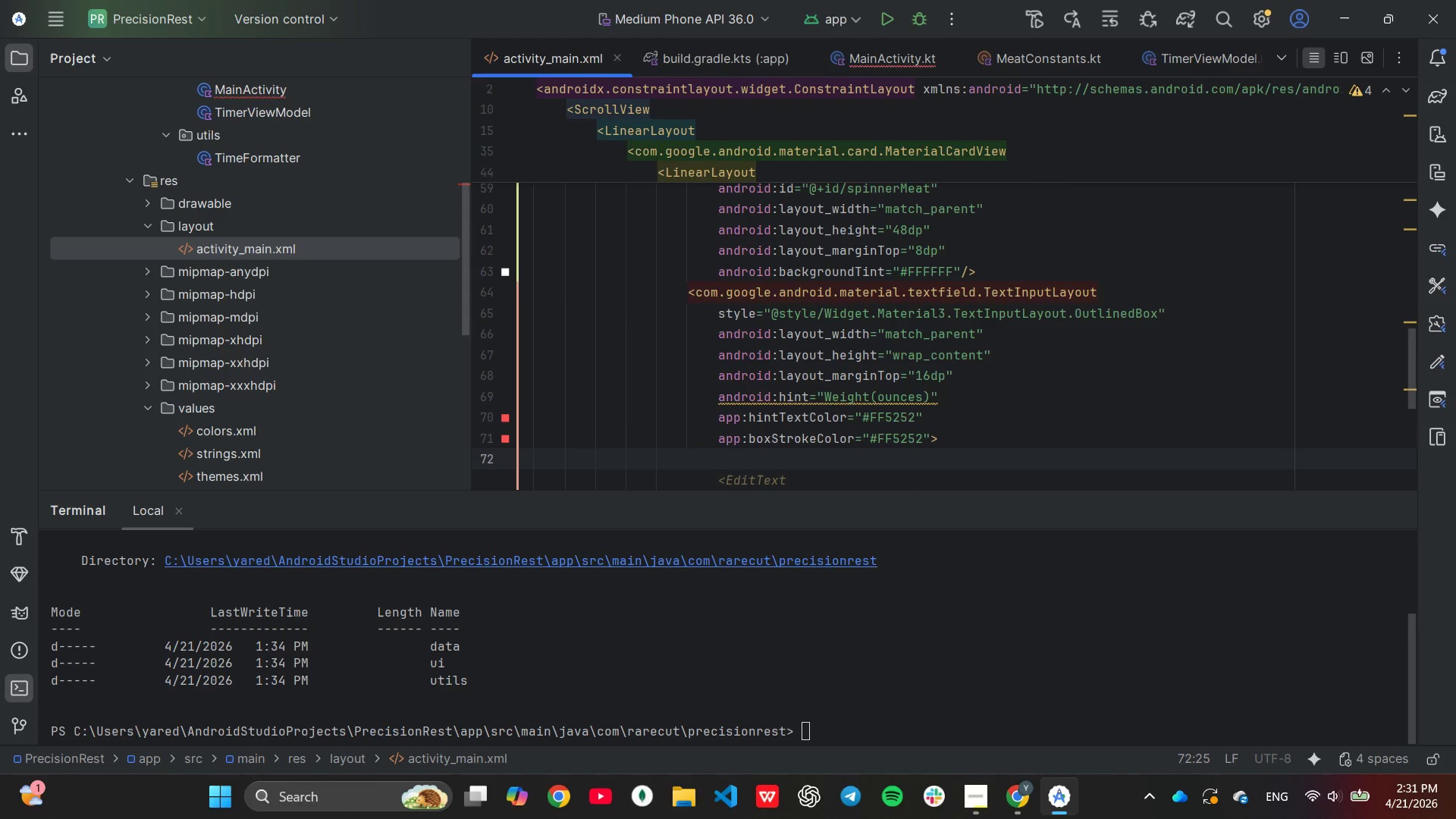 
type(<com)
 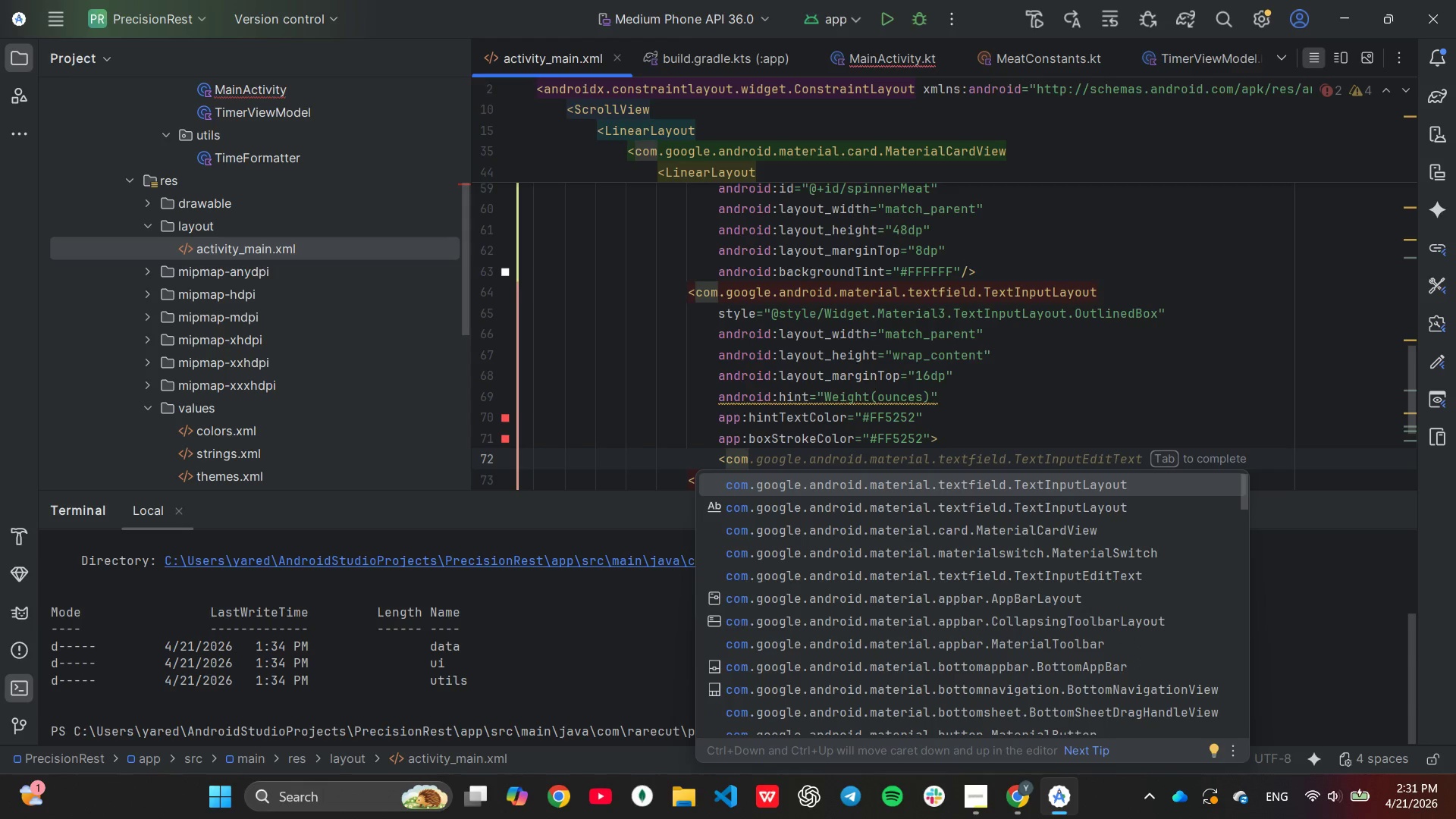 
key(ArrowDown)
 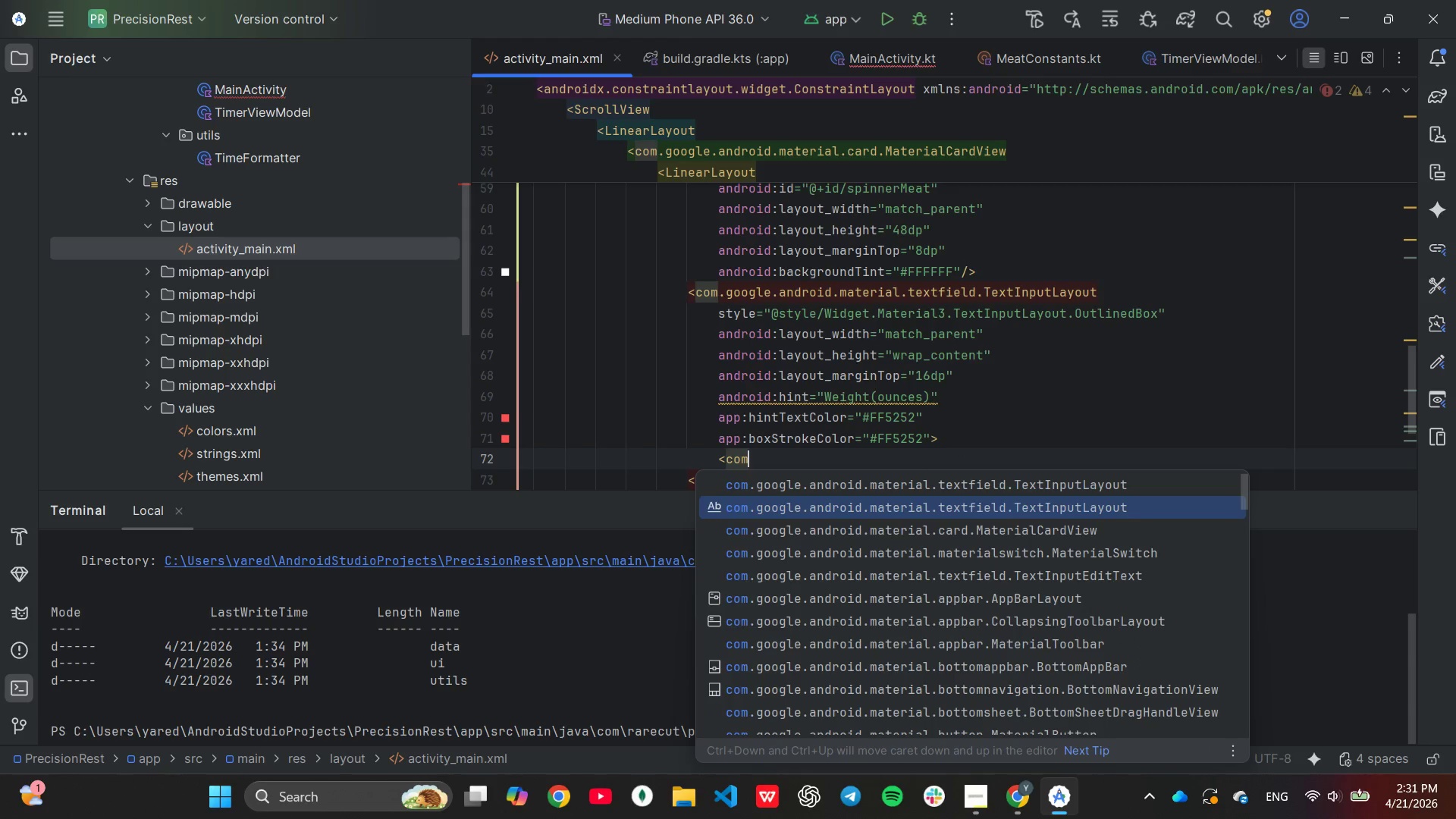 
key(ArrowDown)
 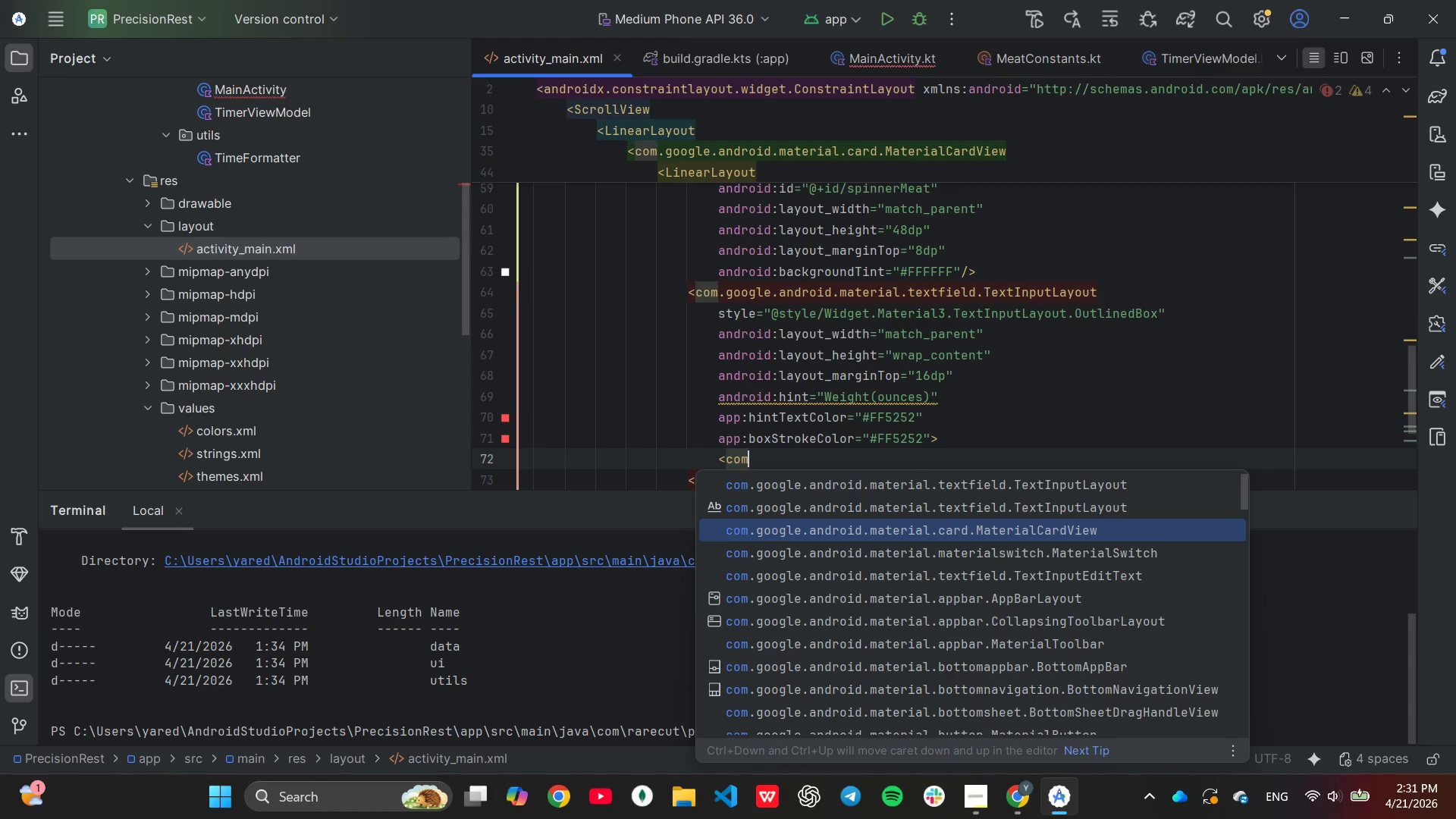 
key(ArrowDown)
 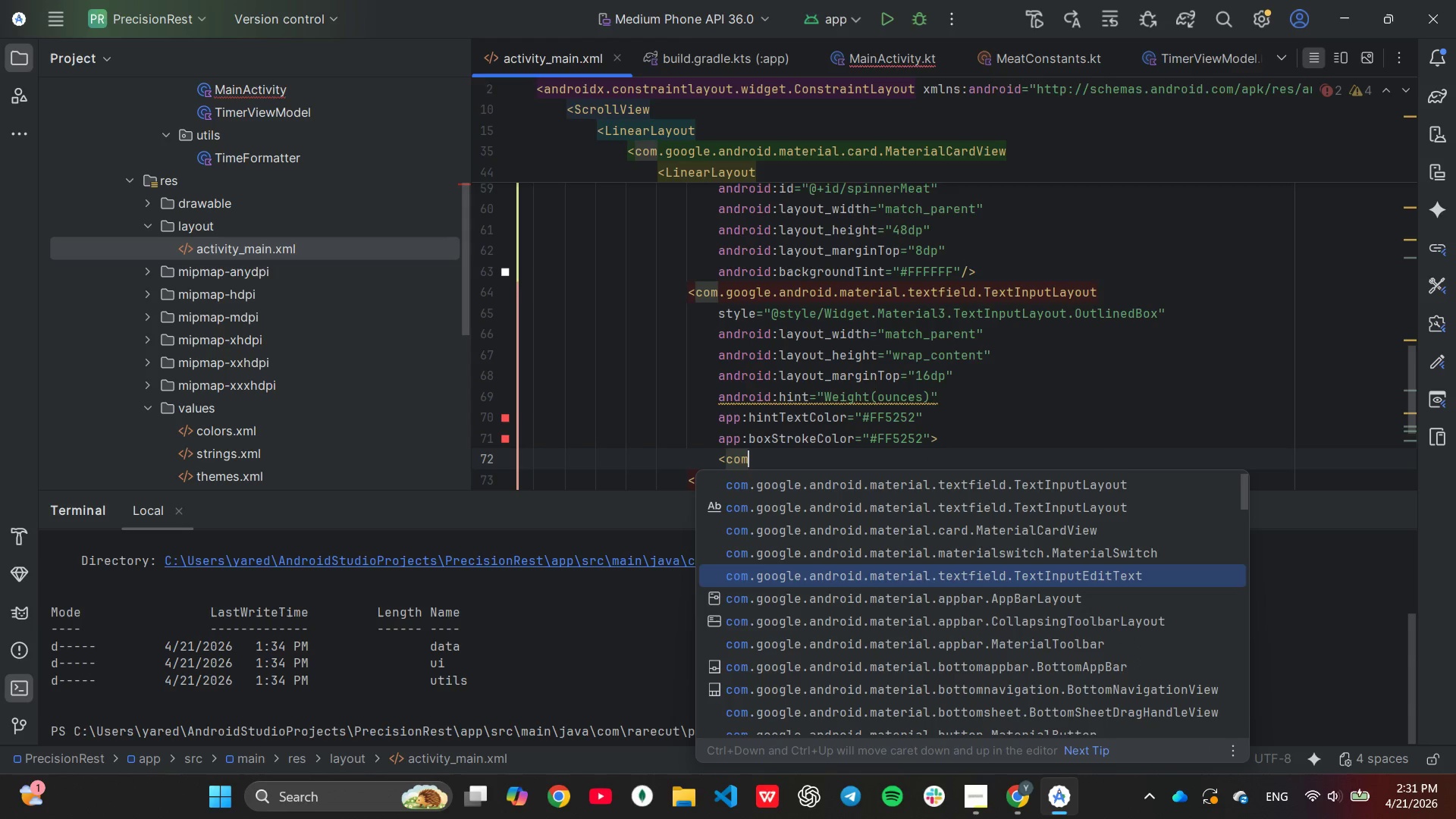 
key(ArrowDown)
 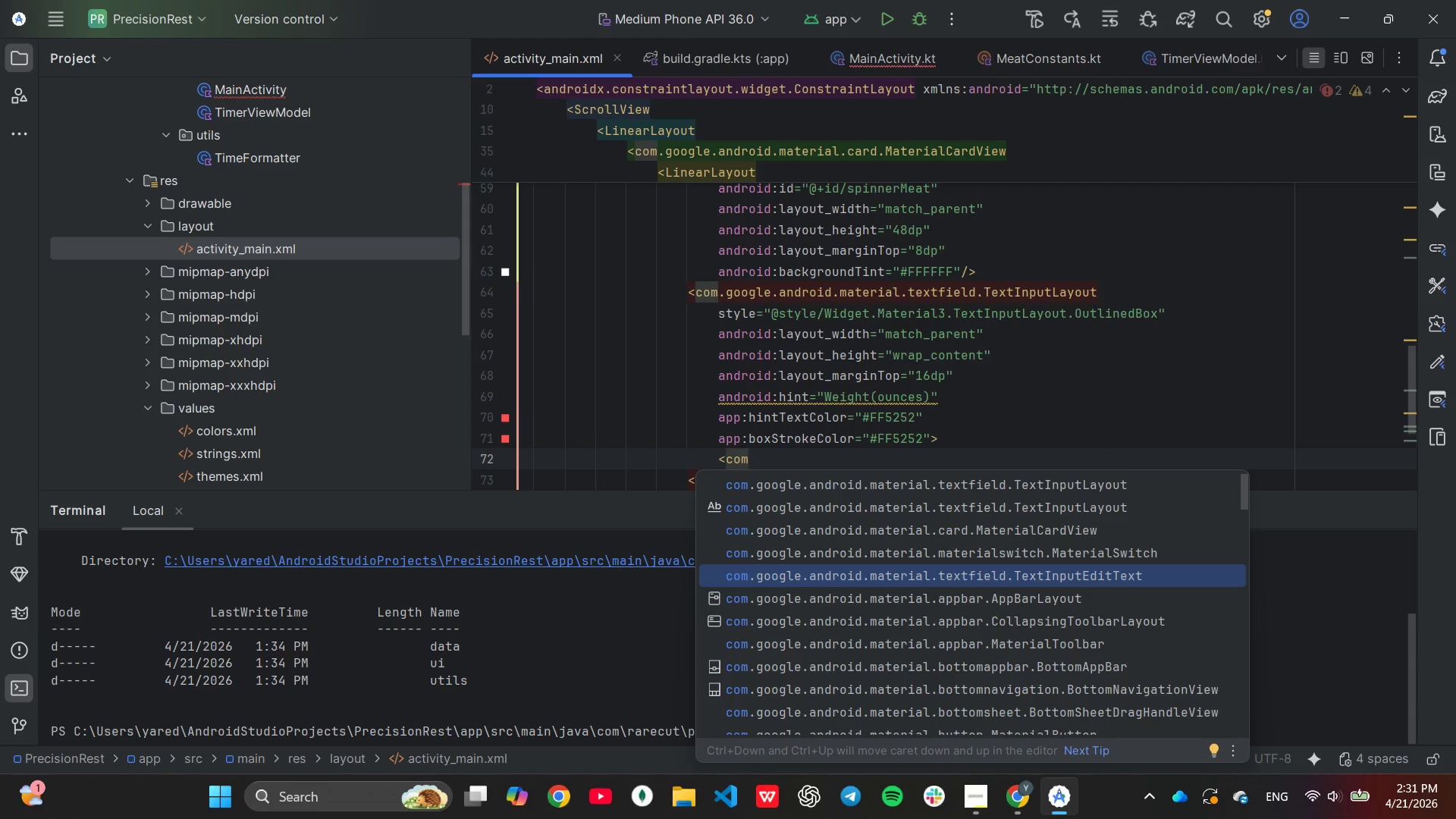 
key(Enter)
 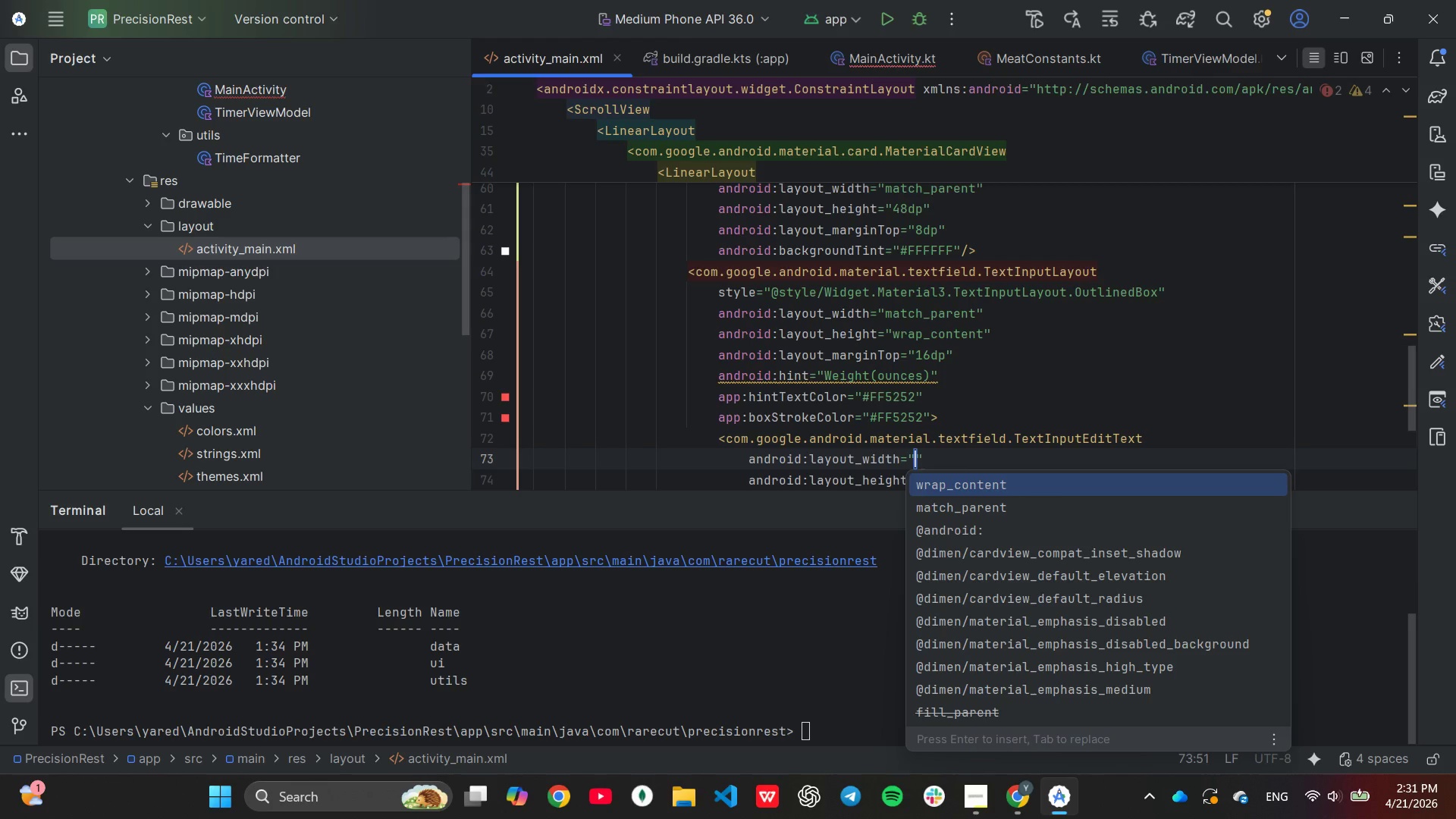 
key(ArrowDown)
 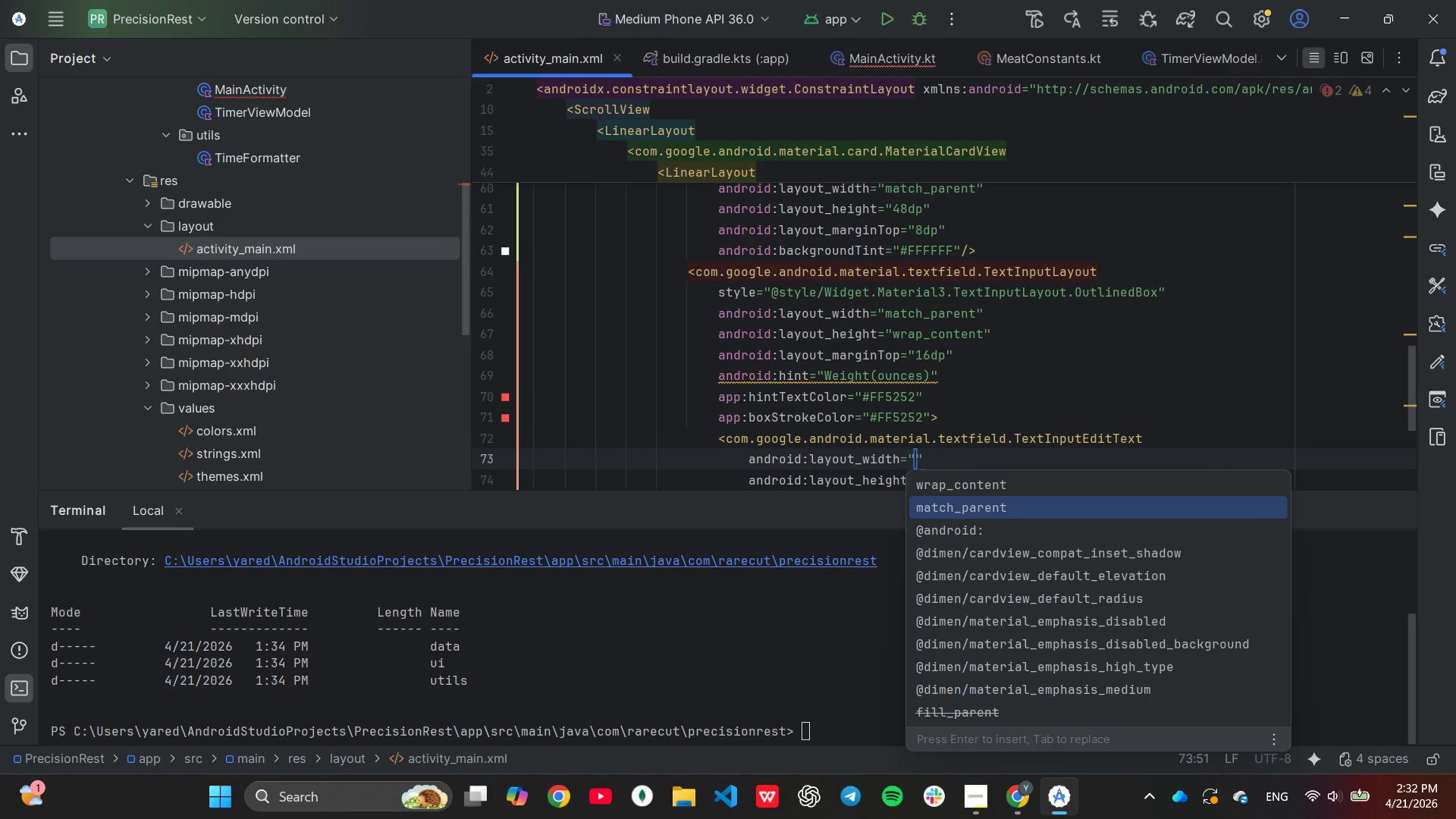 
key(Enter)
 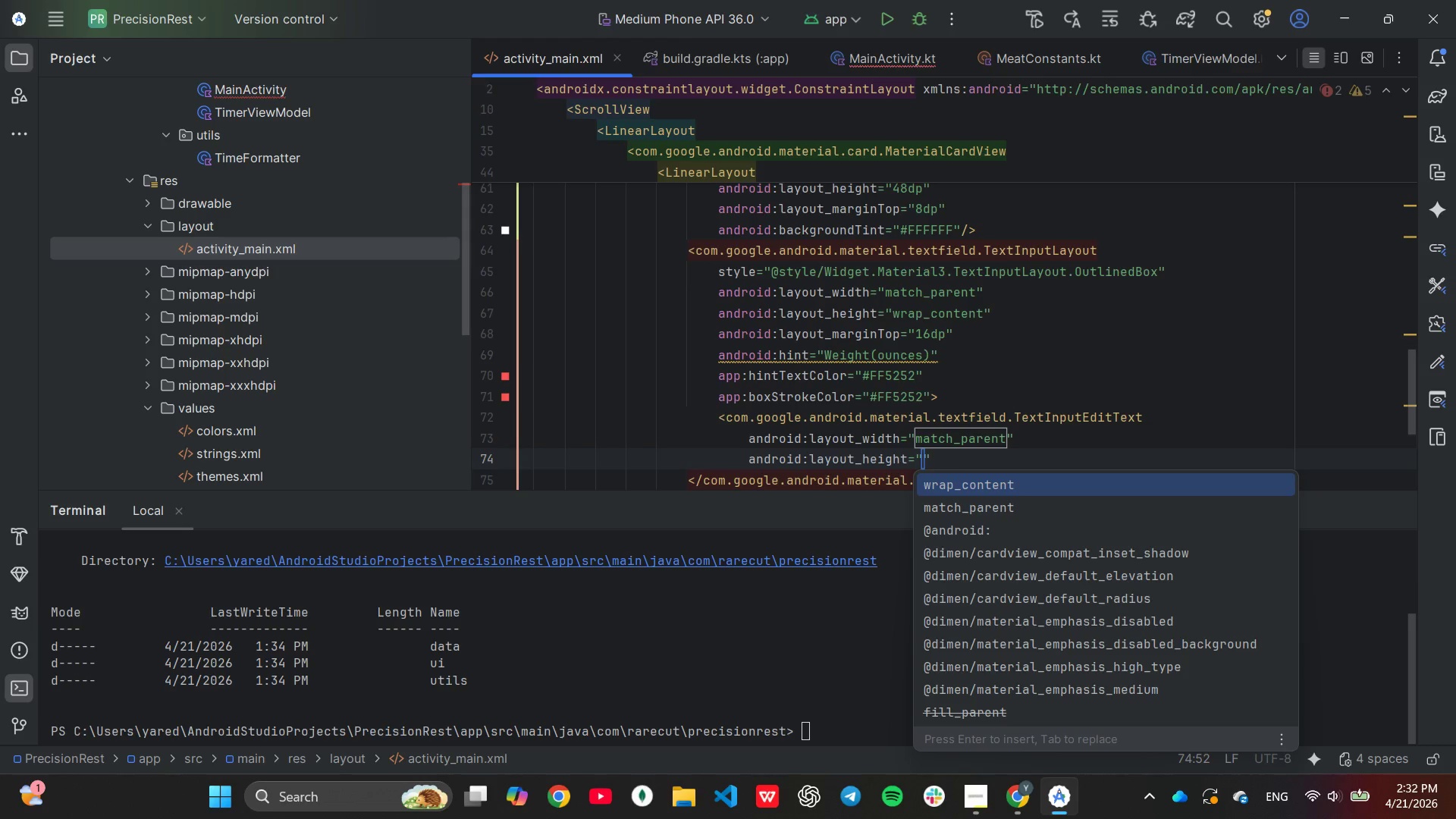 
key(Enter)
 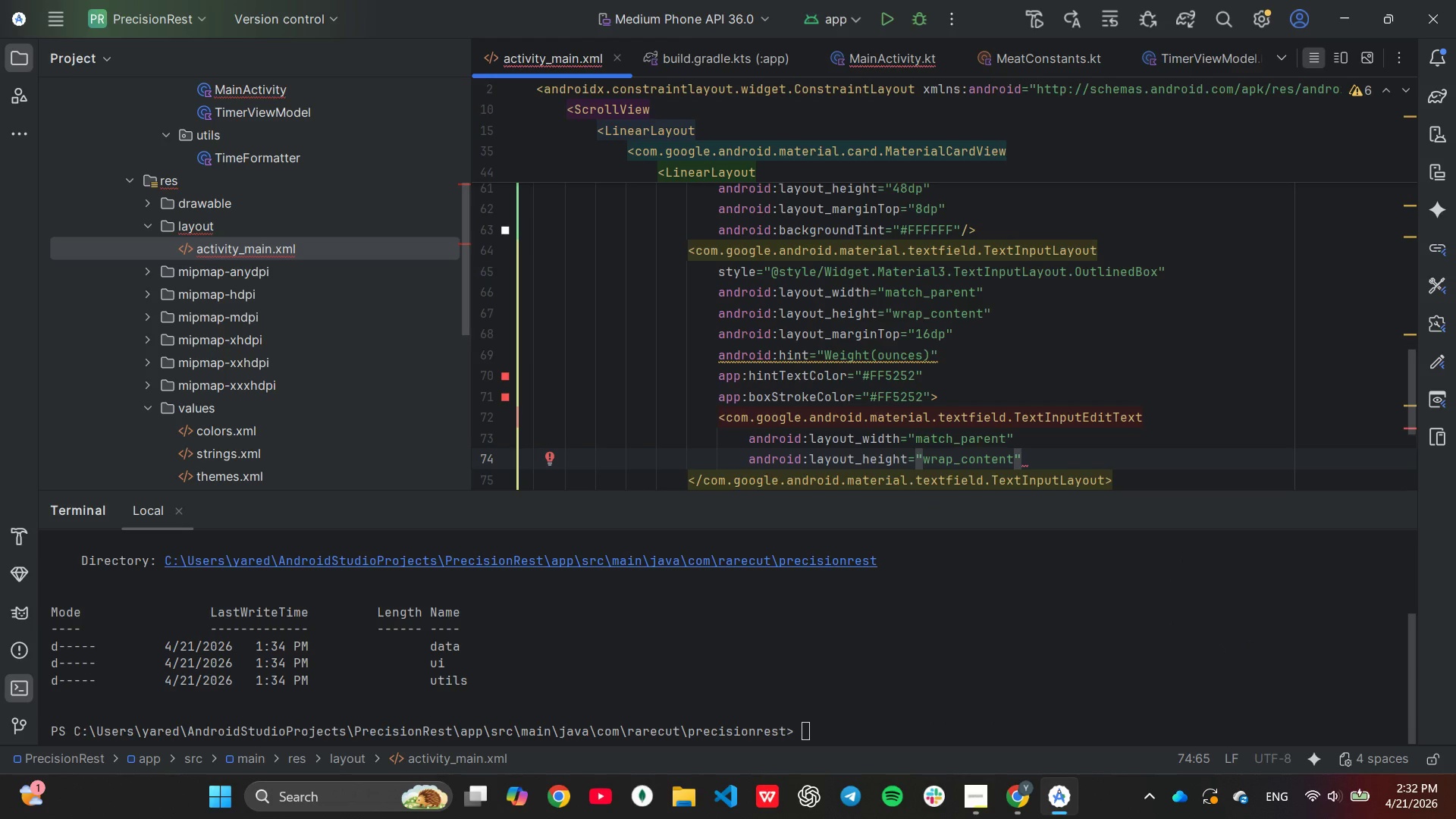 
key(Enter)
 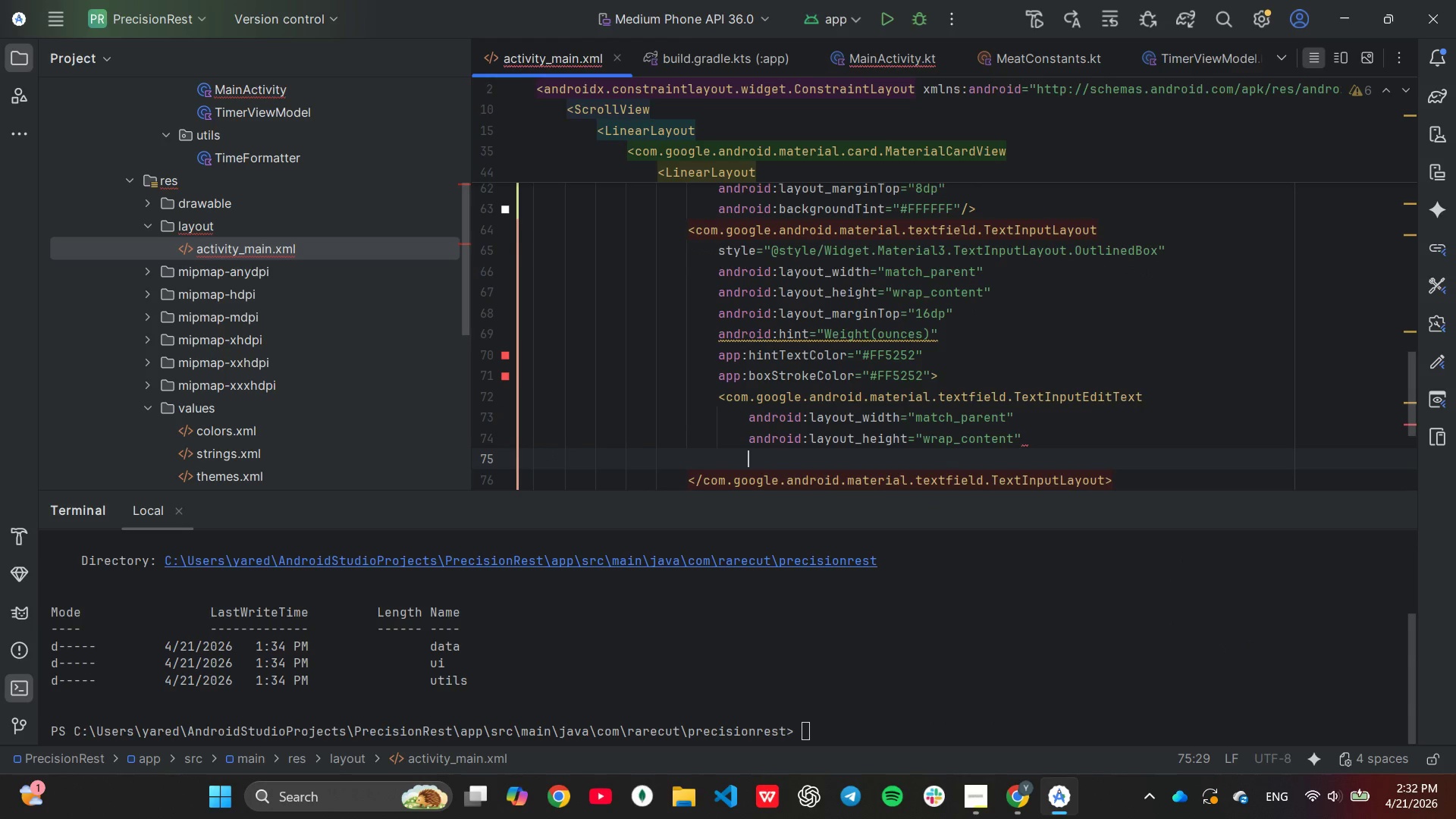 
type(android:)
 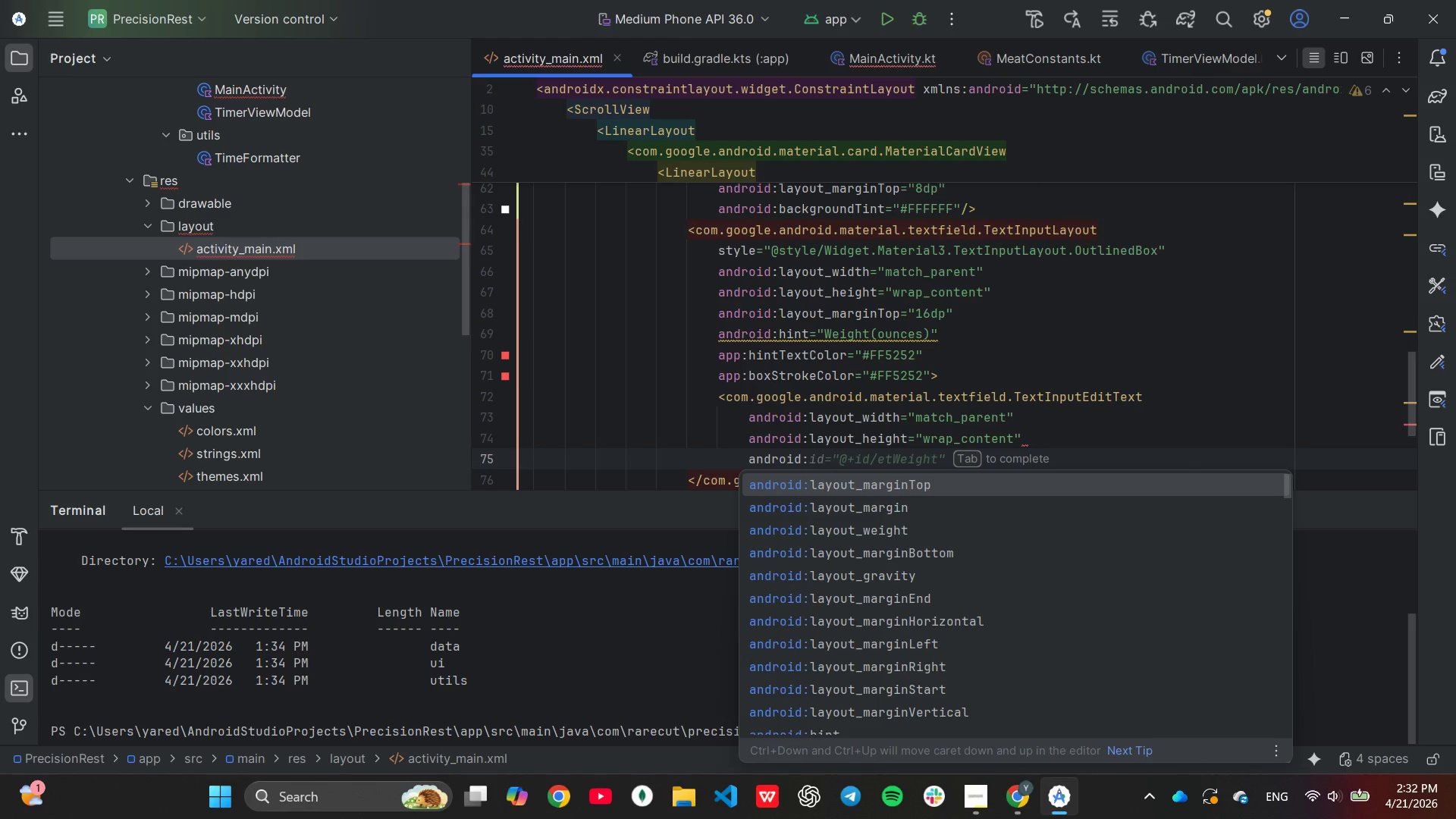 
type(in)
 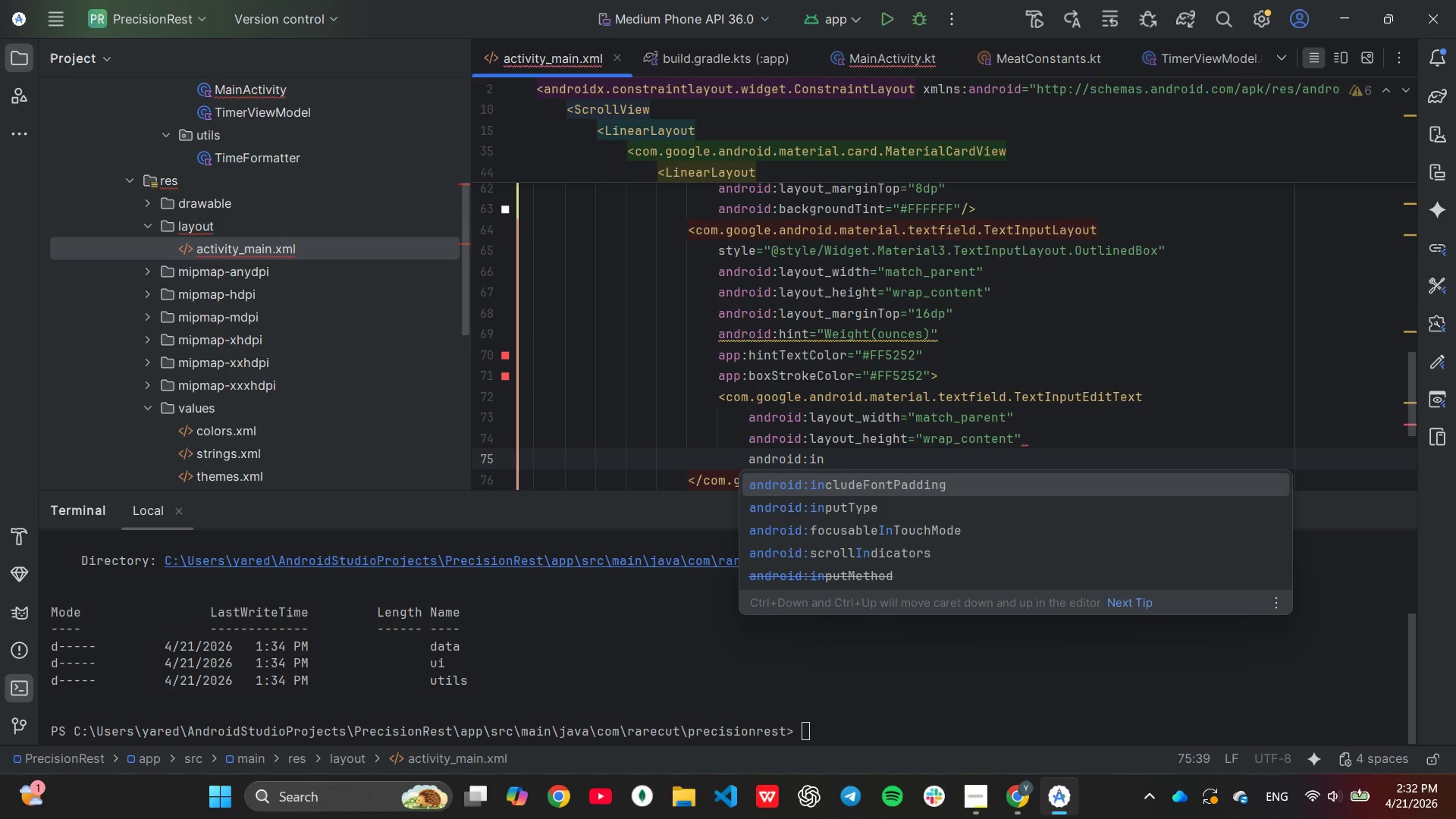 
key(ArrowDown)
 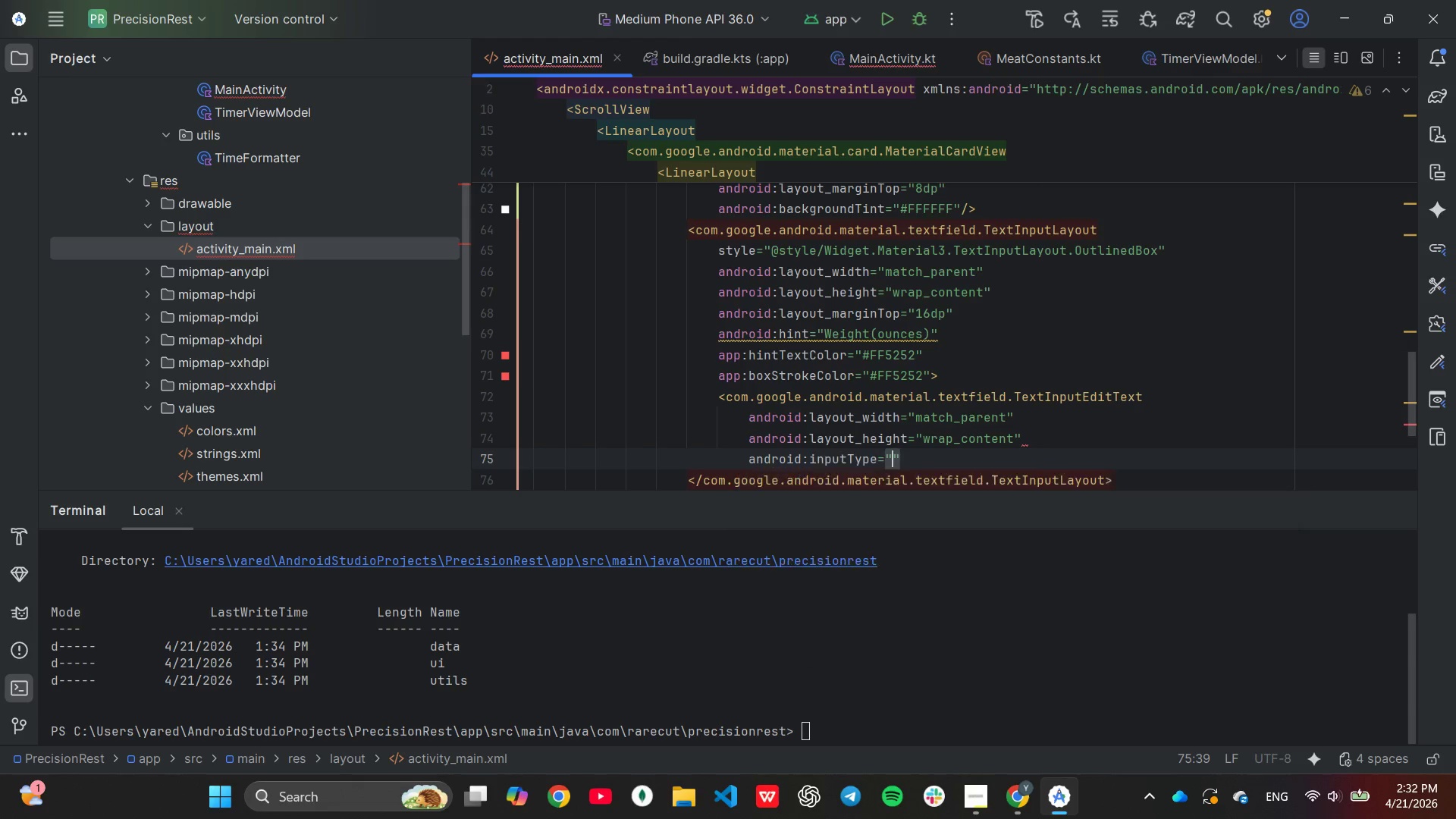 
key(Enter)
 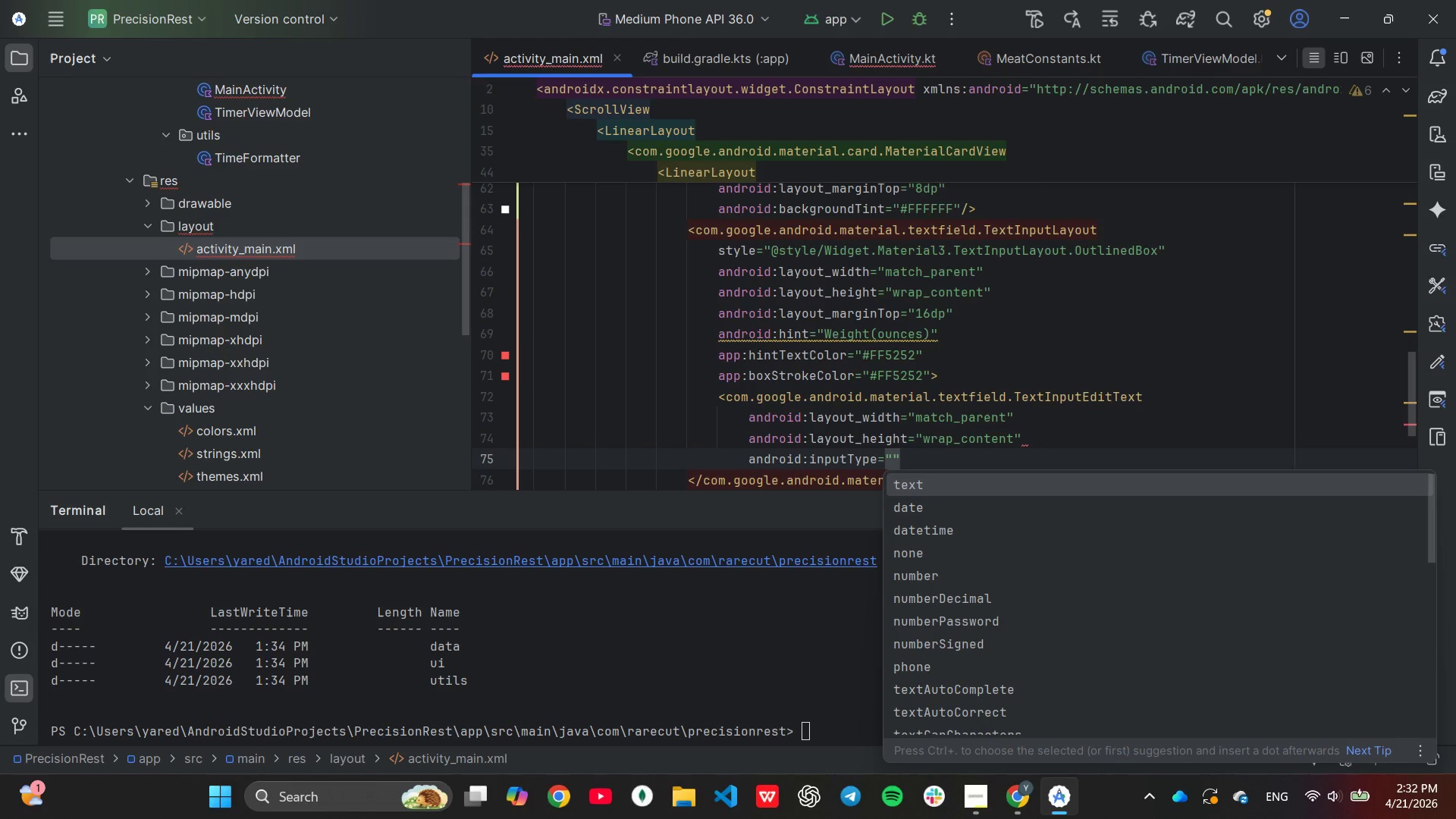 
type(nu)
 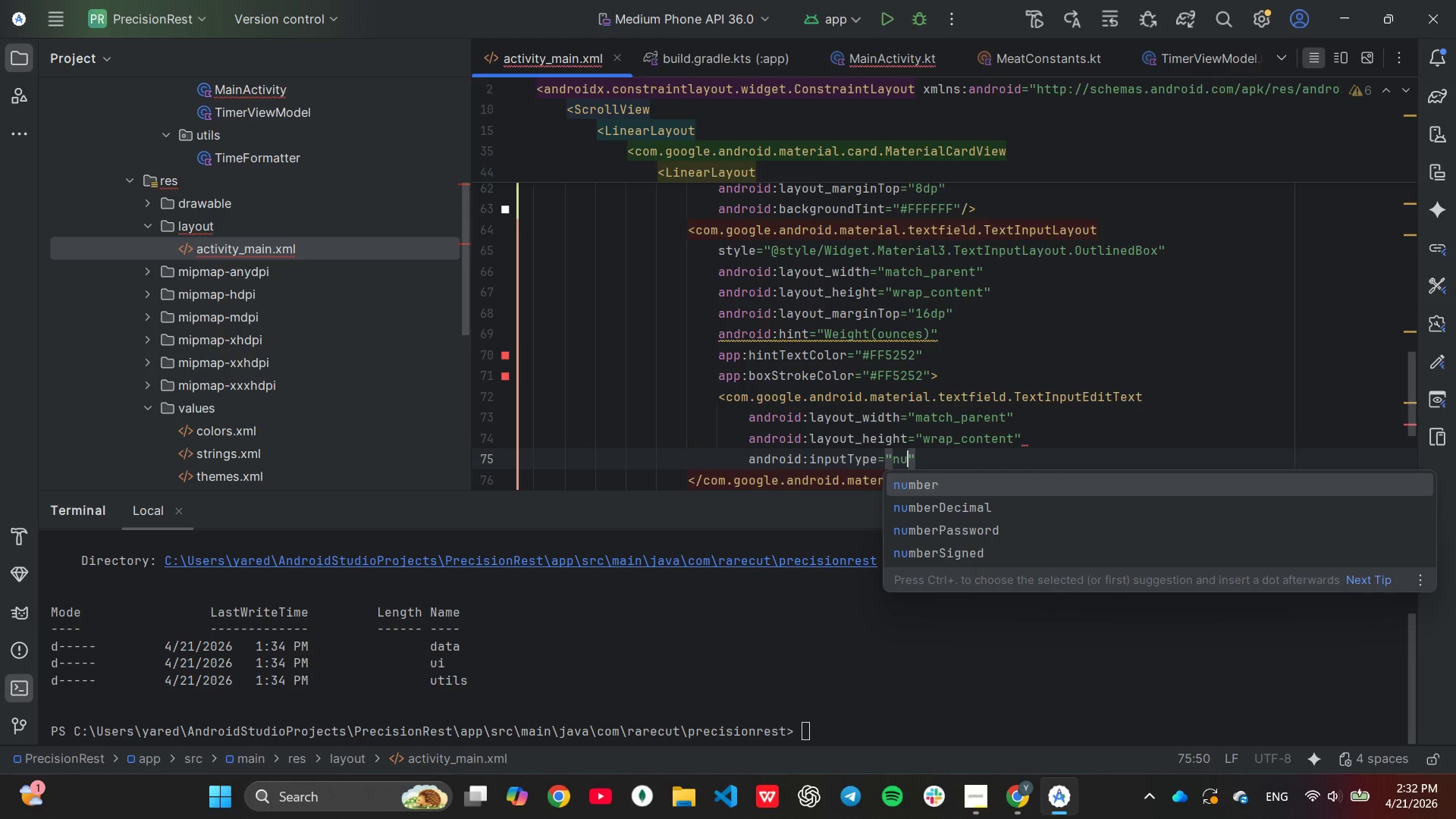 
key(ArrowDown)
 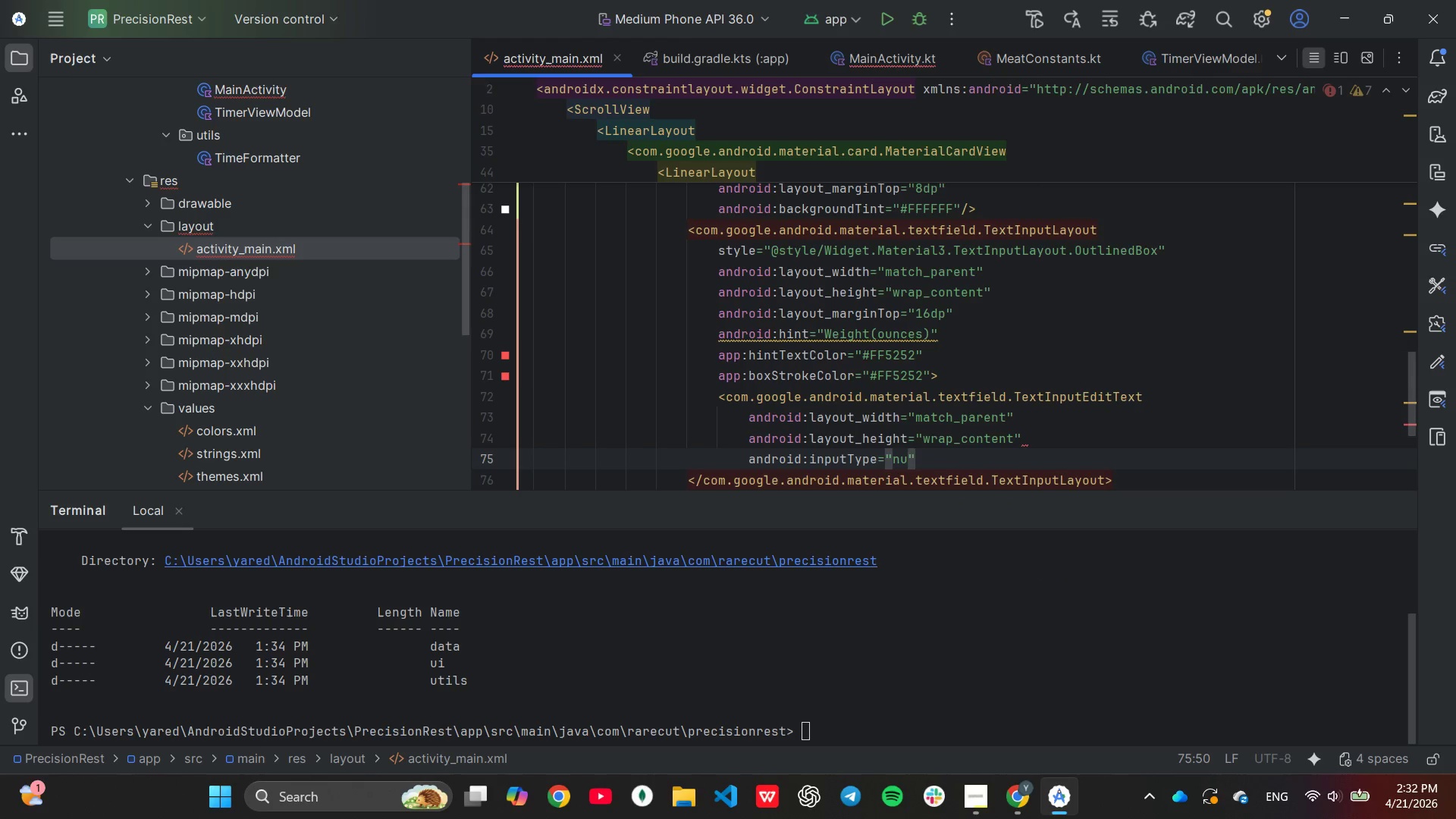 
key(Enter)
 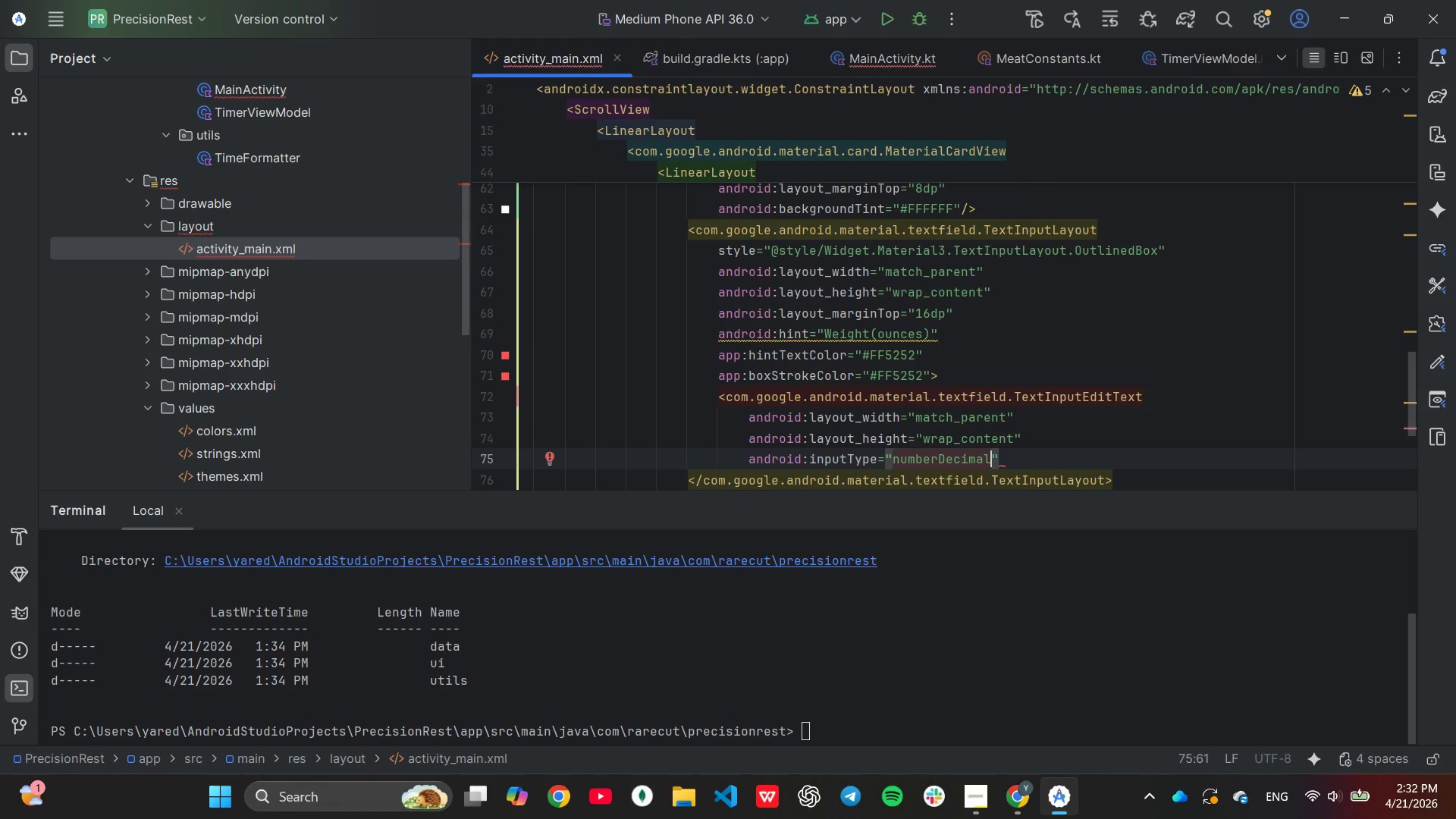 
key(ArrowRight)
 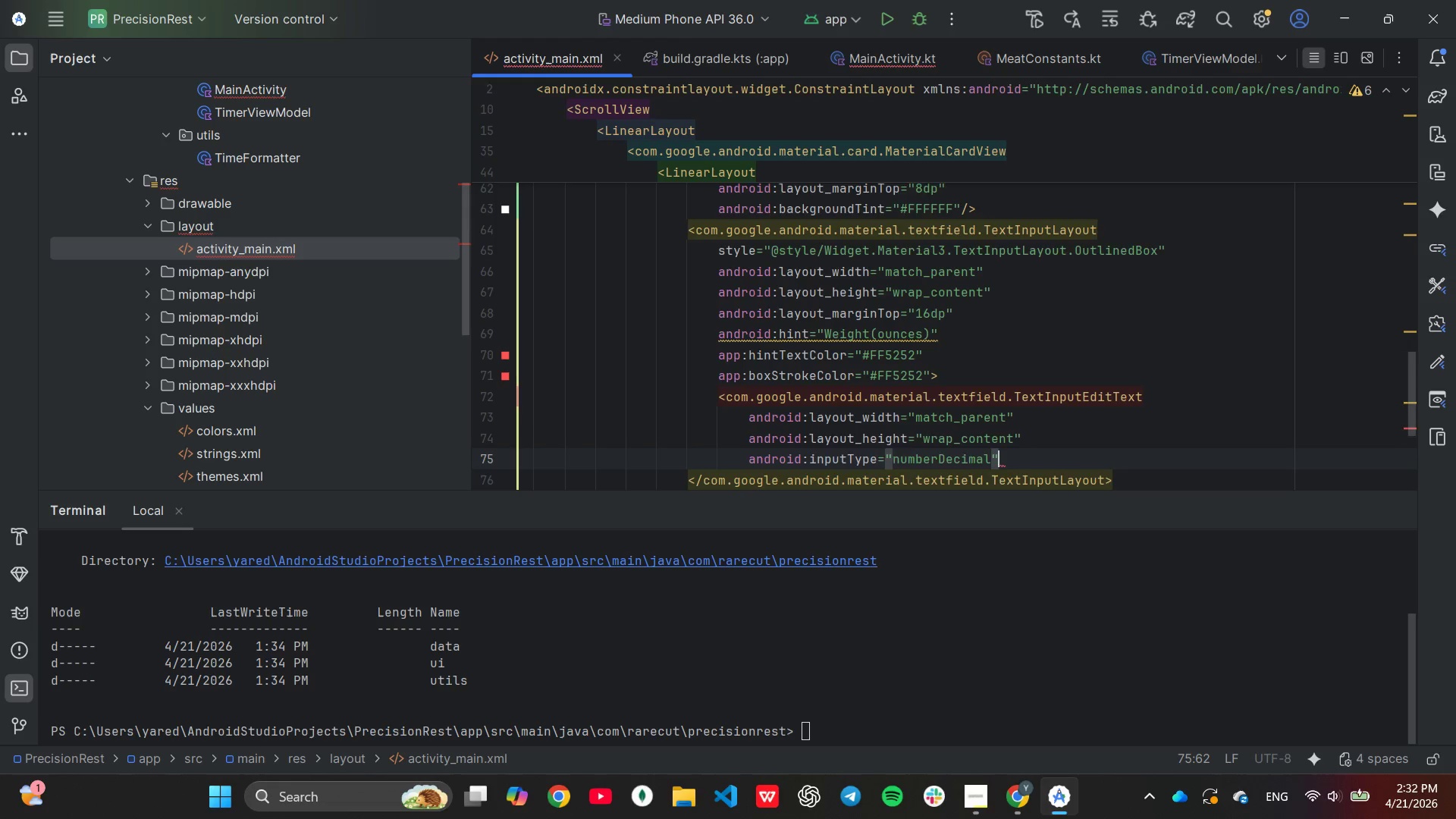 
key(Enter)
 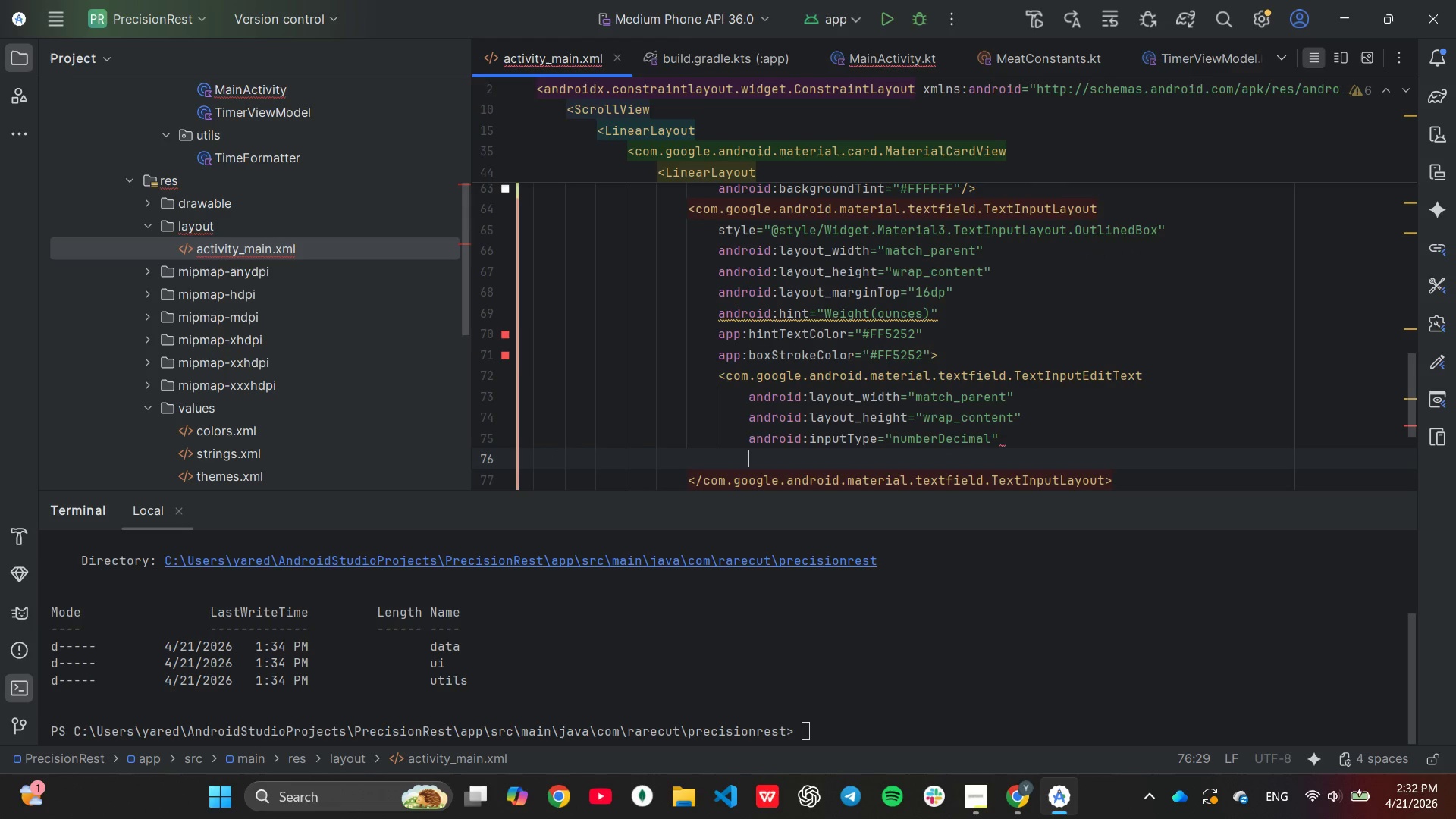 
type(android:te)
key(Tab)
 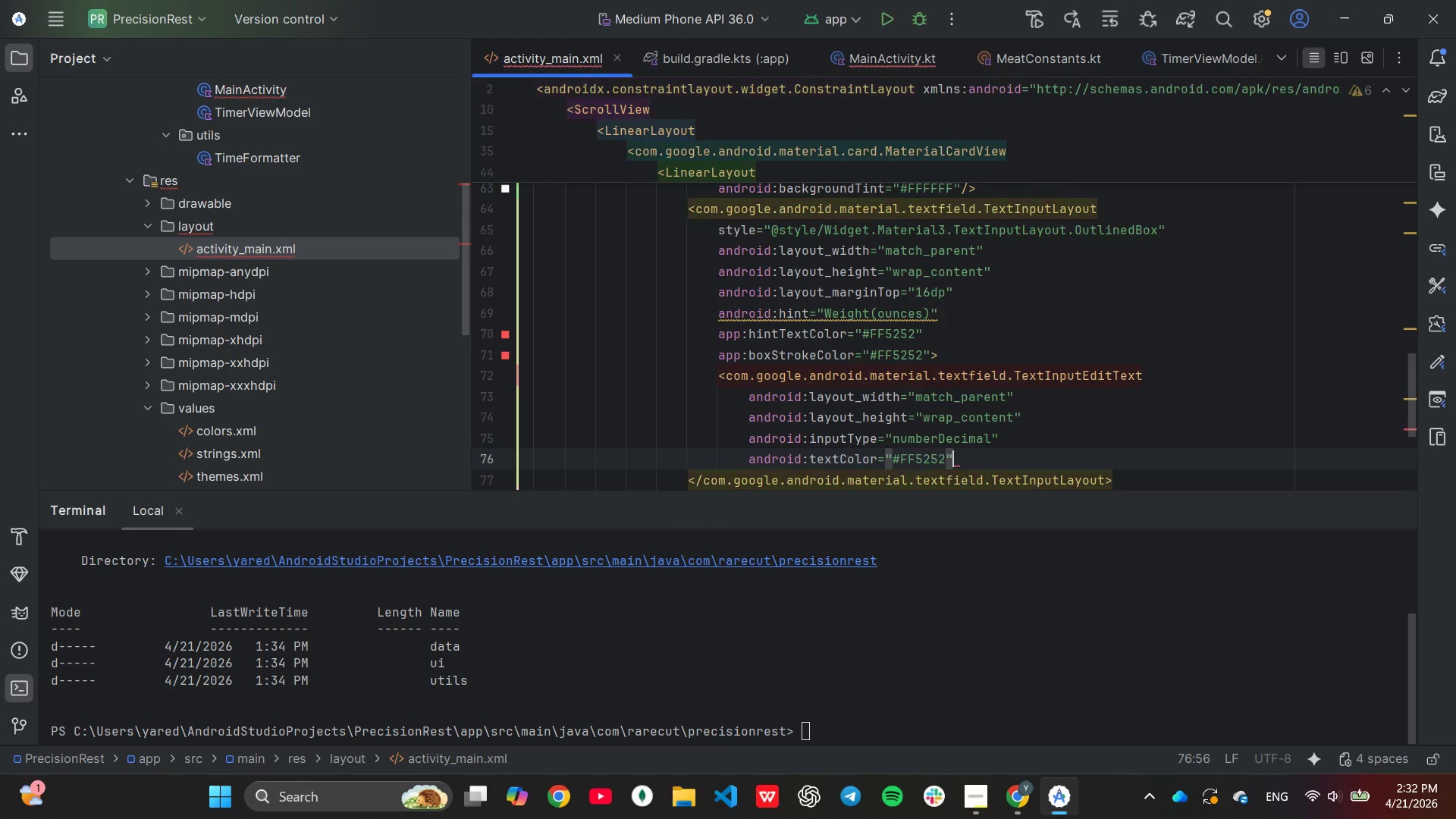 
key(ArrowLeft)
 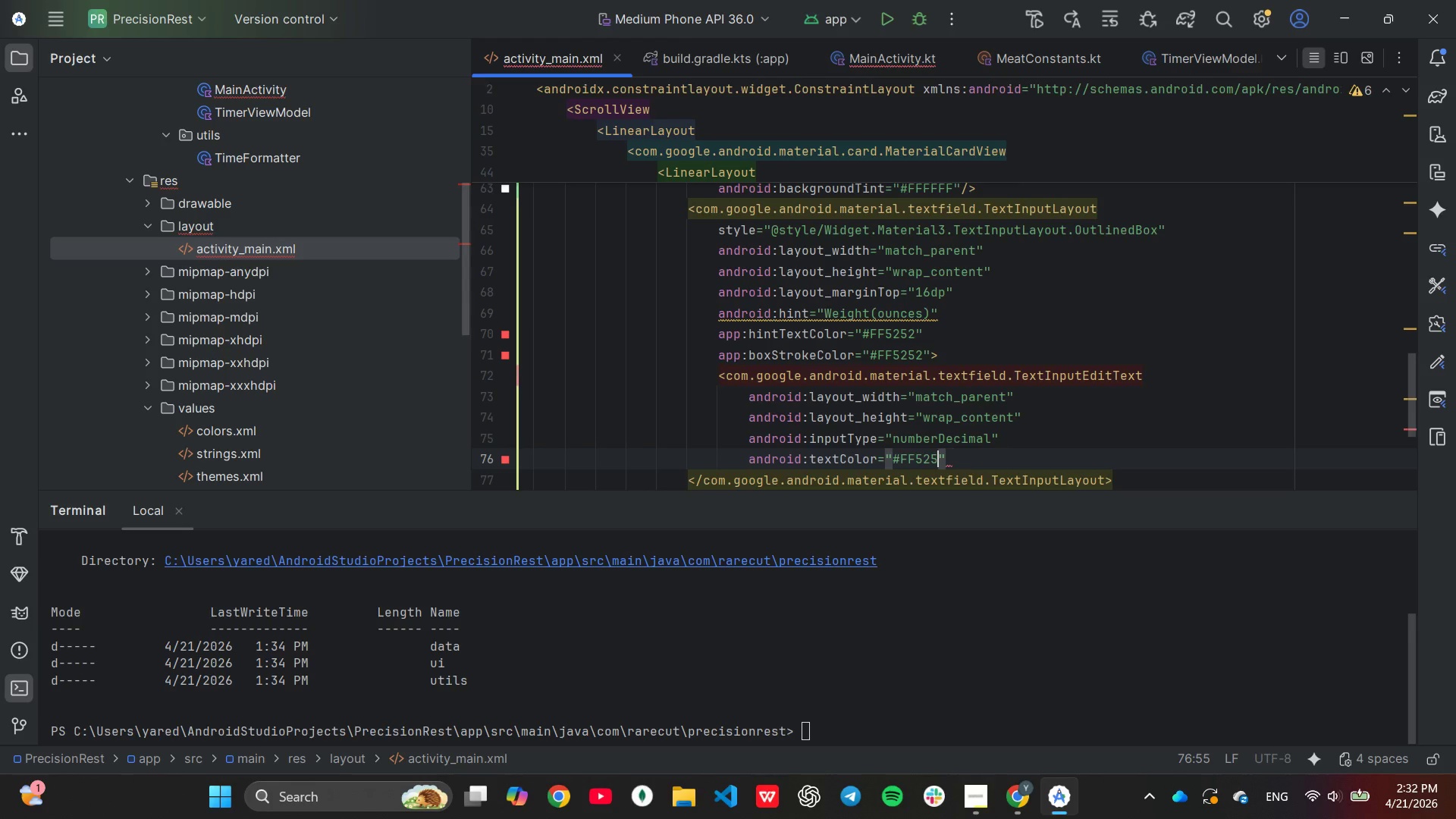 
key(Backspace)
key(Backspace)
key(Backspace)
key(Backspace)
type(FFFFF)
key(Backspace)
 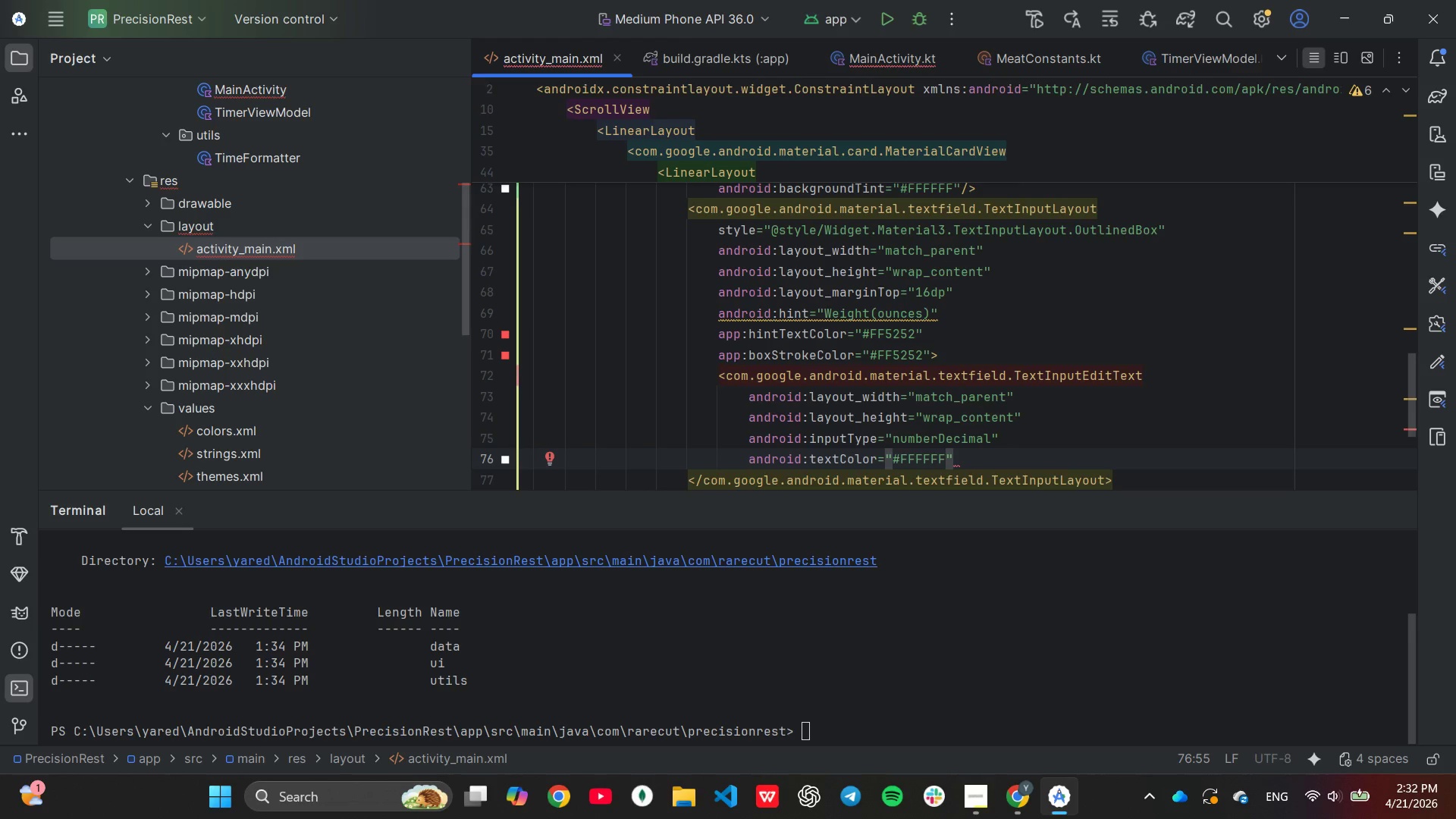 
key(ArrowRight)
 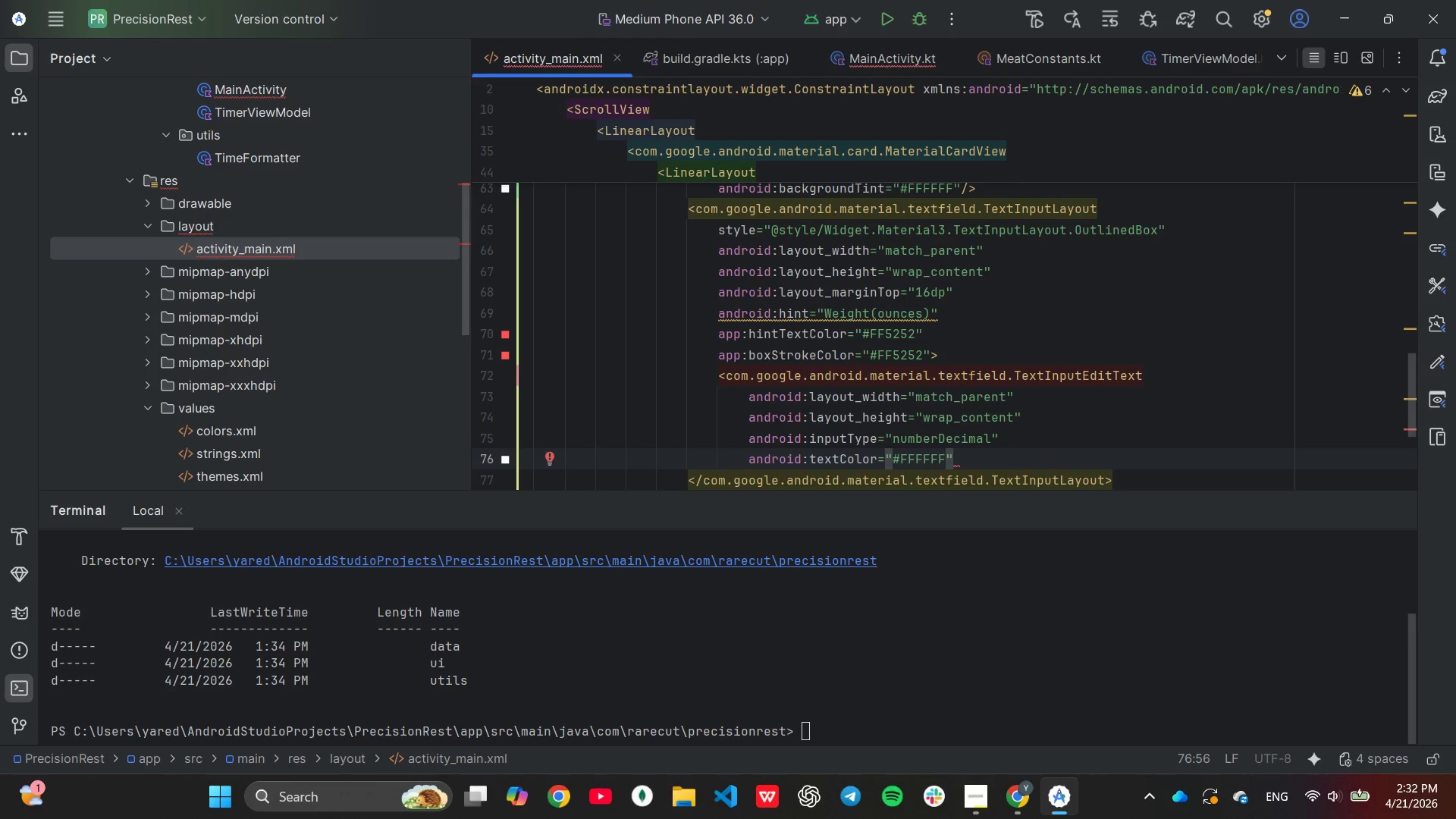 
key(Slash)
 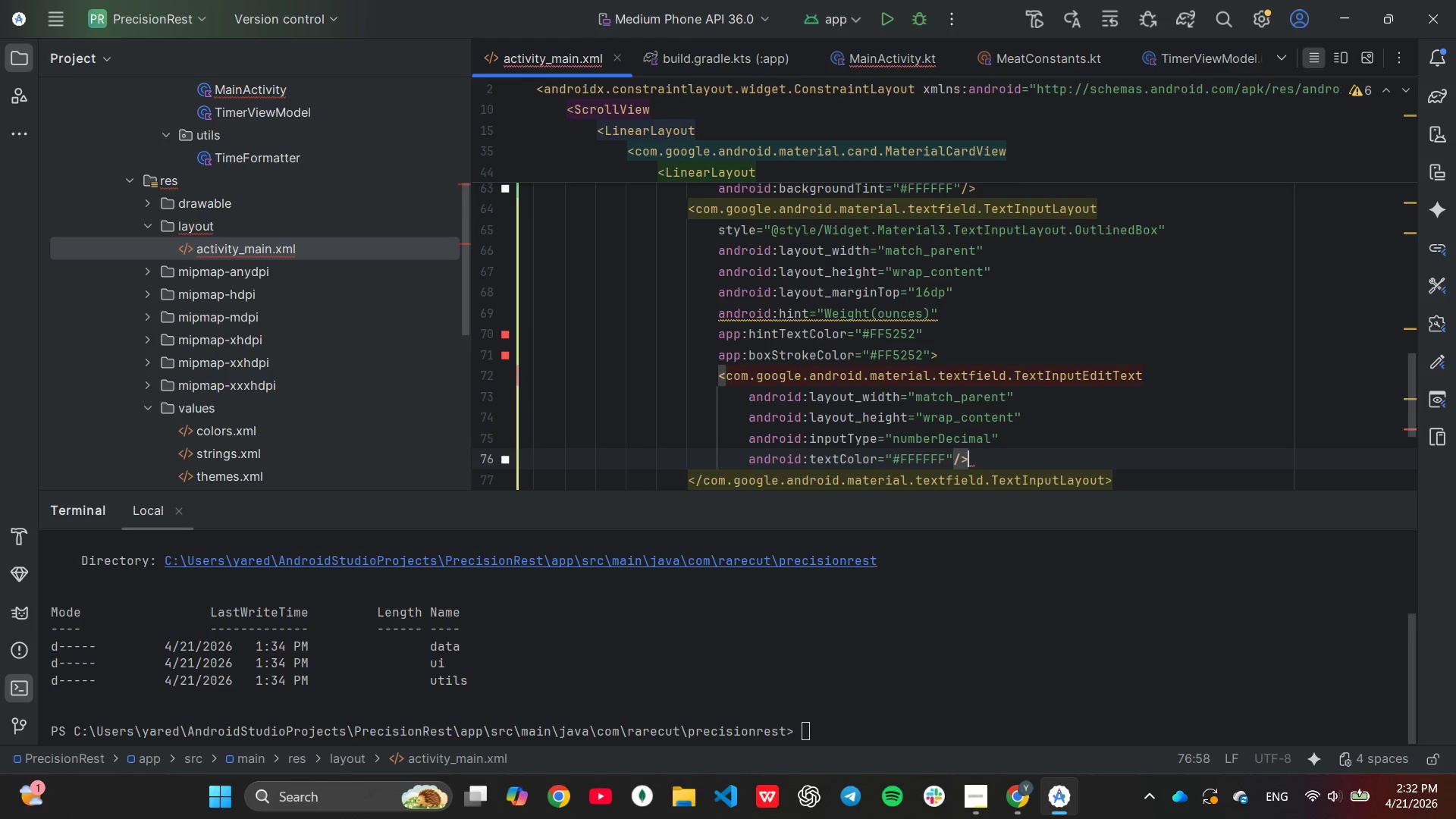 
key(ArrowUp)
 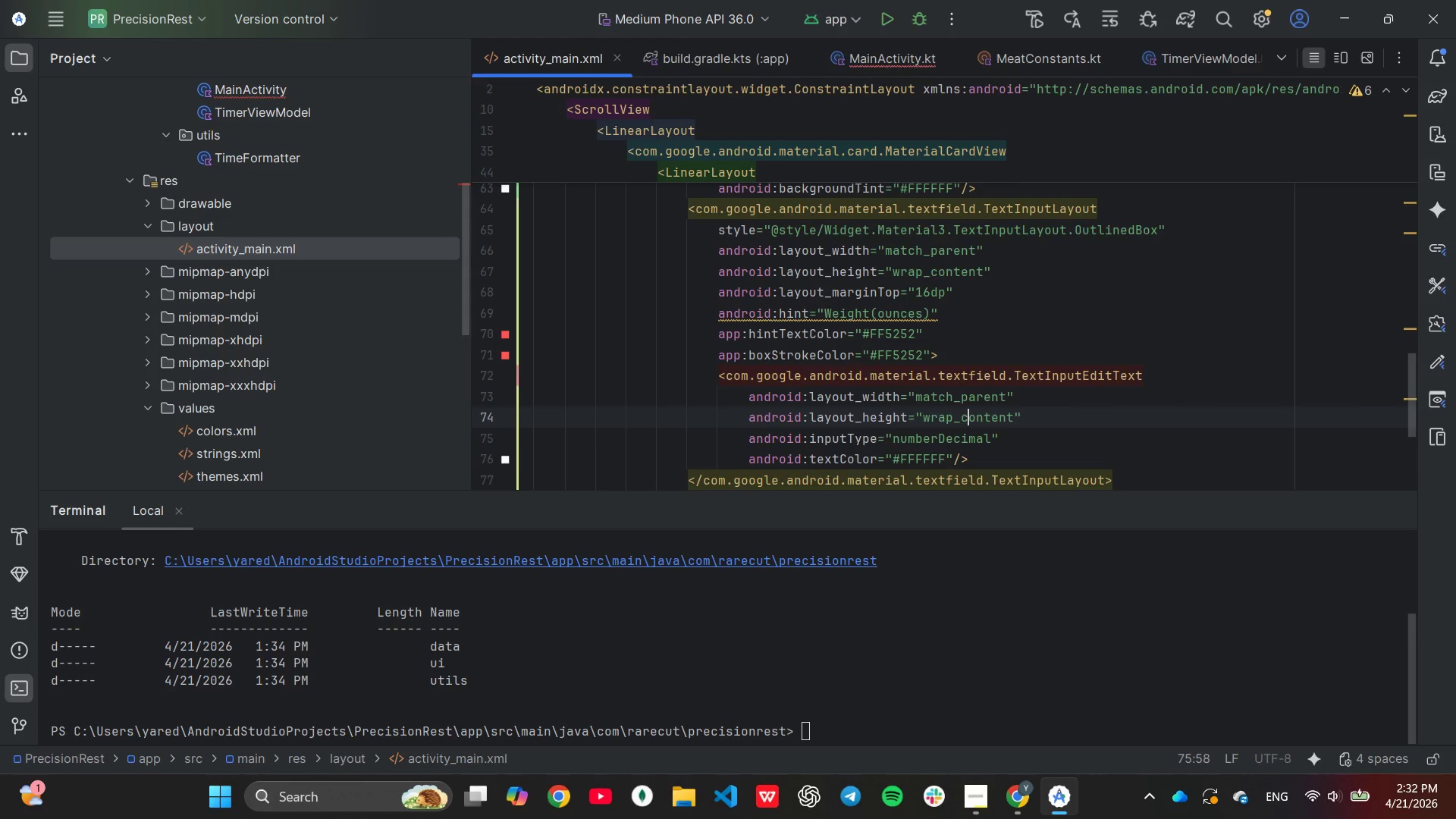 
key(ArrowUp)
 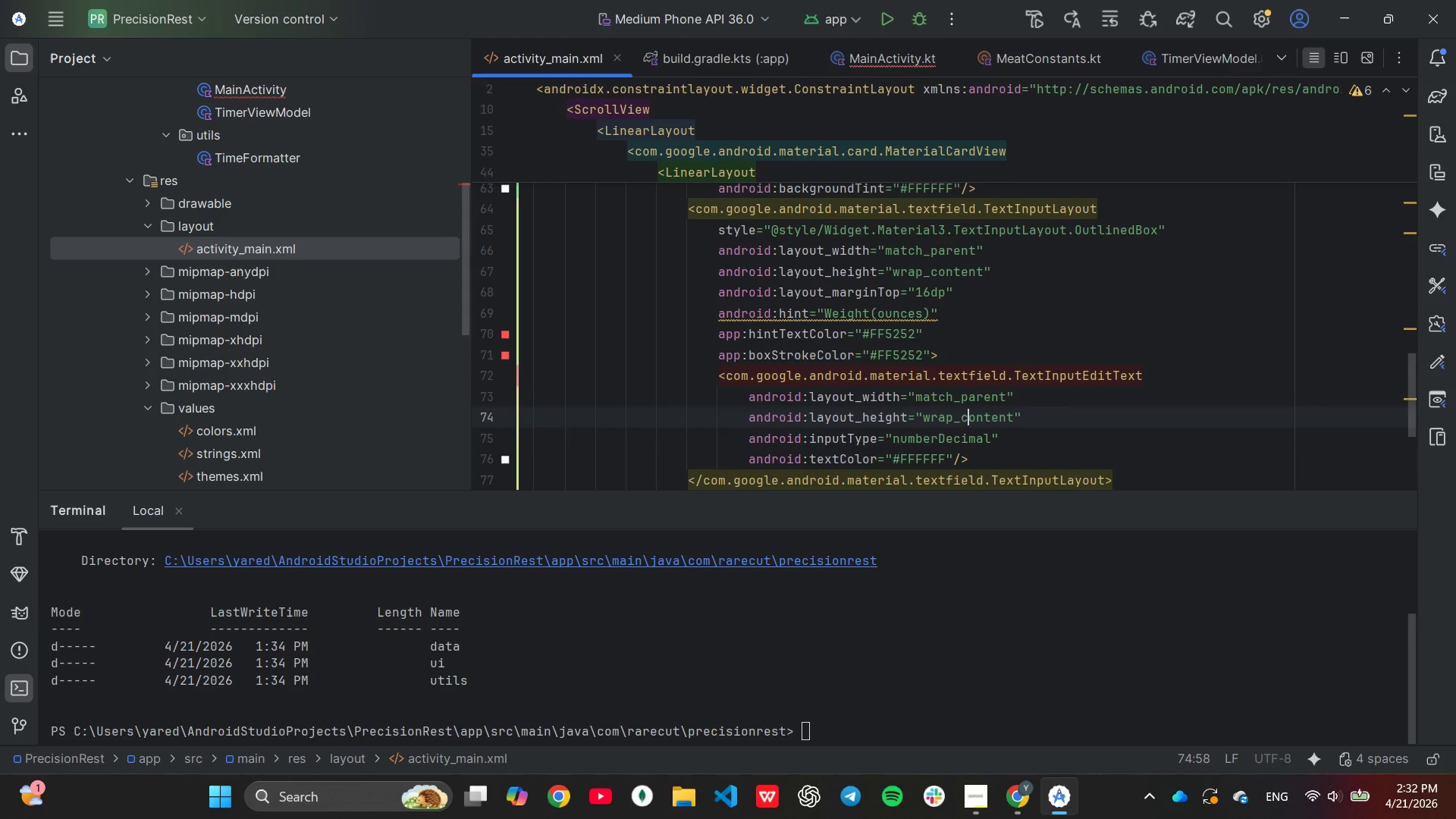 
key(ArrowUp)
 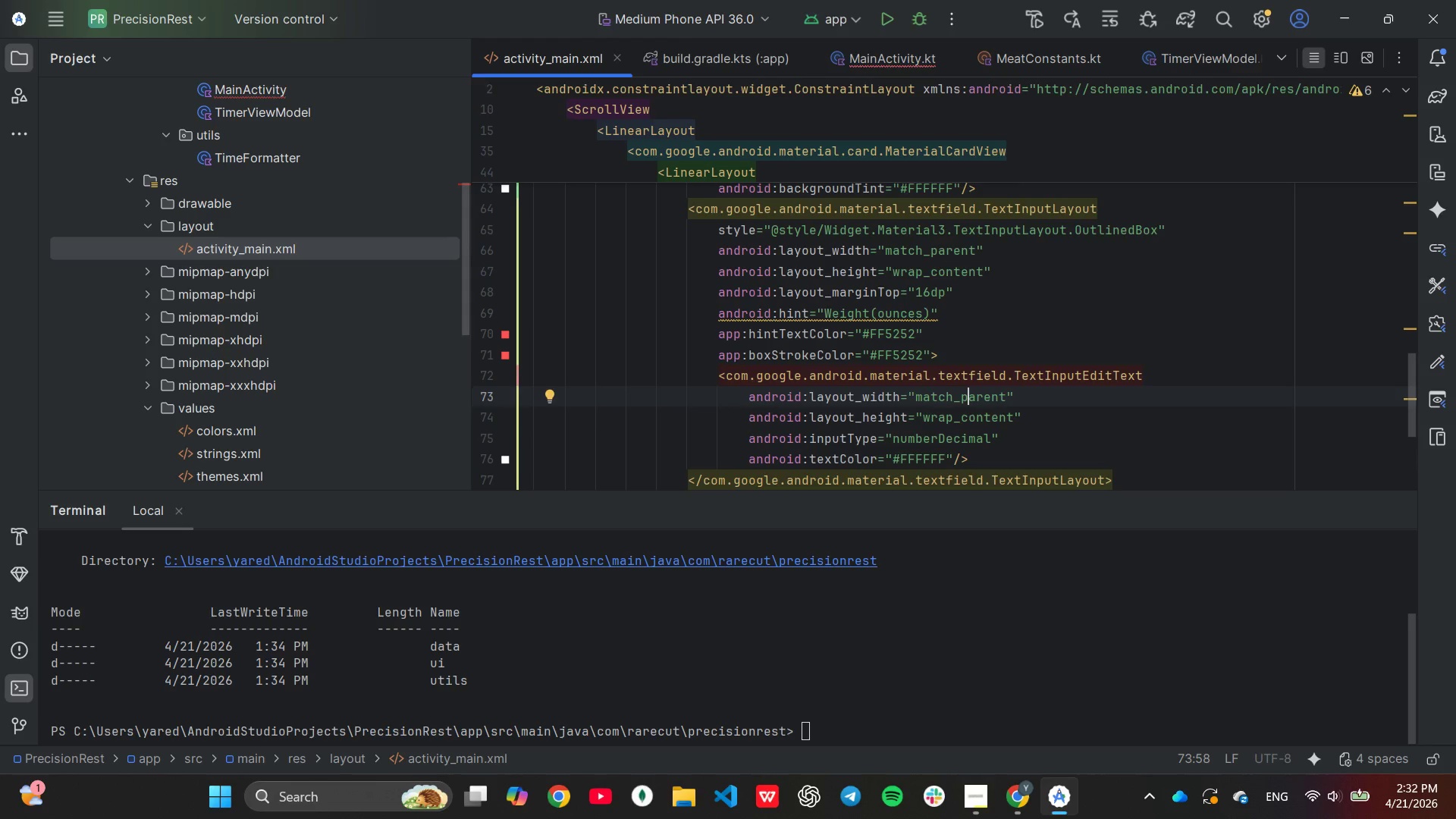 
key(ArrowUp)
 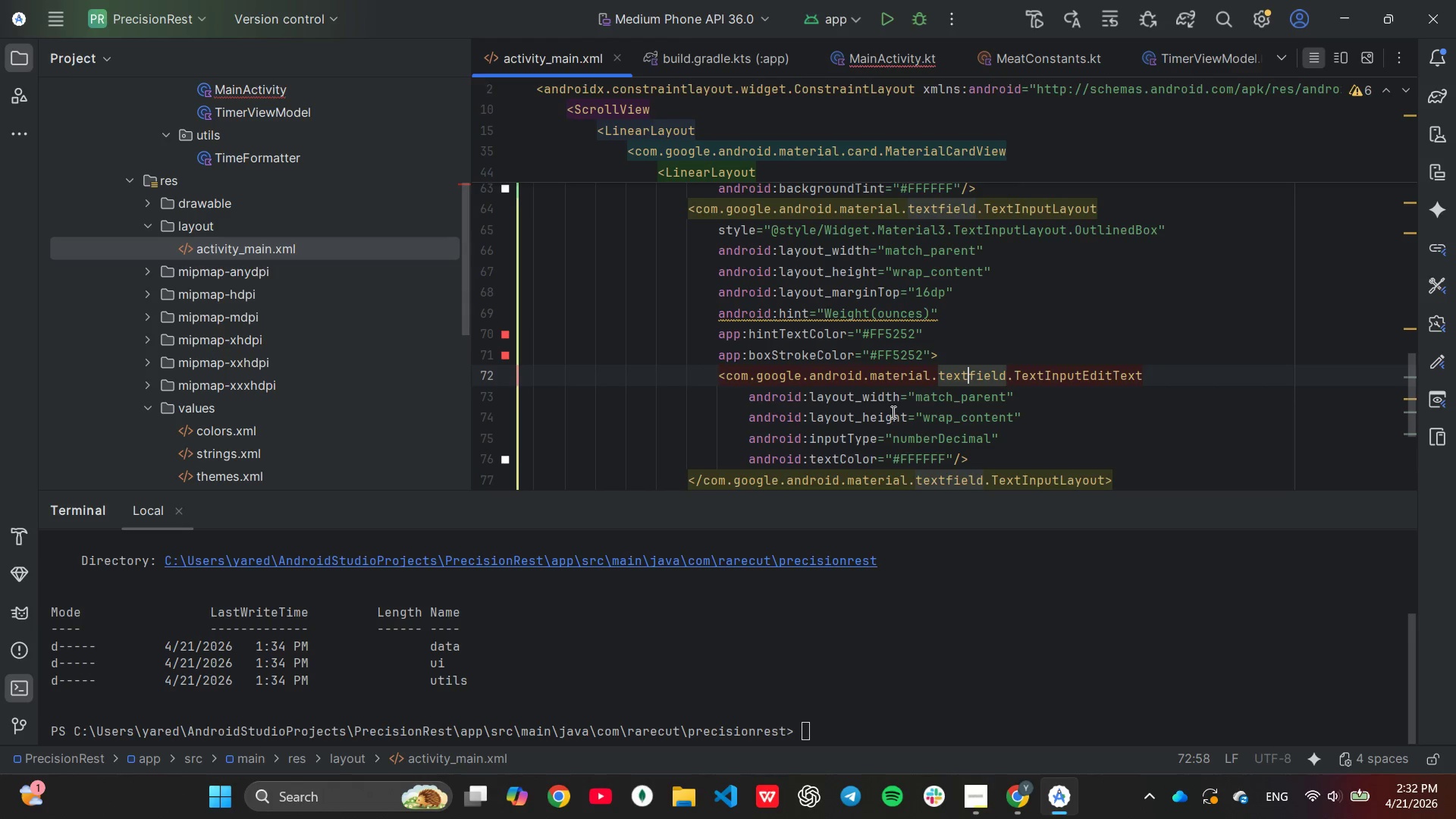 
key(End)
 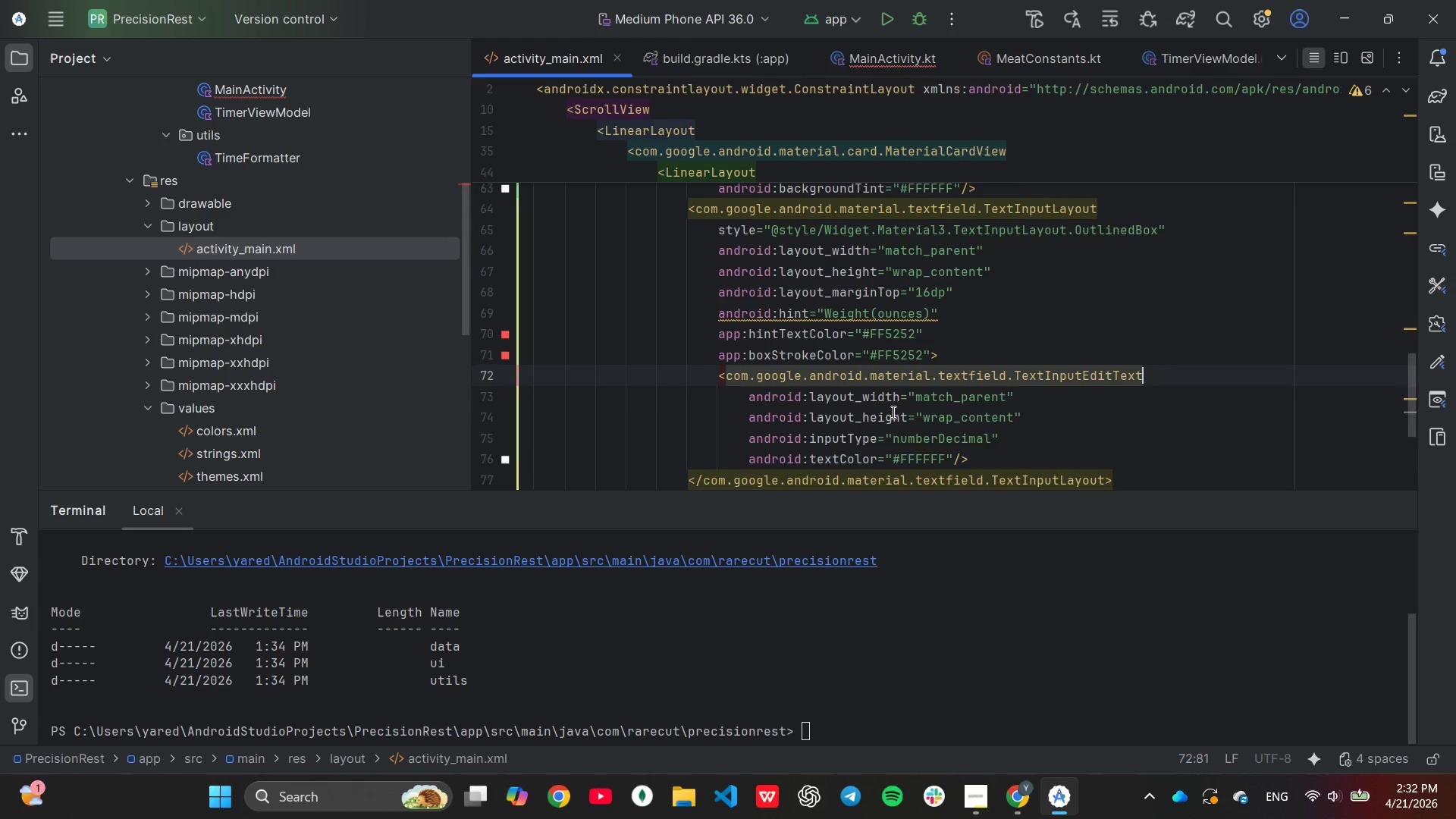 
key(Enter)
 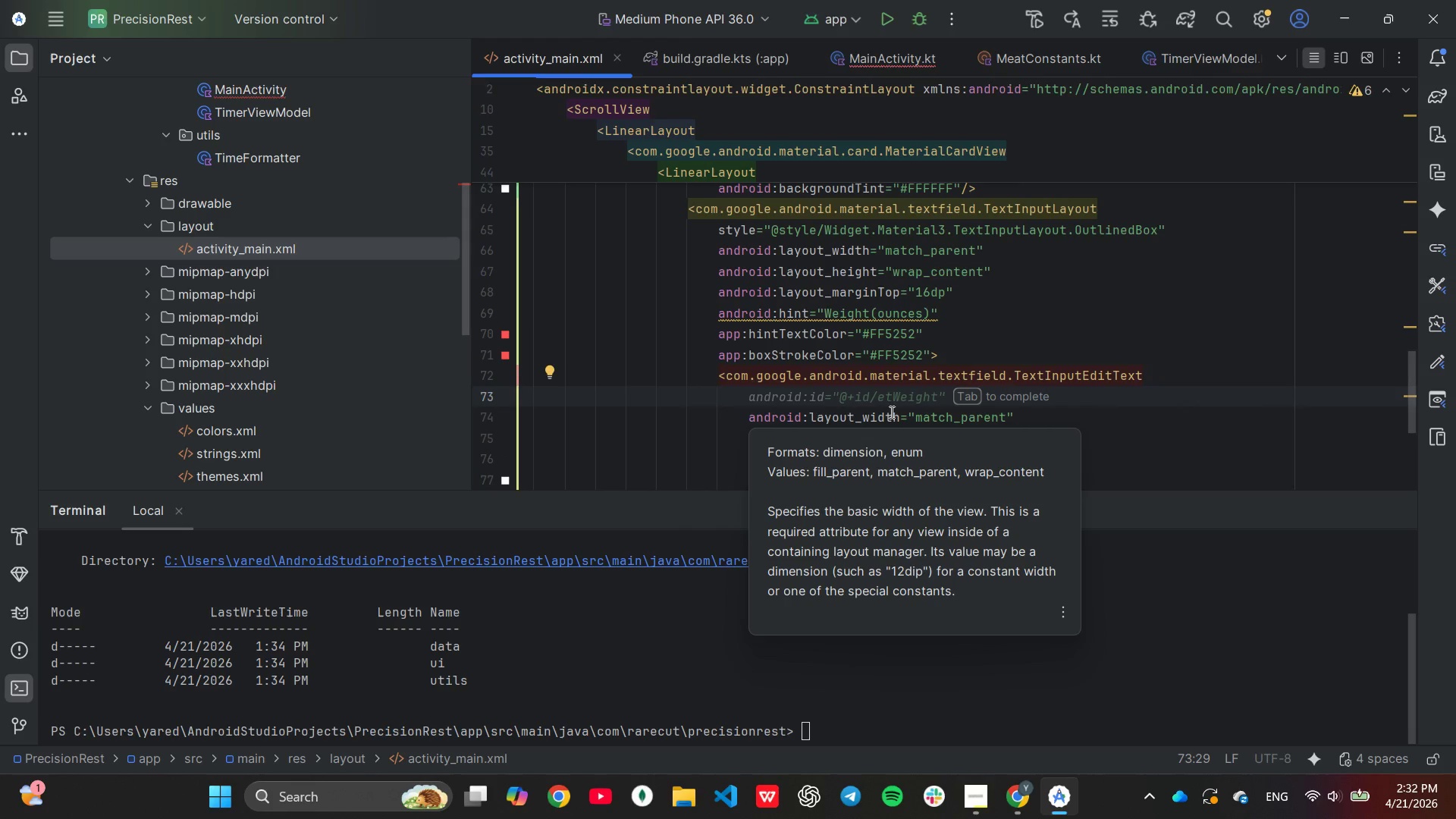 
key(Tab)
 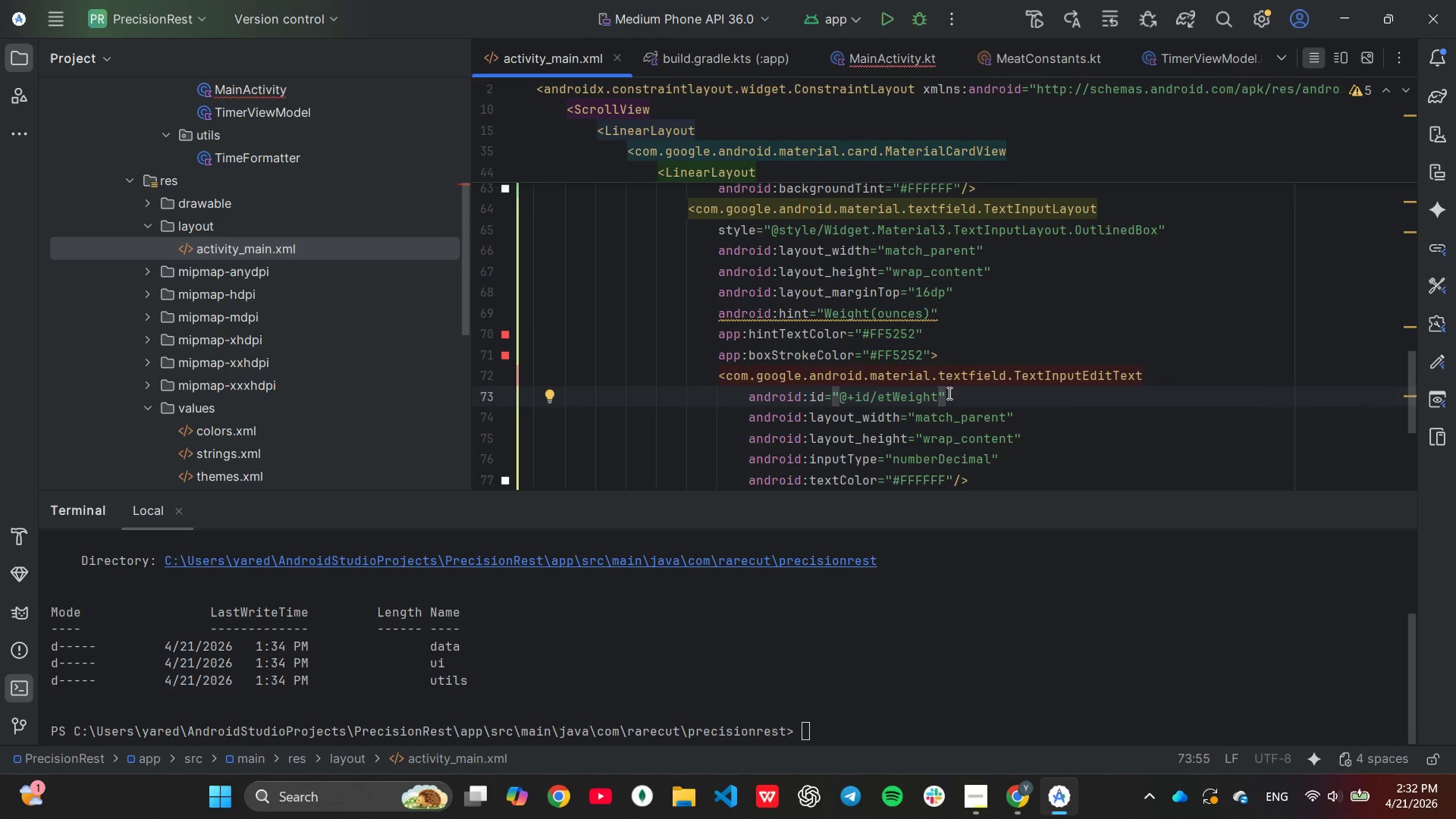 
scroll: coordinate [1012, 406], scroll_direction: down, amount: 2.0
 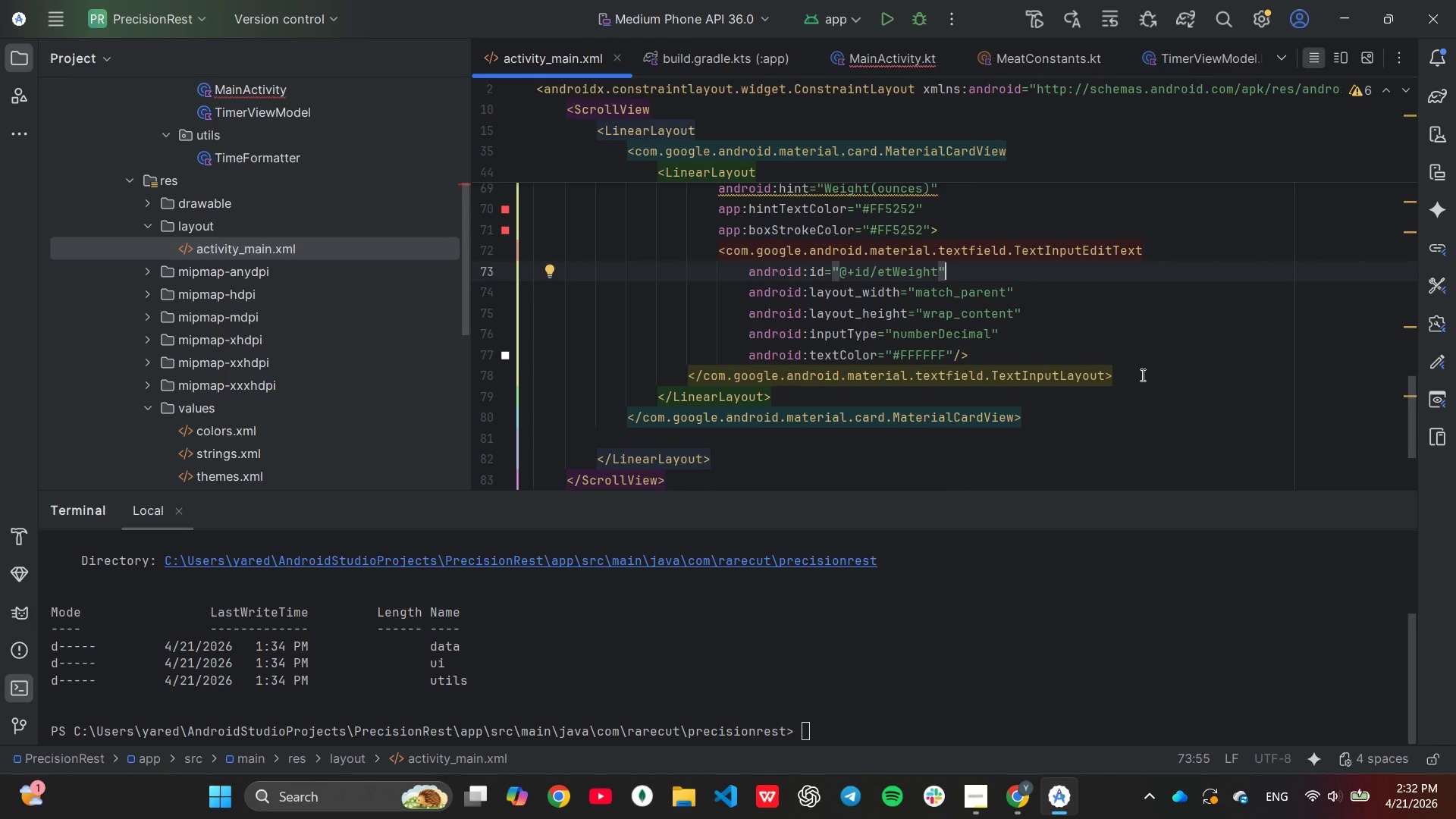 
left_click([1142, 375])
 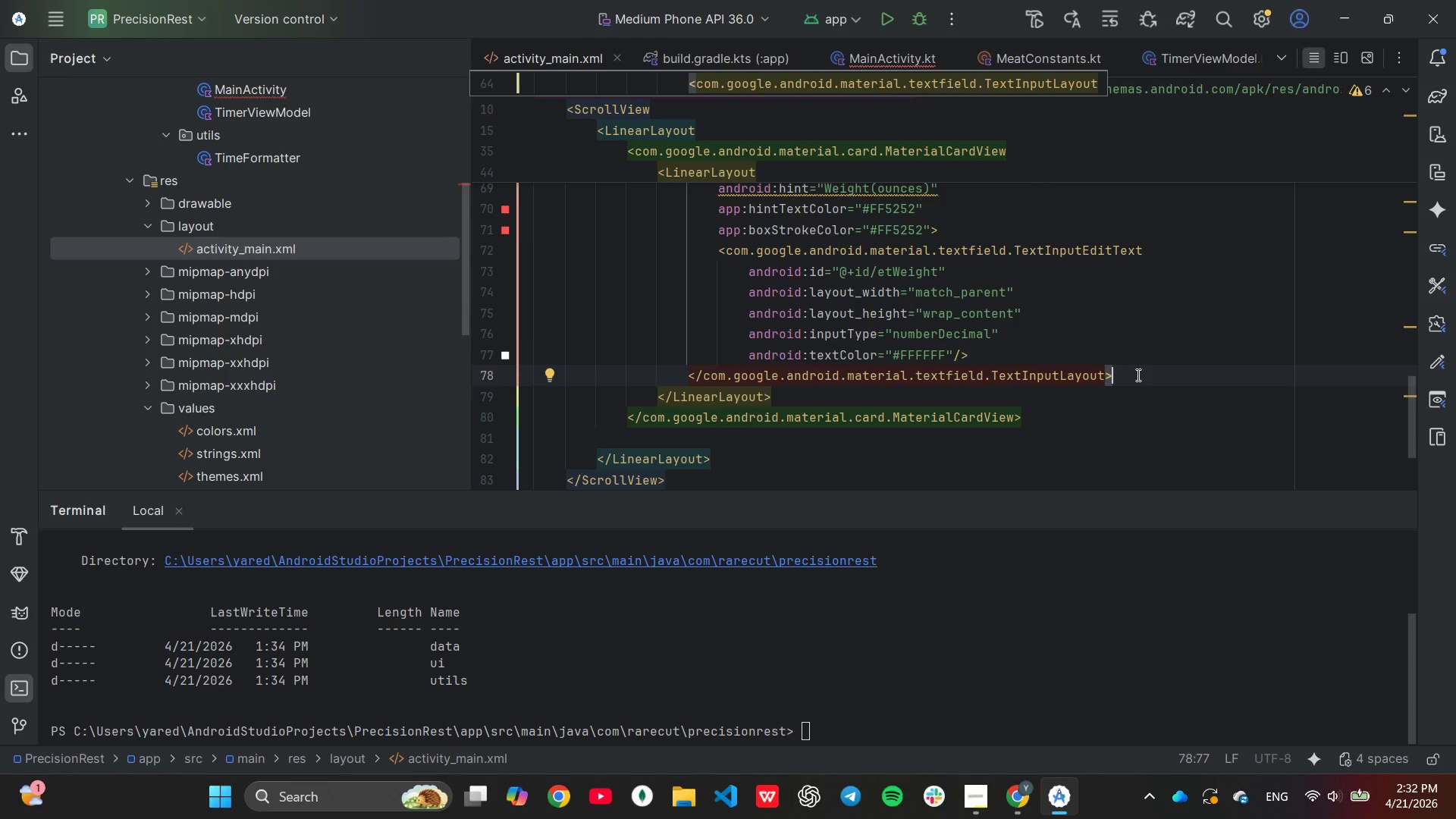 
wait(9.17)
 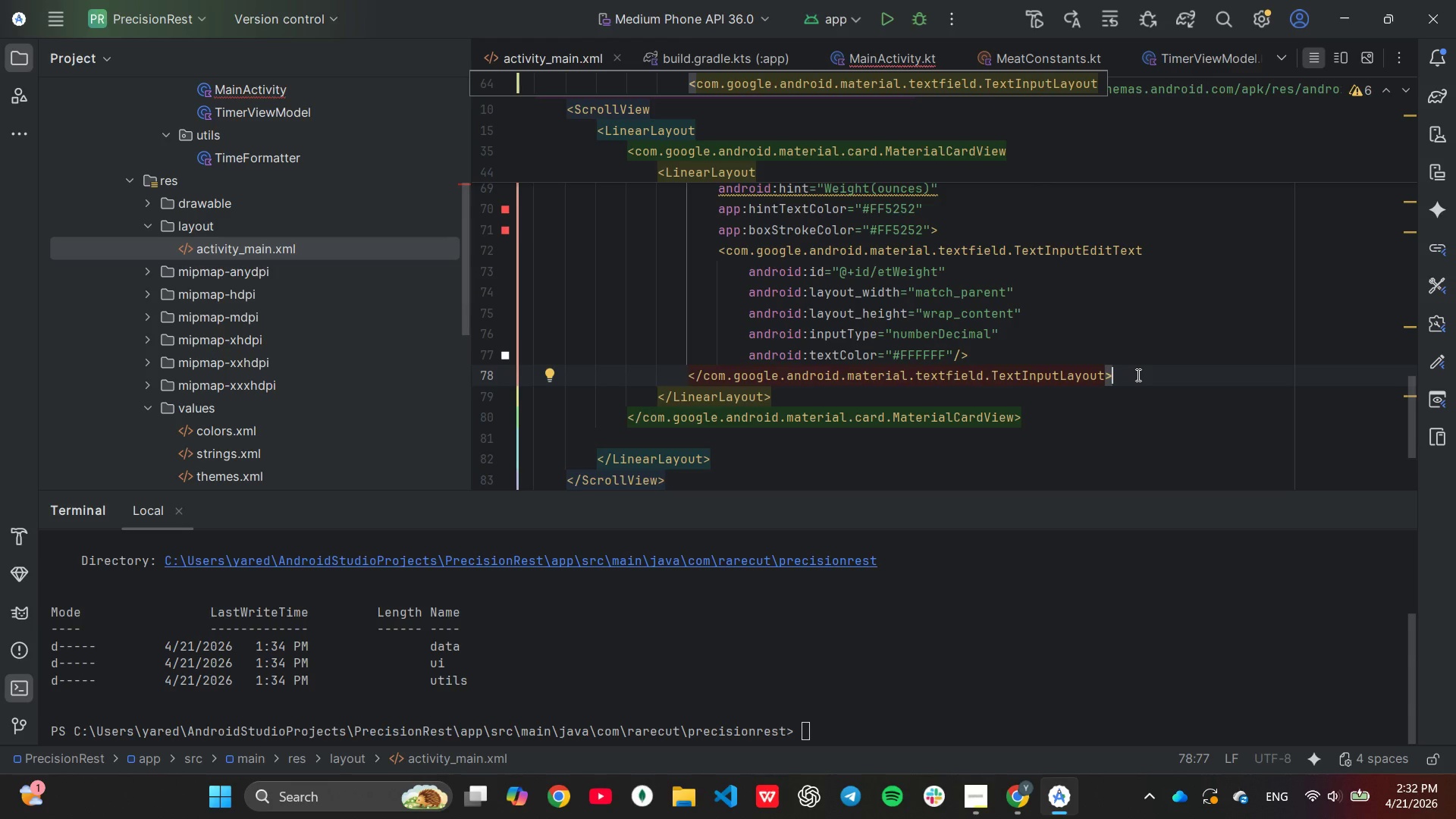 
key(Enter)
 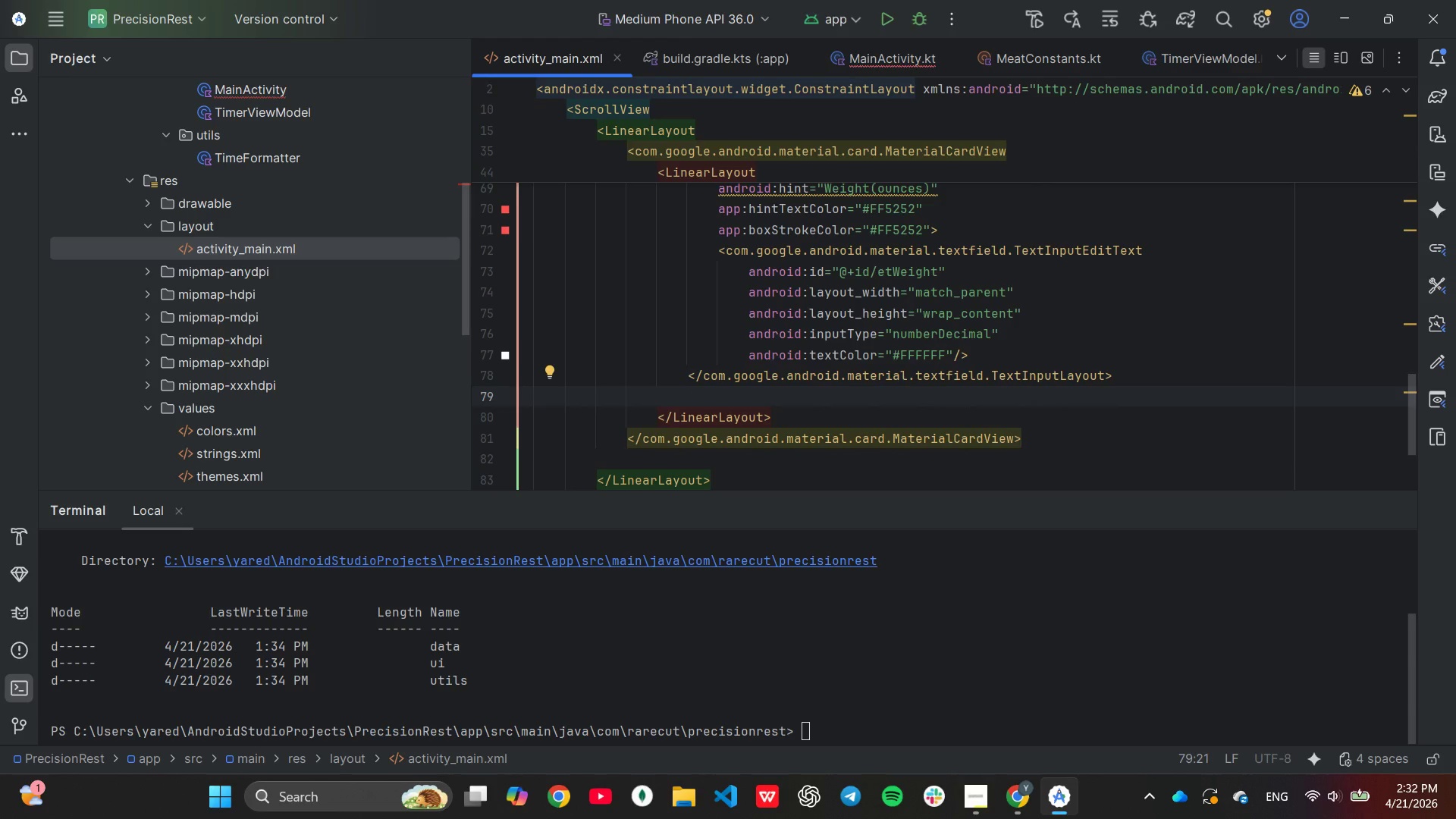 
key(Enter)
 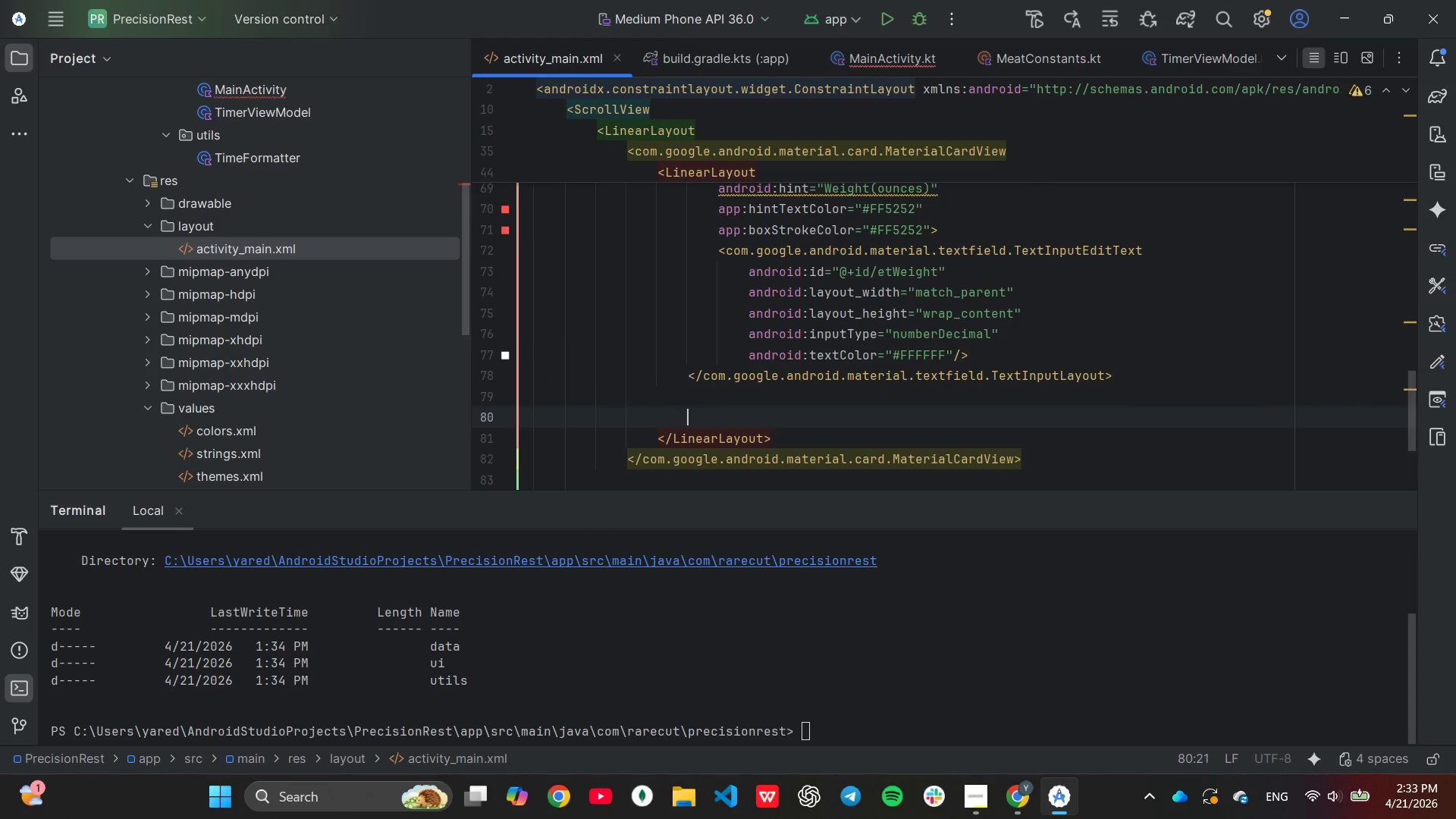 
type(<TEXT)
 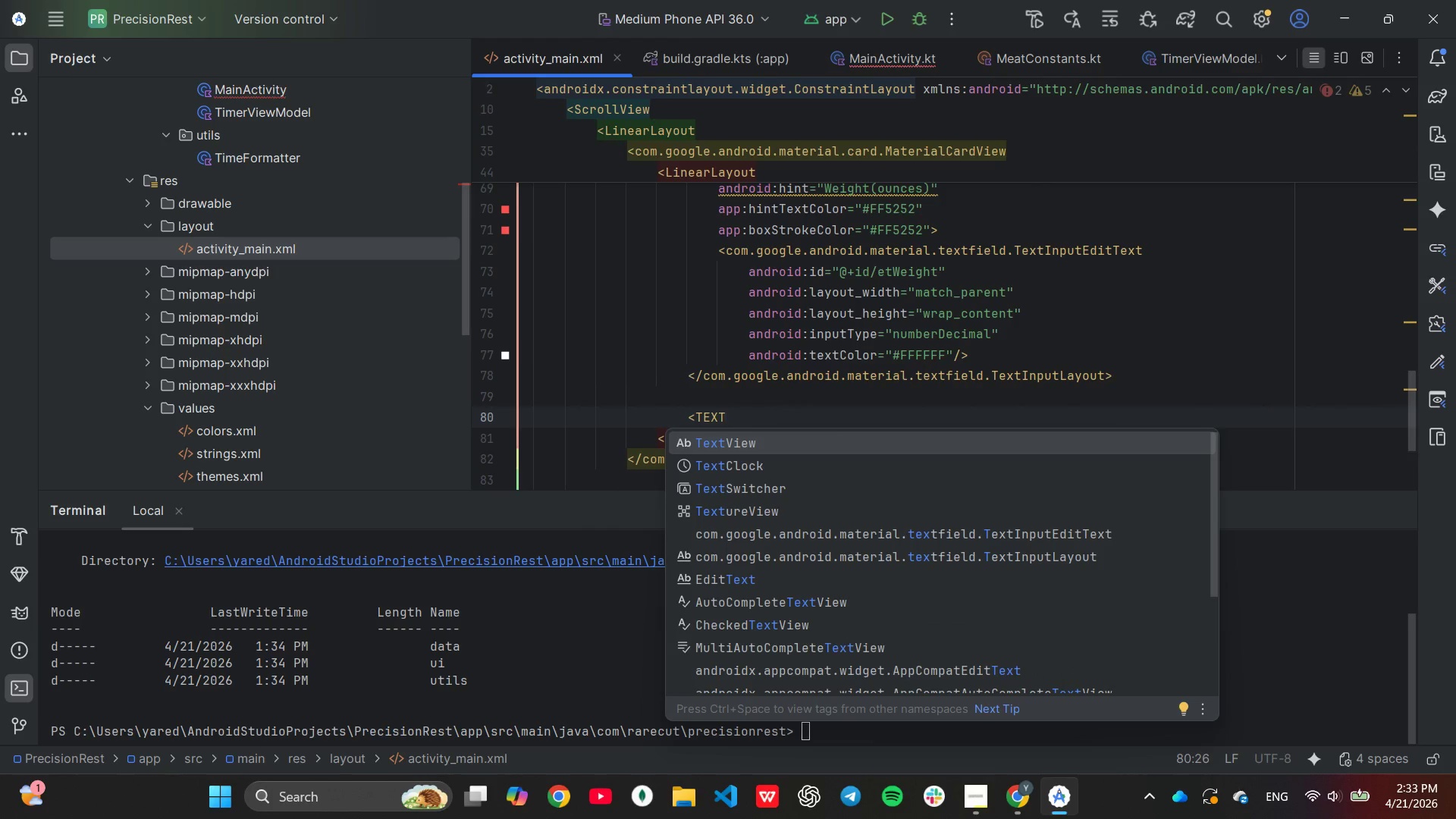 
key(Enter)
 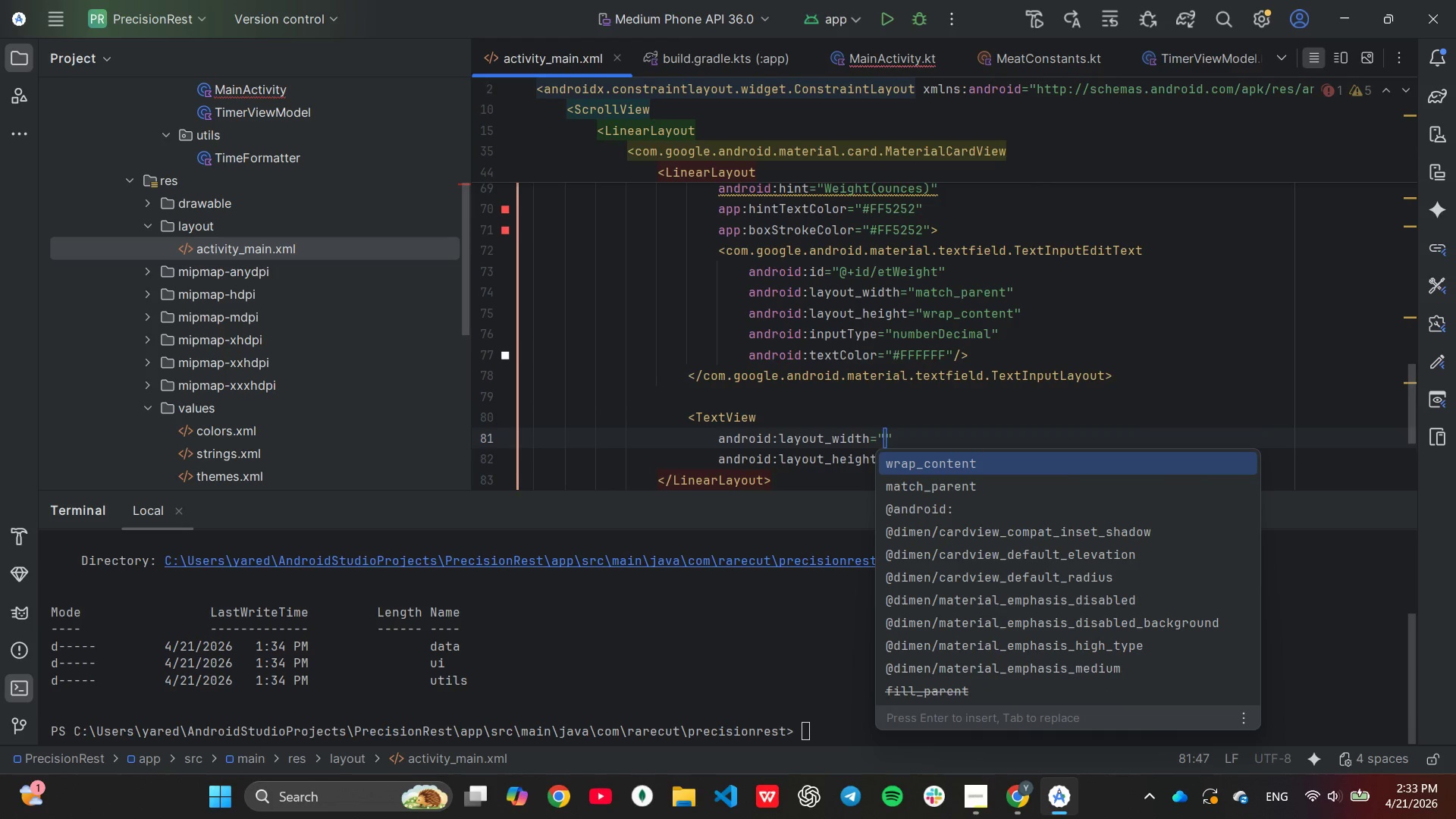 
key(CapsLock)
 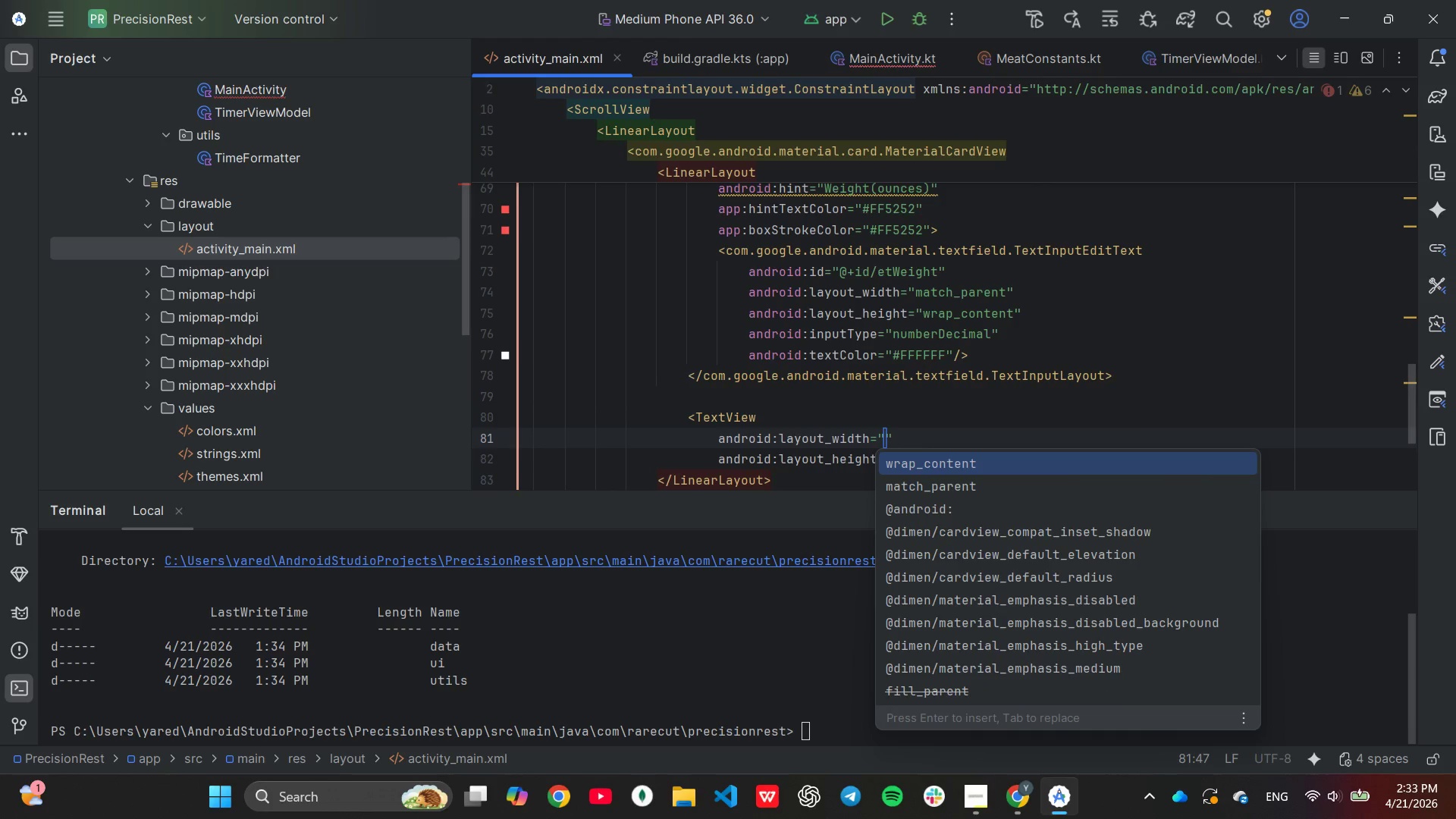 
key(Enter)
 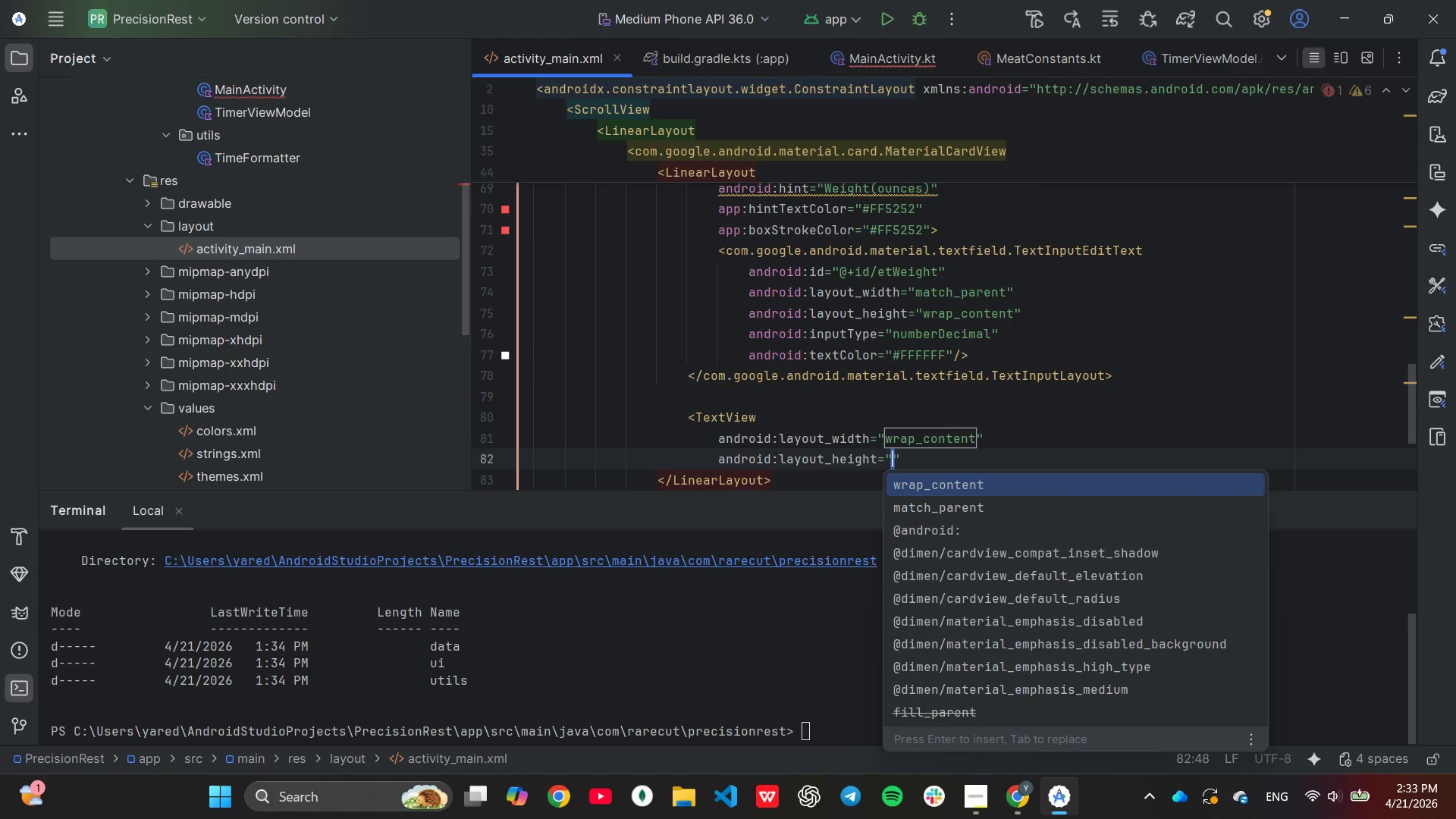 
key(Enter)
 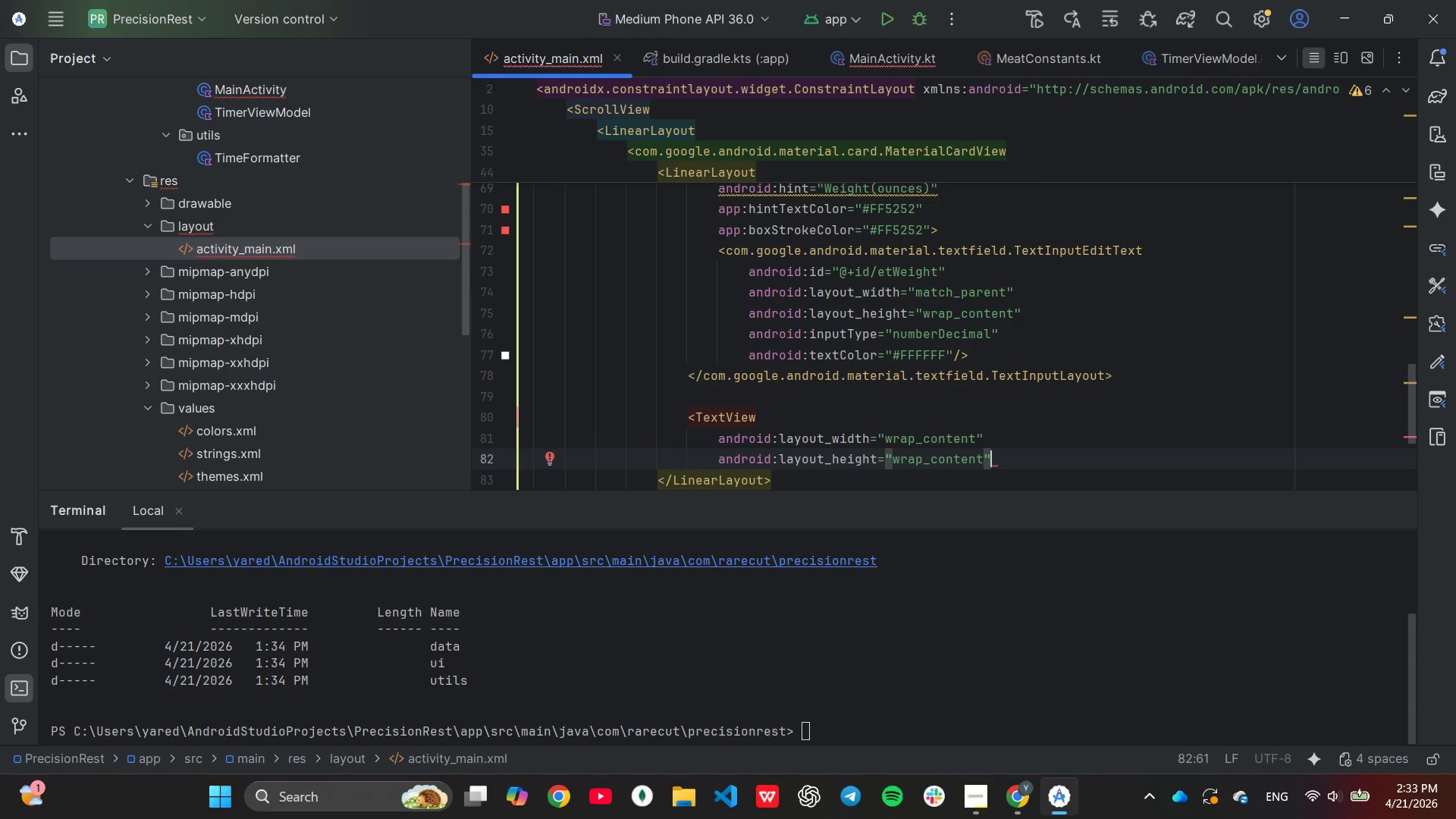 
key(Enter)
 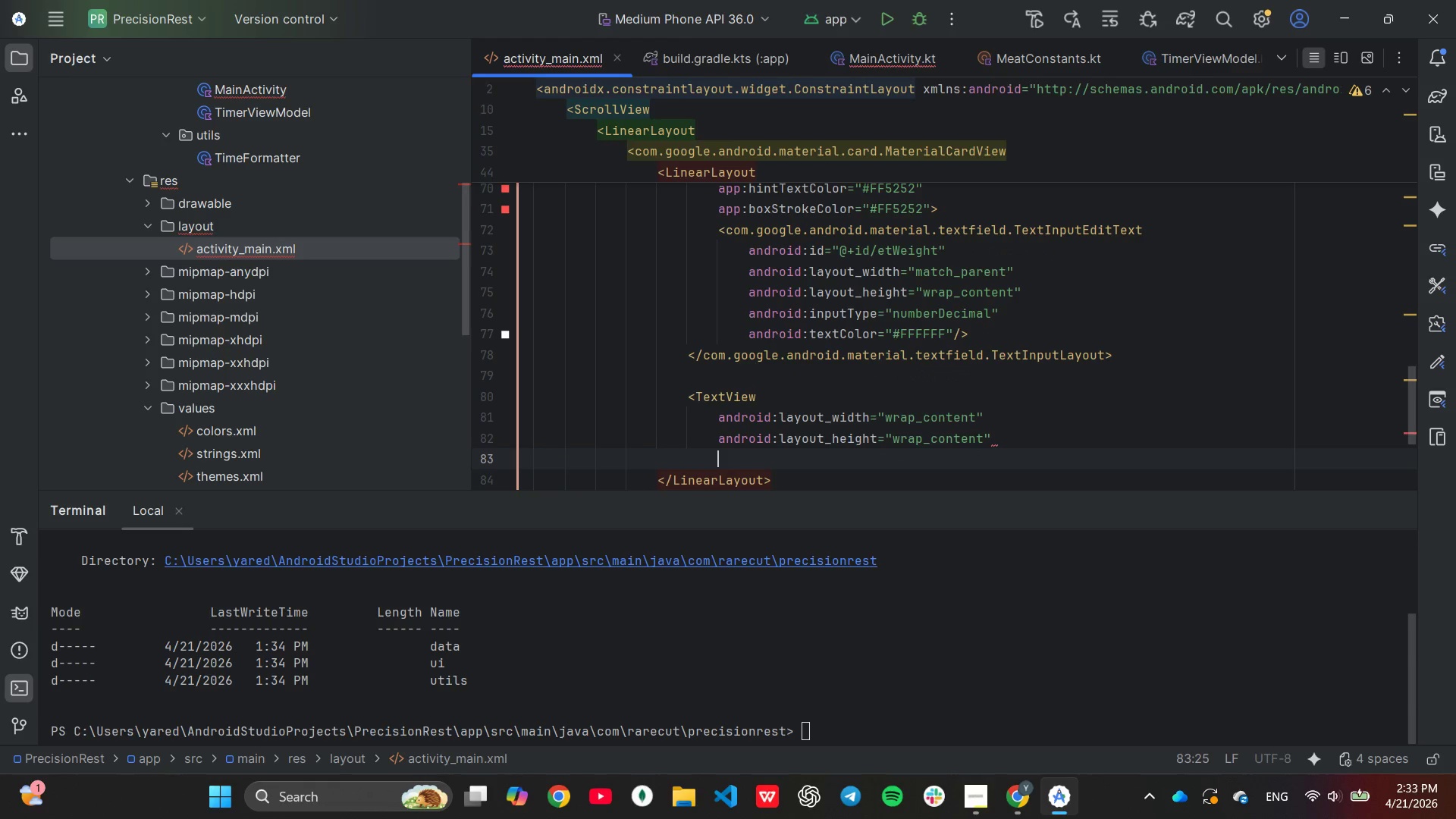 
type(and)
 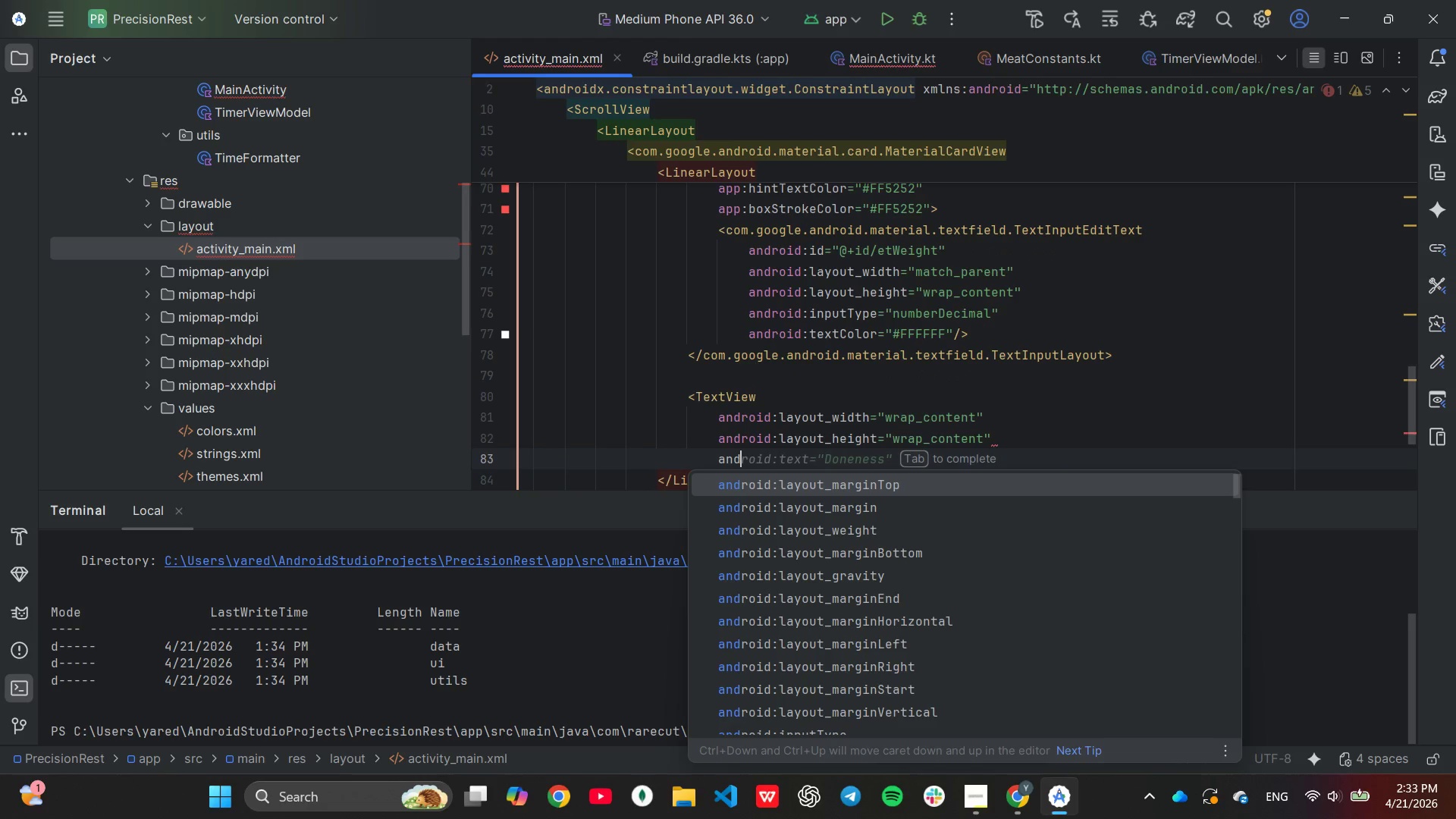 
key(Enter)
 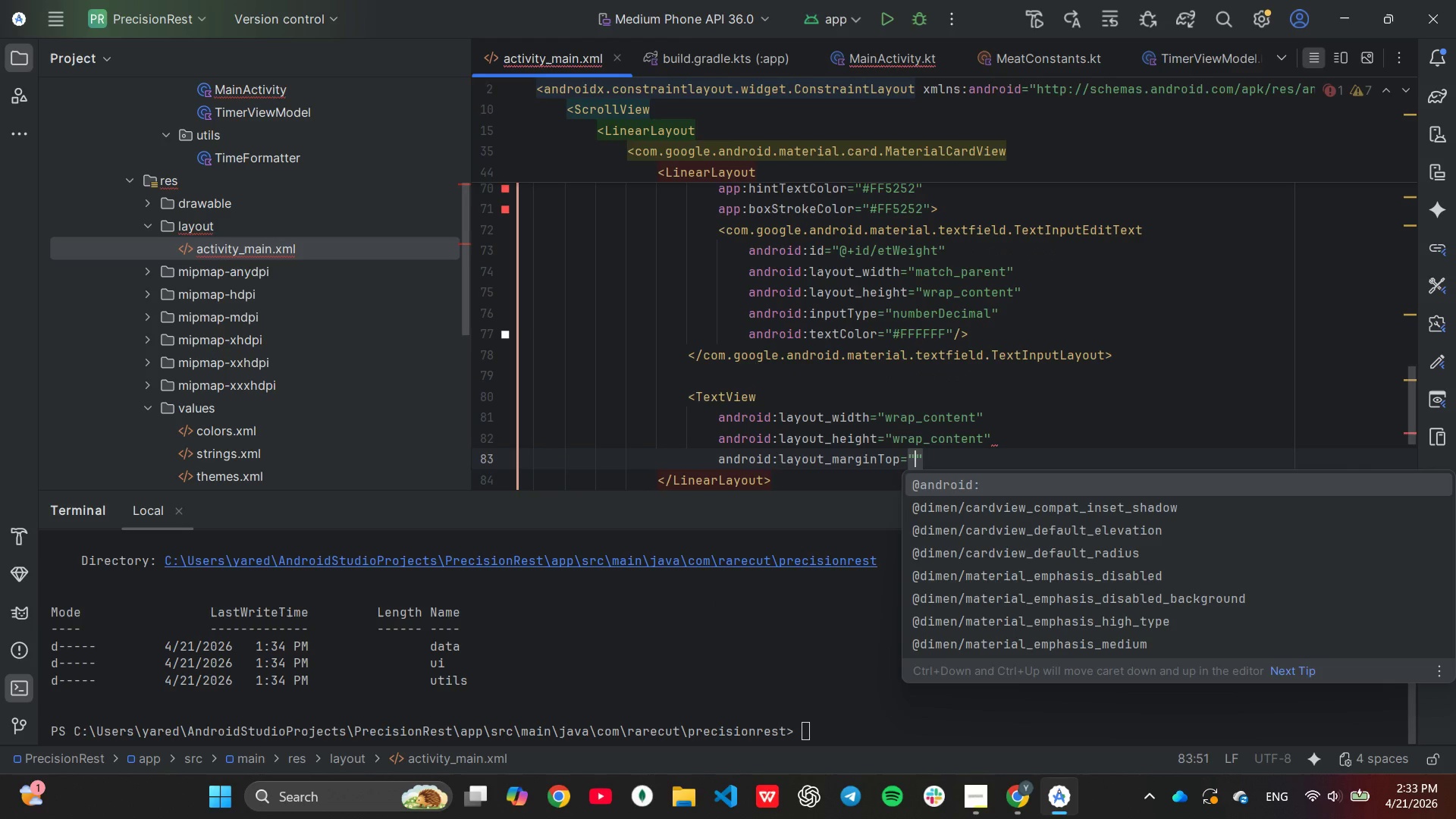 
type(20dp)
 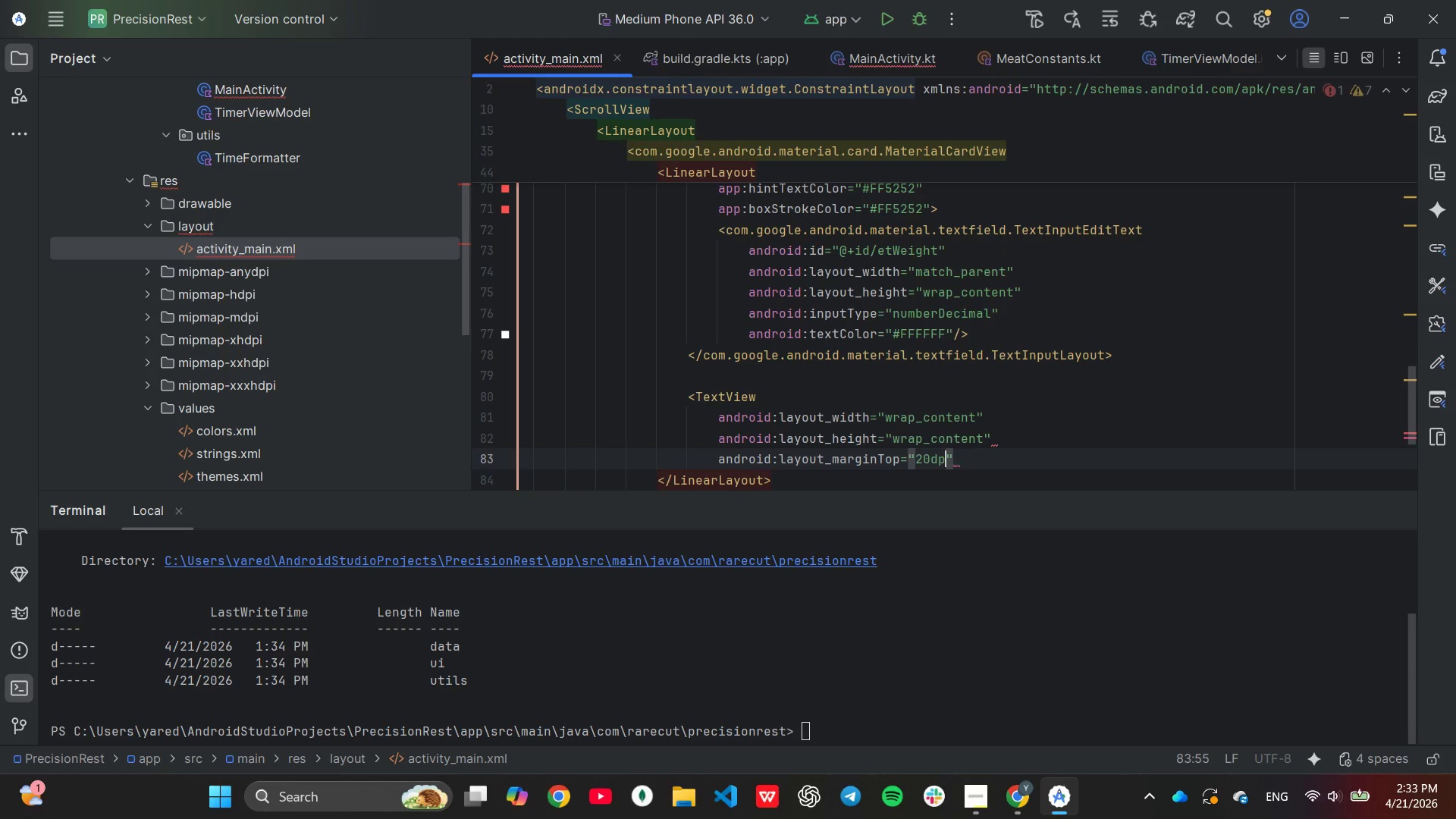 
key(ArrowRight)
 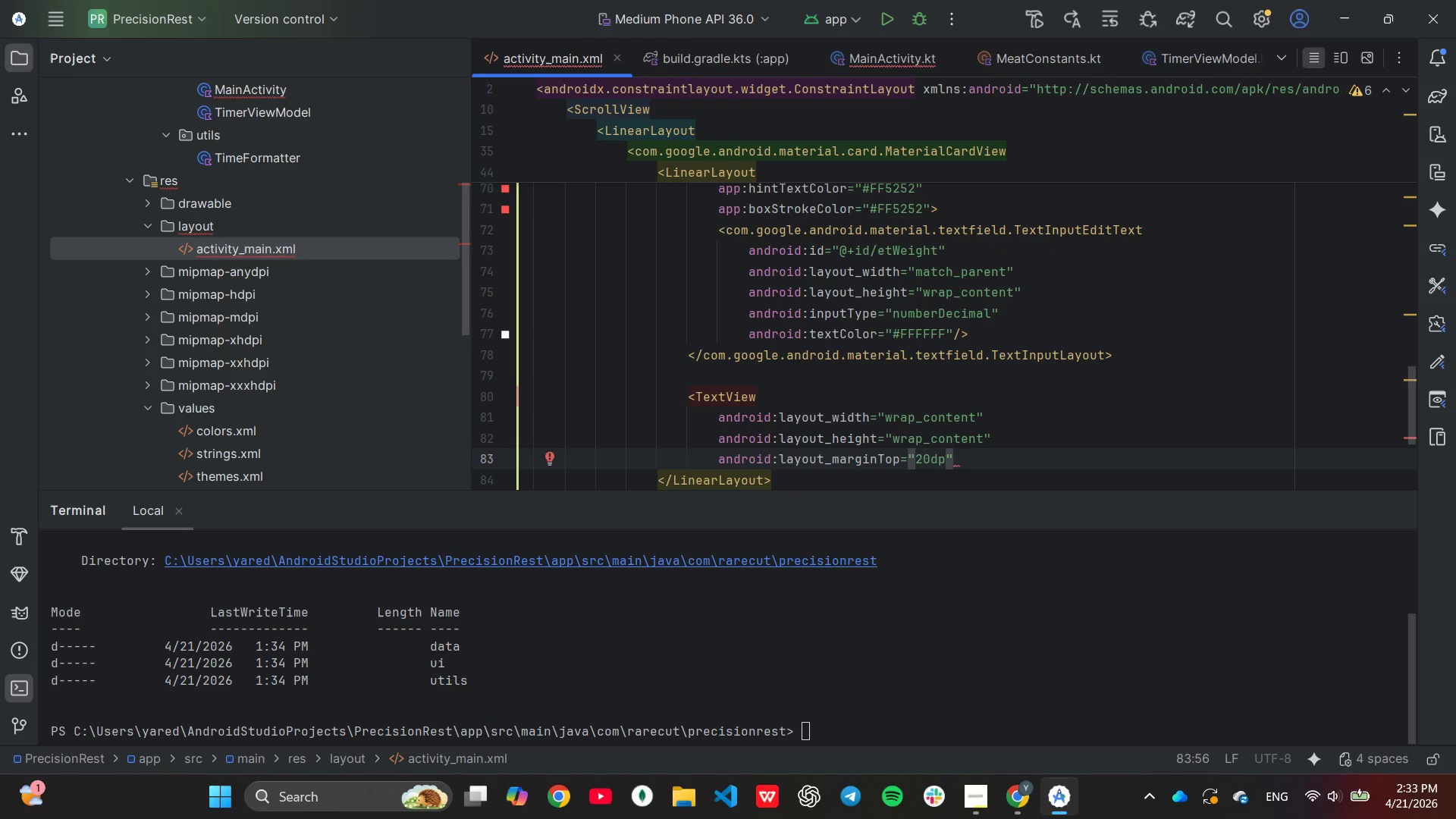 
key(Enter)
 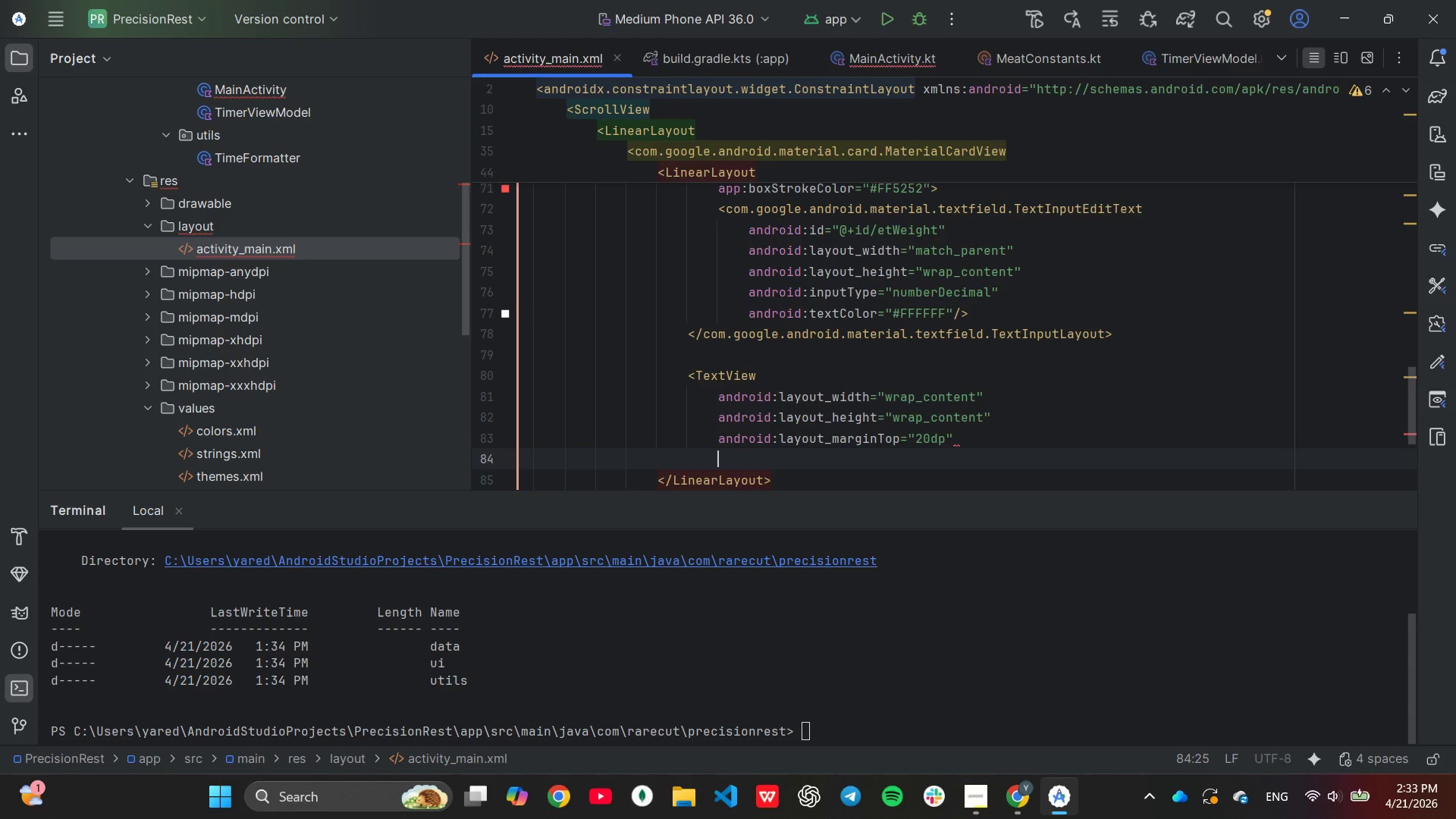 
type(android:te)
 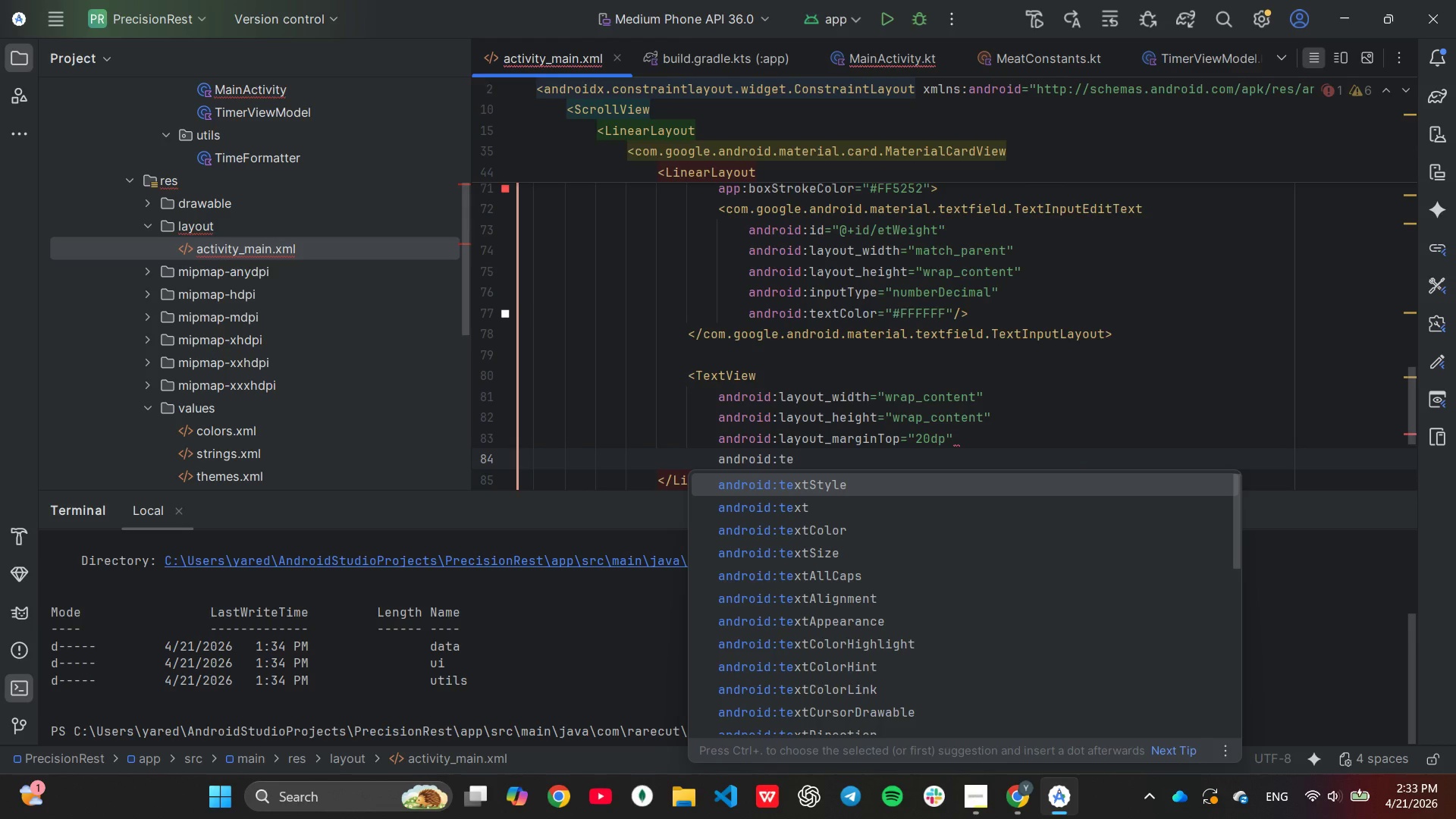 
key(ArrowDown)
 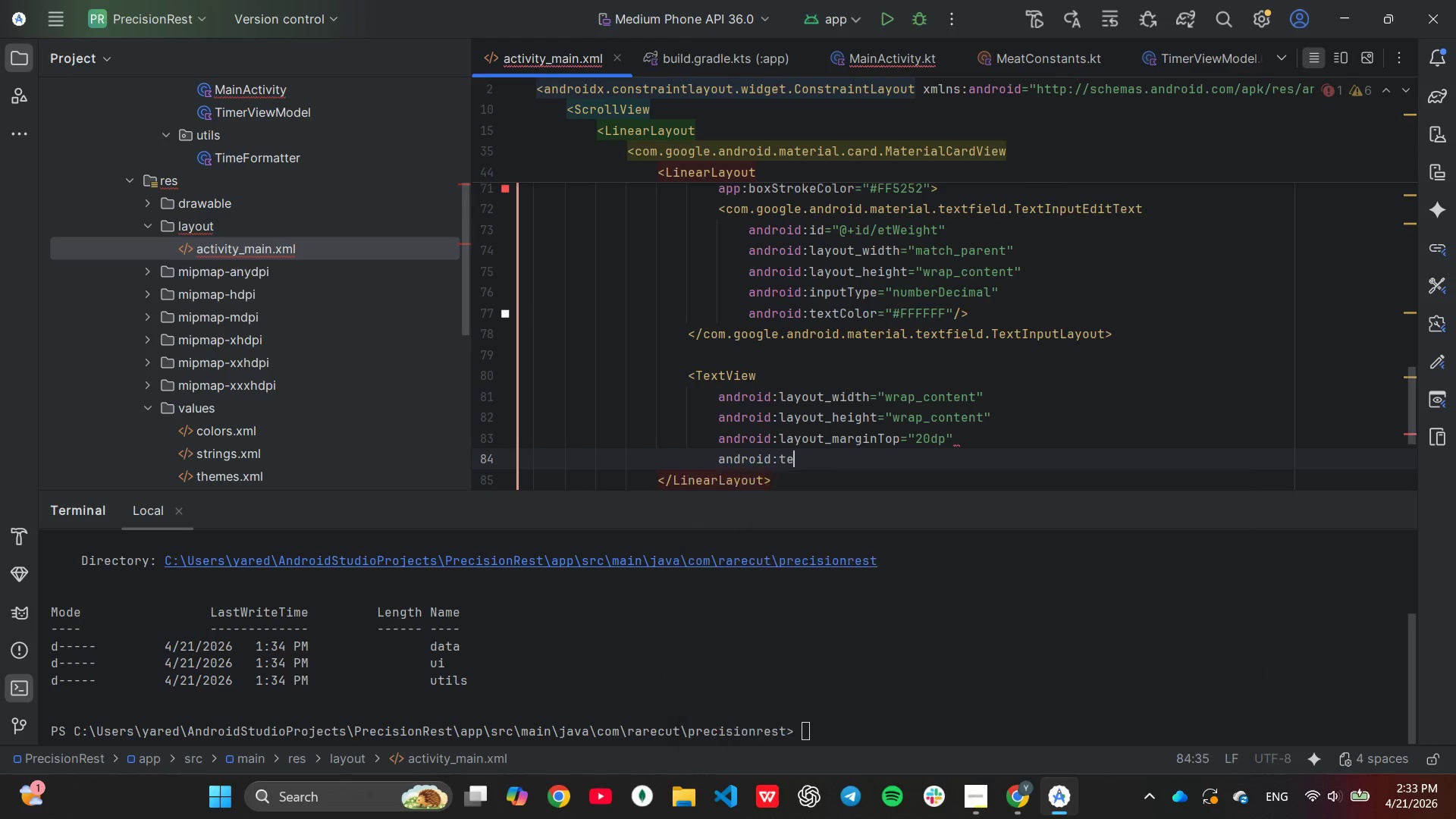 
key(Enter)
 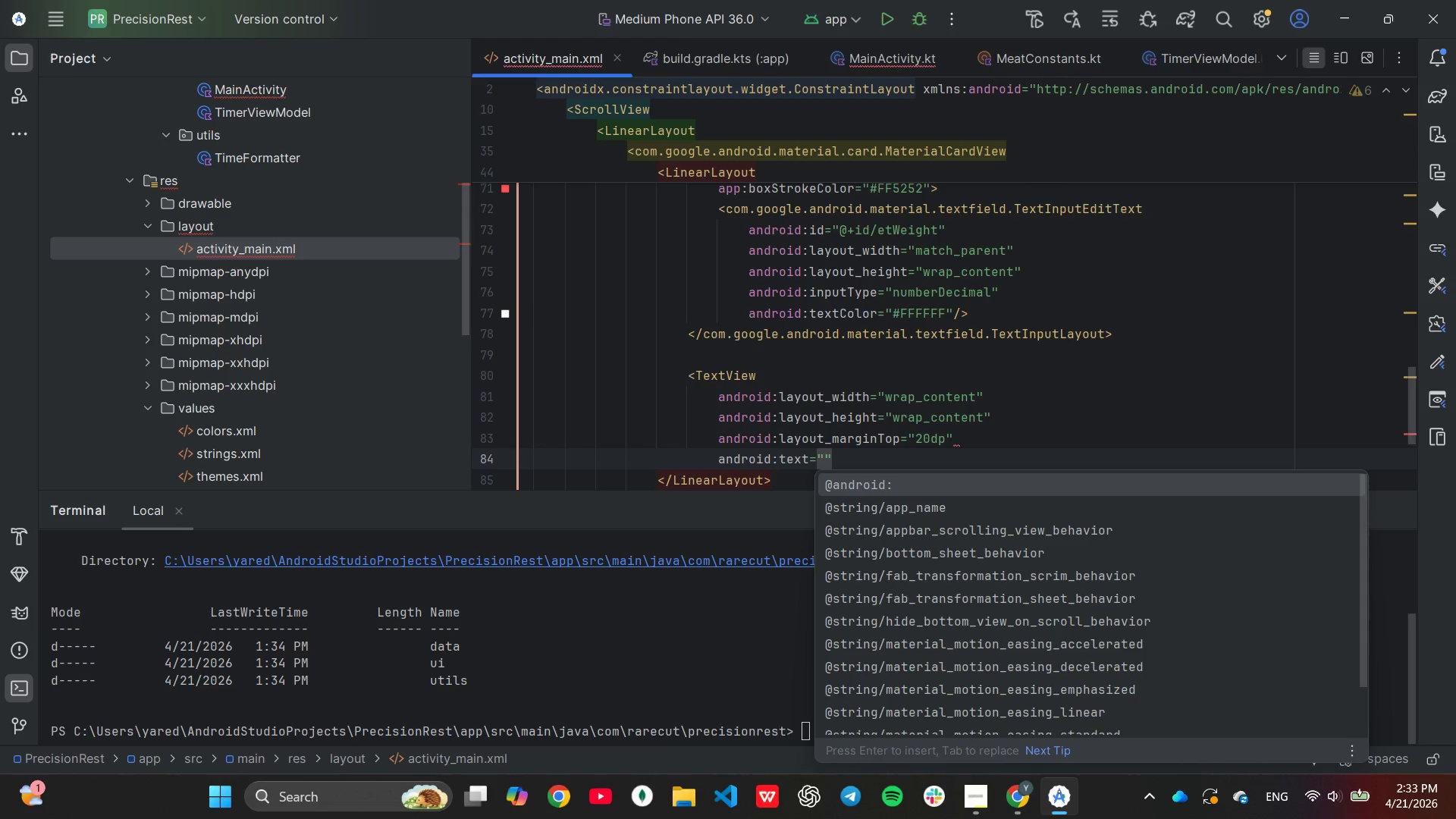 
type(Desired doneness)
 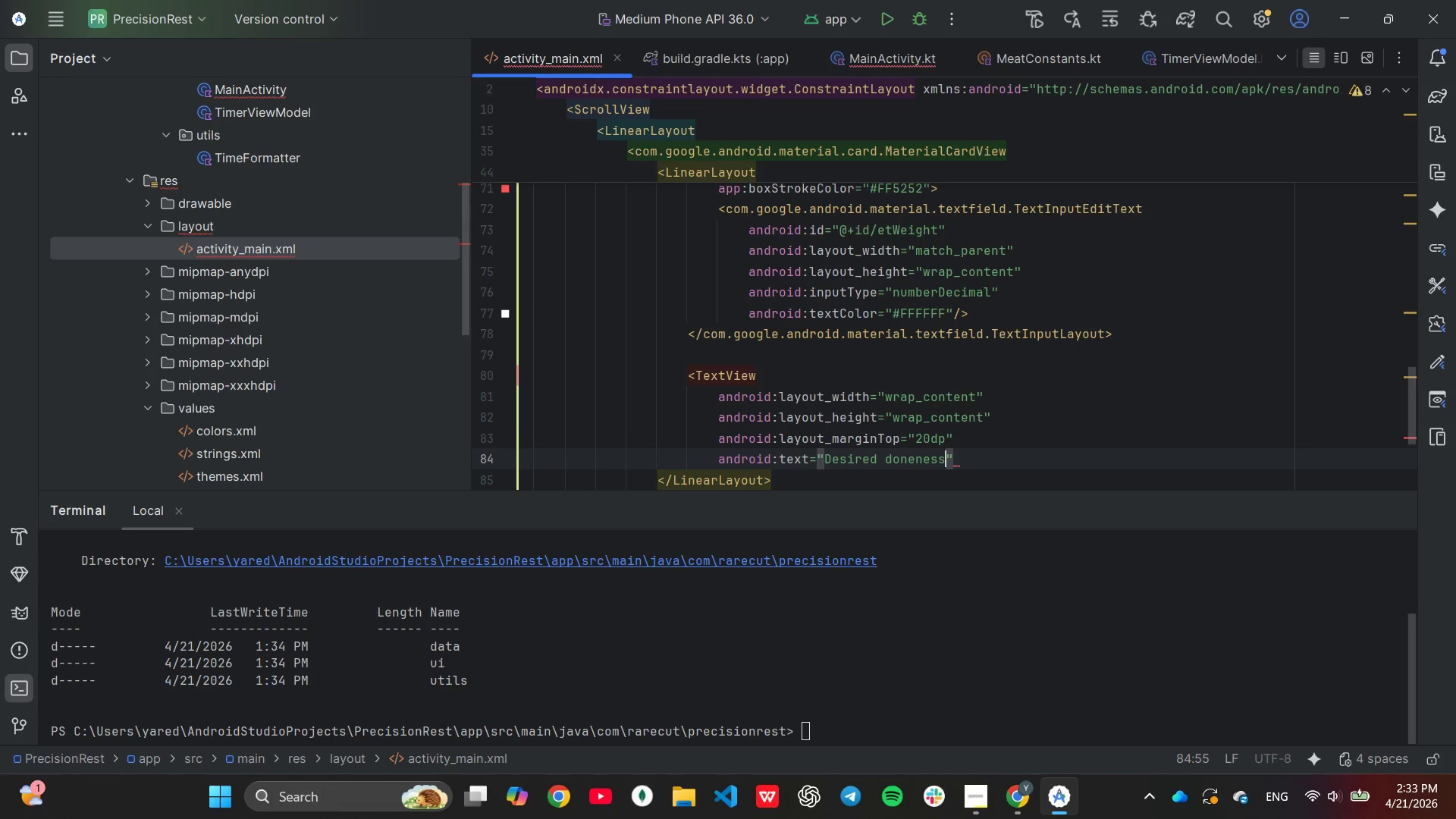 
key(ArrowRight)
 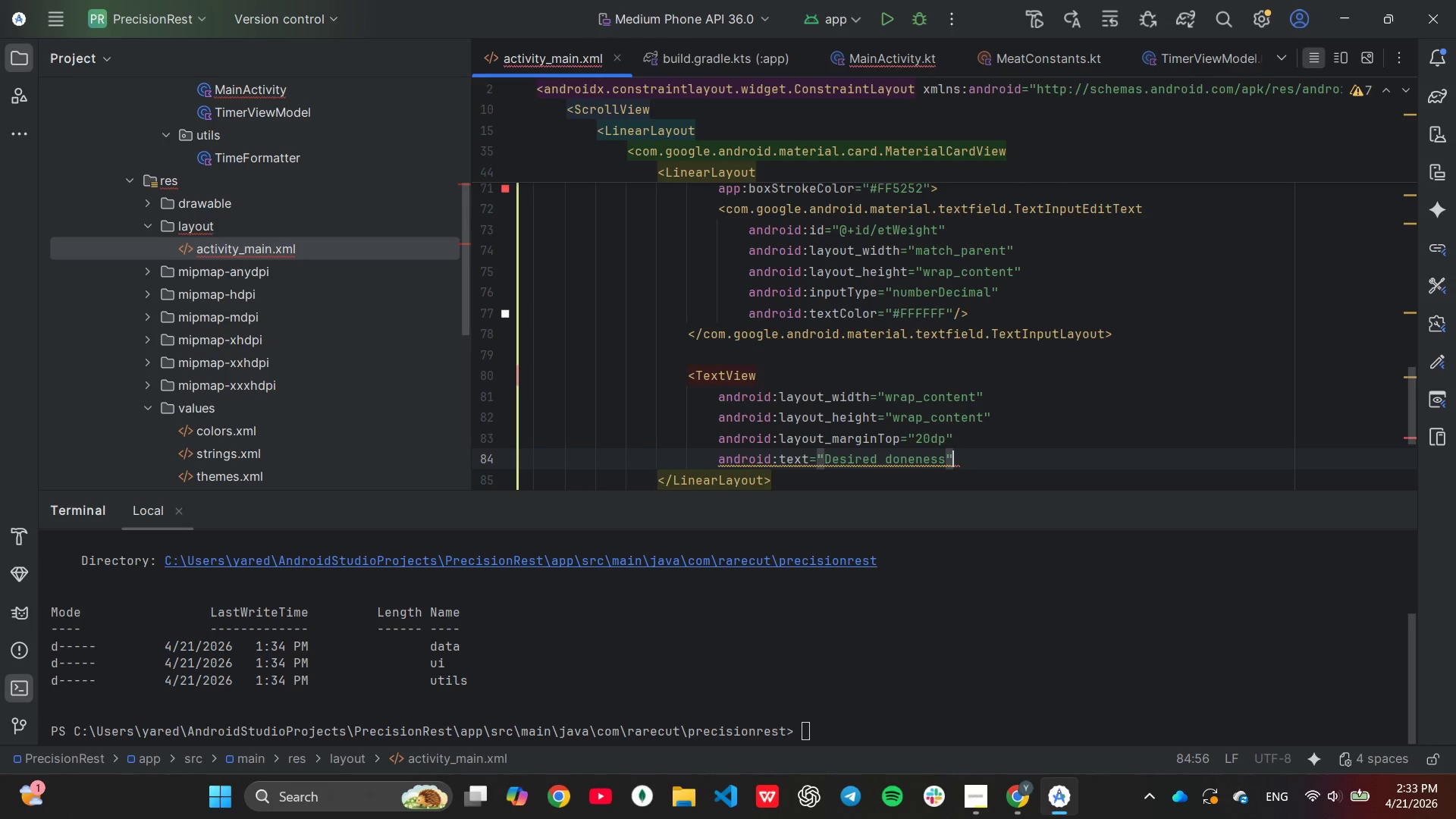 
key(Enter)
 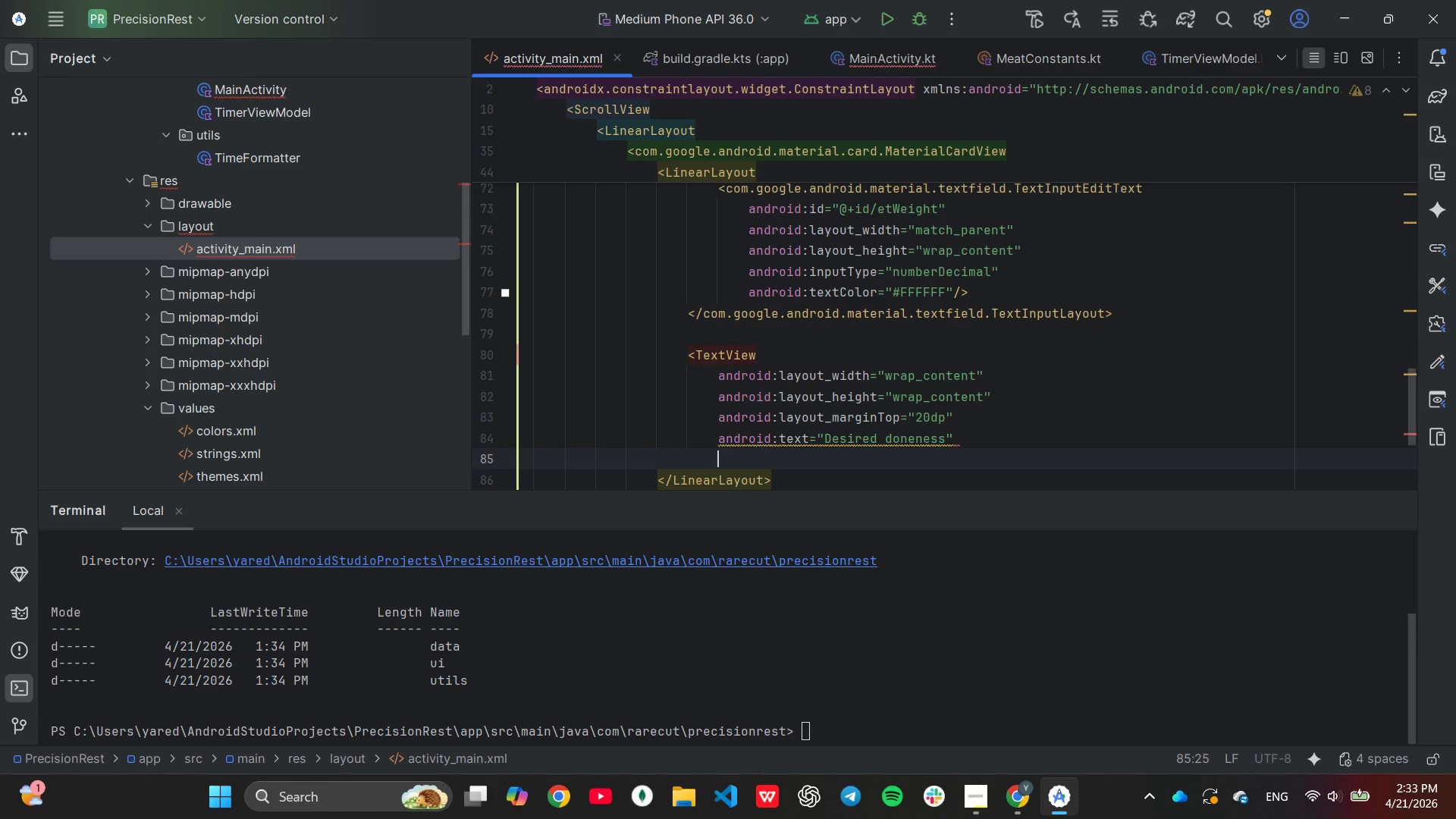 
type(android:te)
 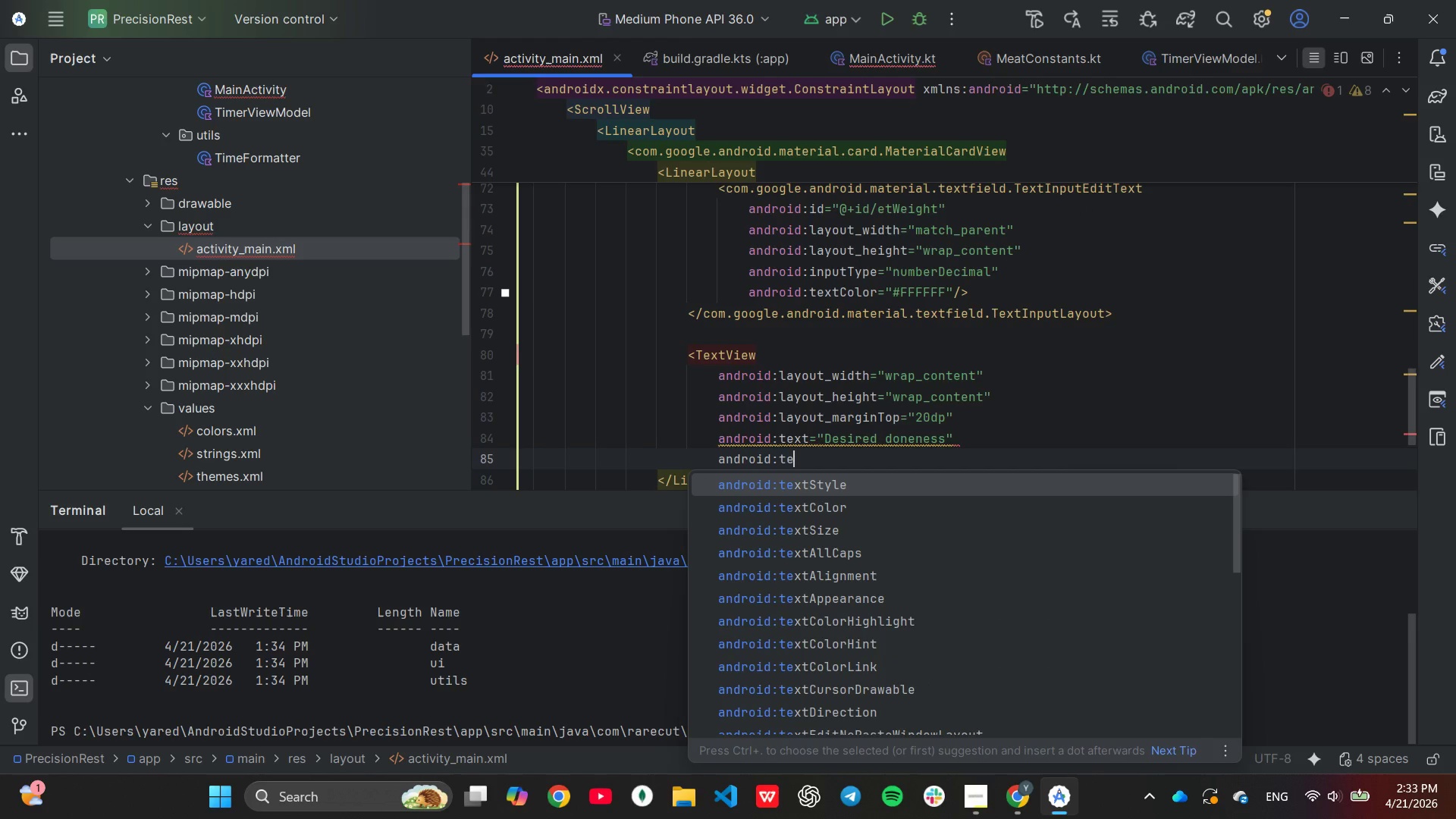 
key(ArrowDown)
 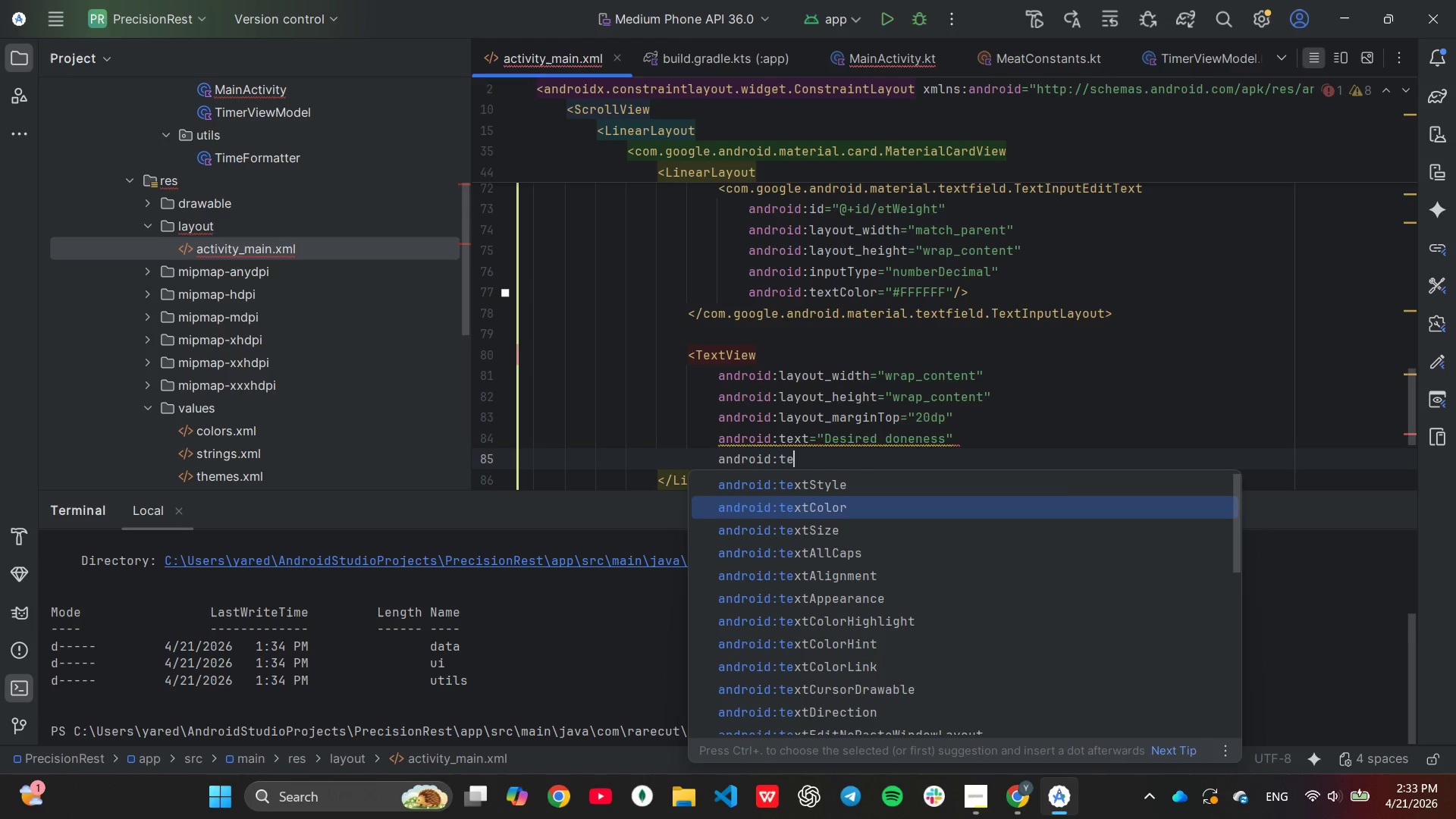 
key(ArrowDown)
 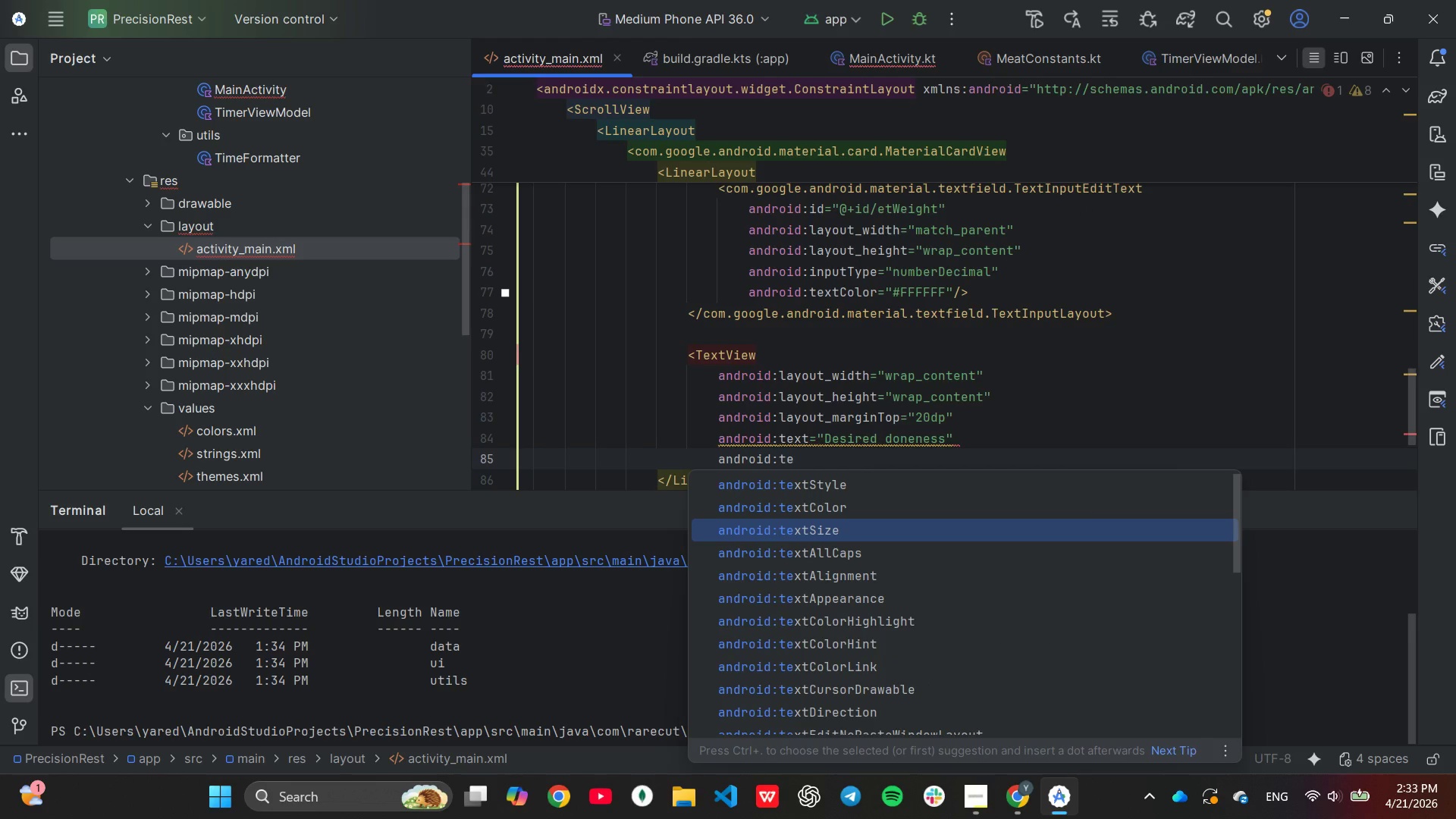 
key(Enter)
 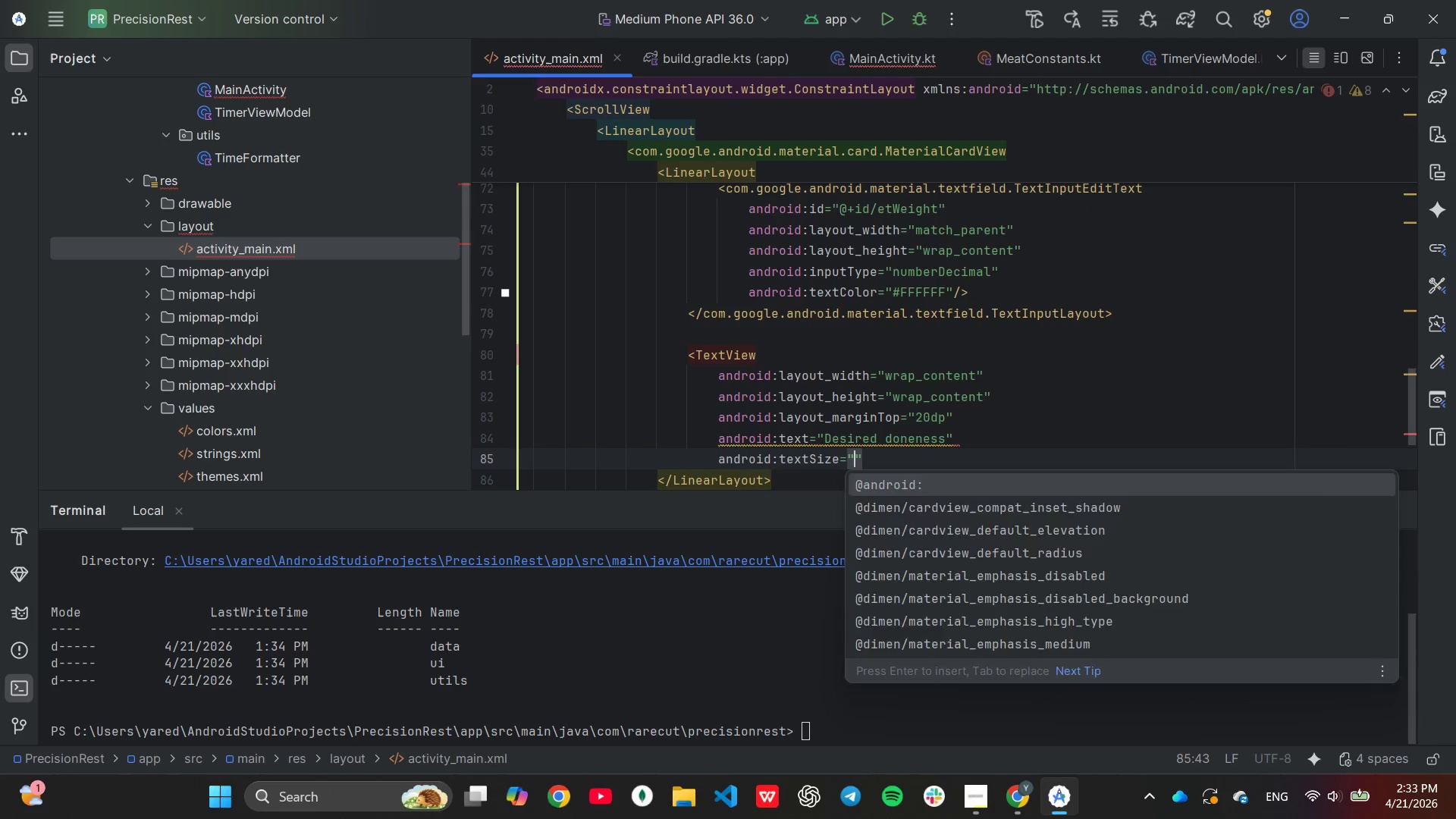 
type(12sp)
 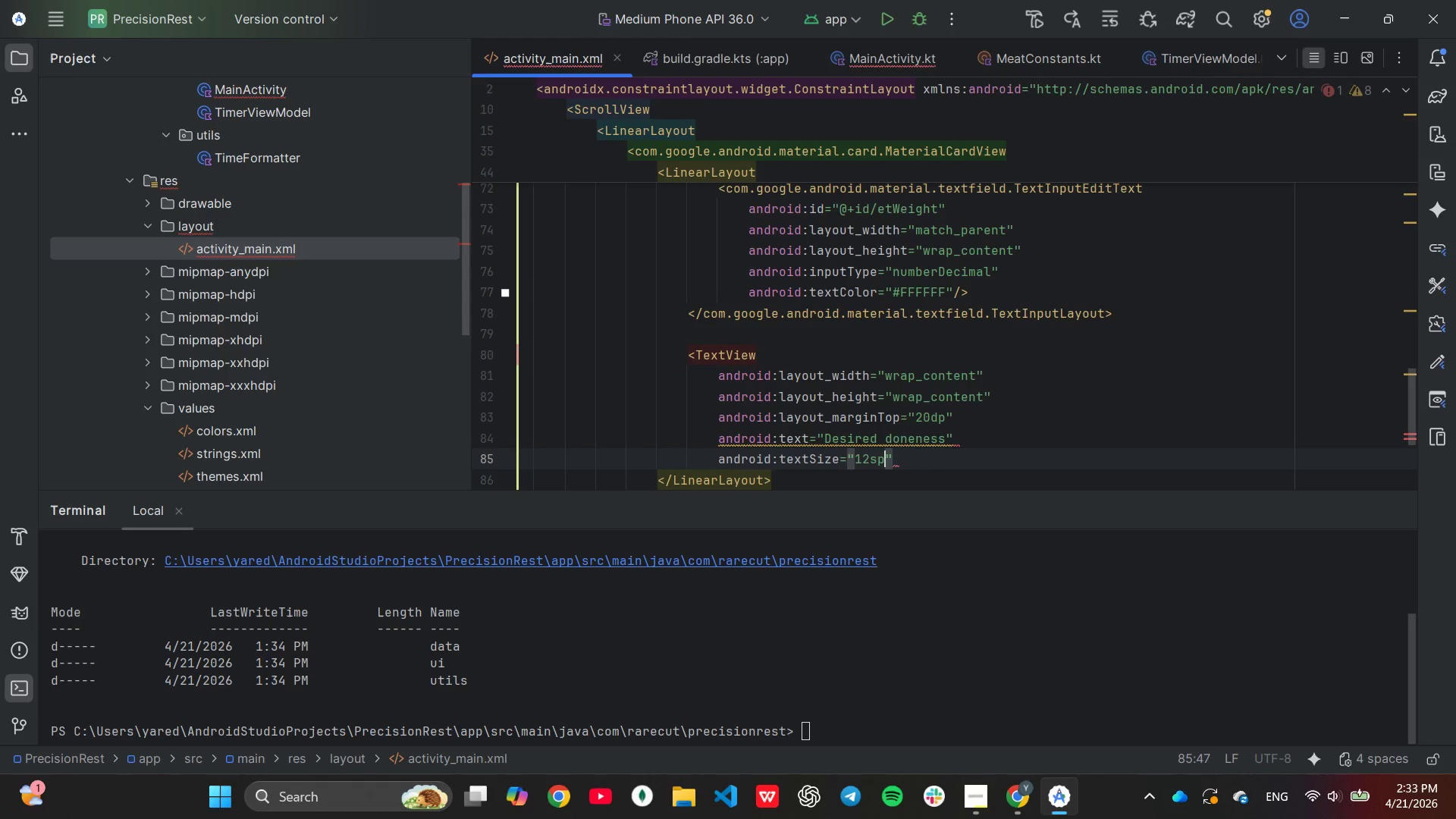 
key(ArrowRight)
 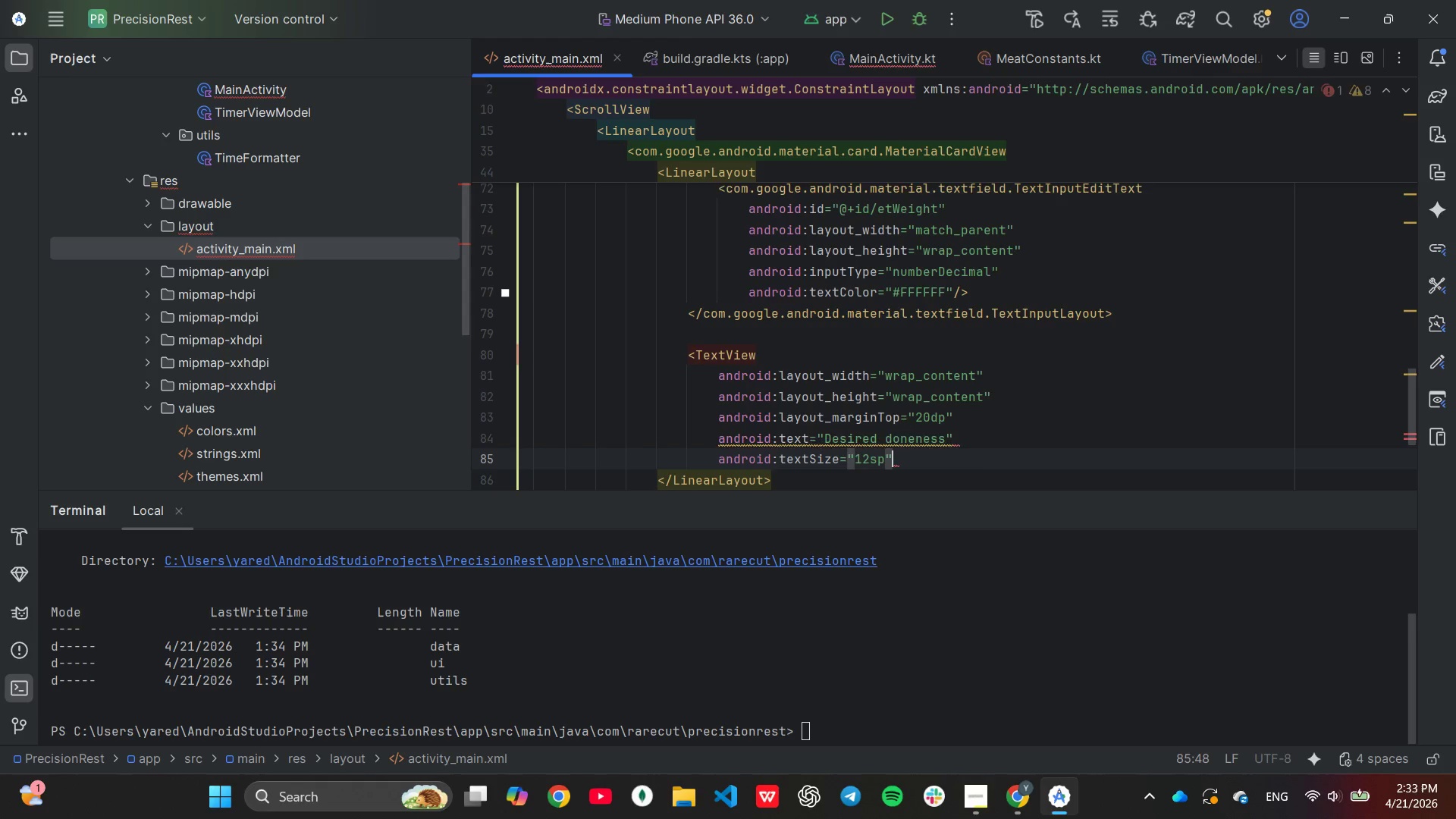 
key(Enter)
 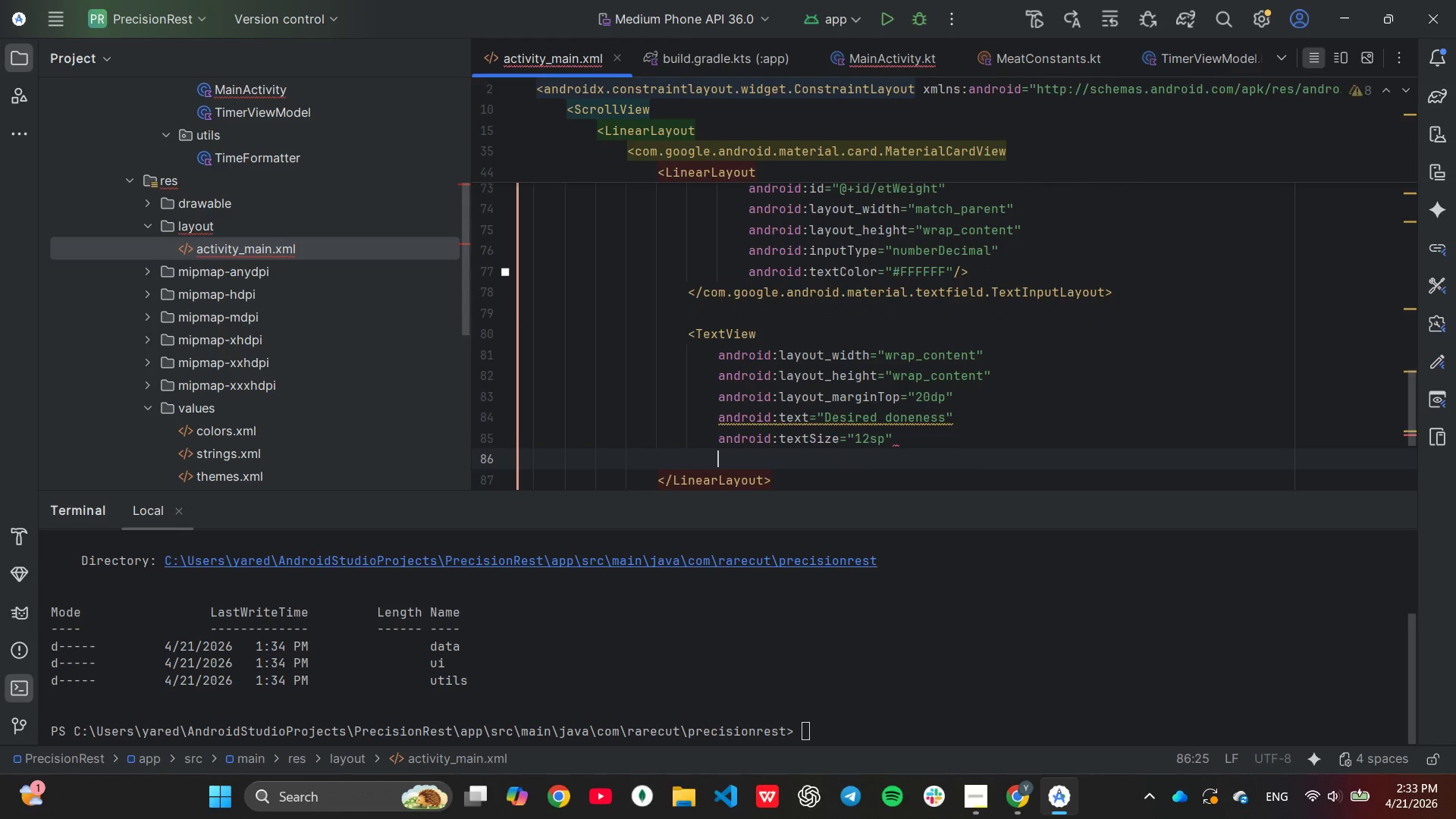 
type(android:te)
 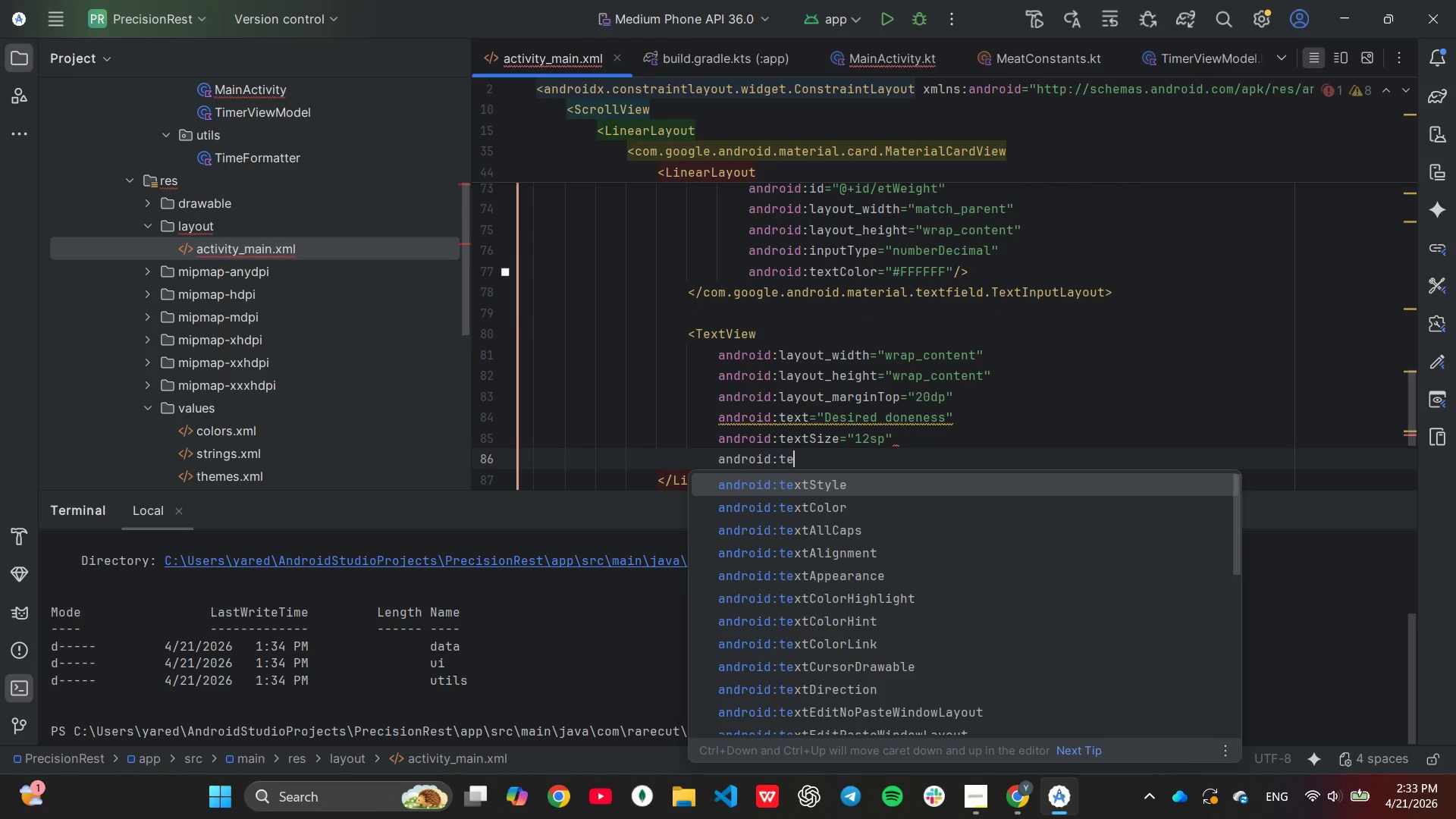 
key(Enter)
 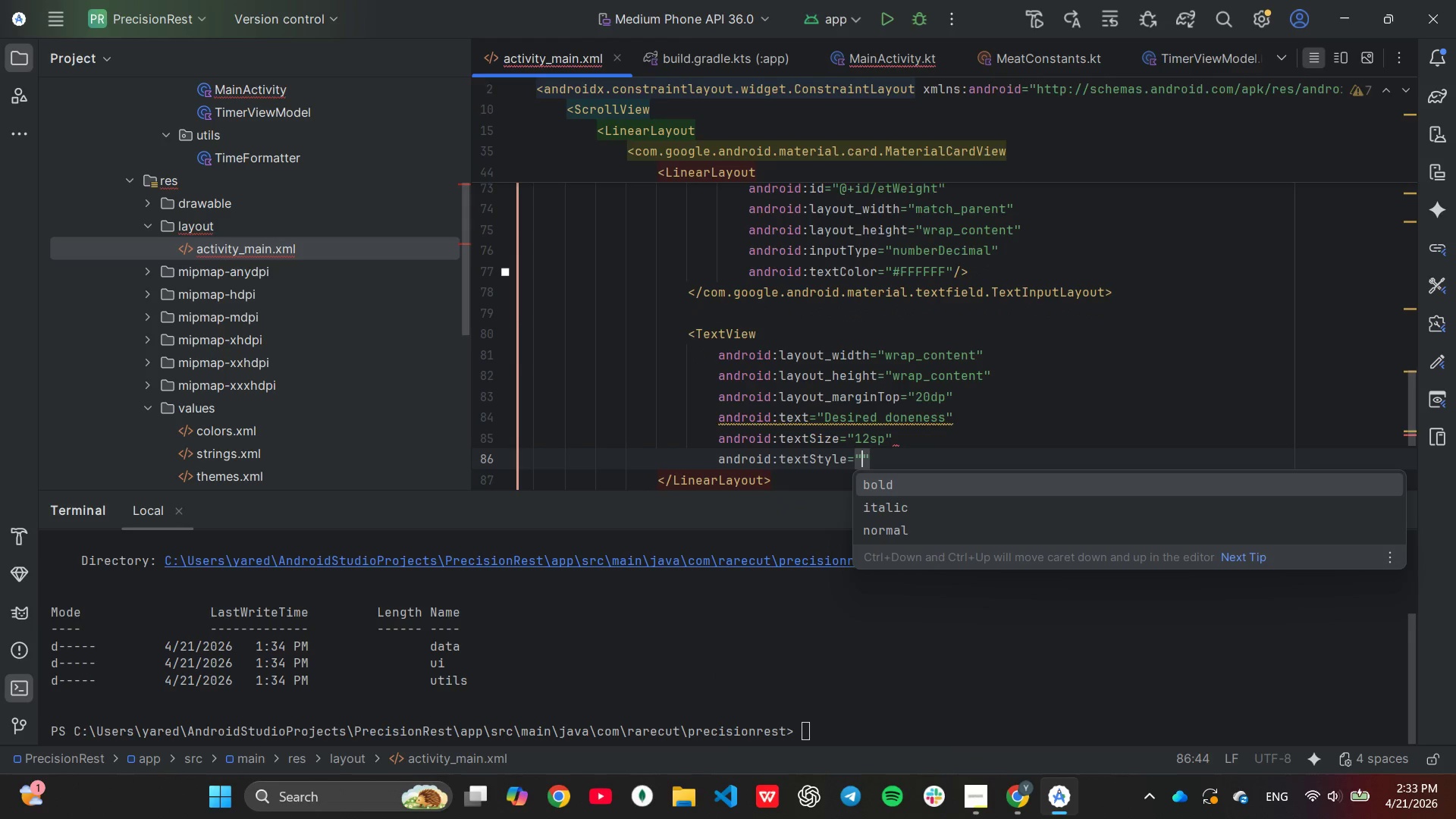 
type(bo)
 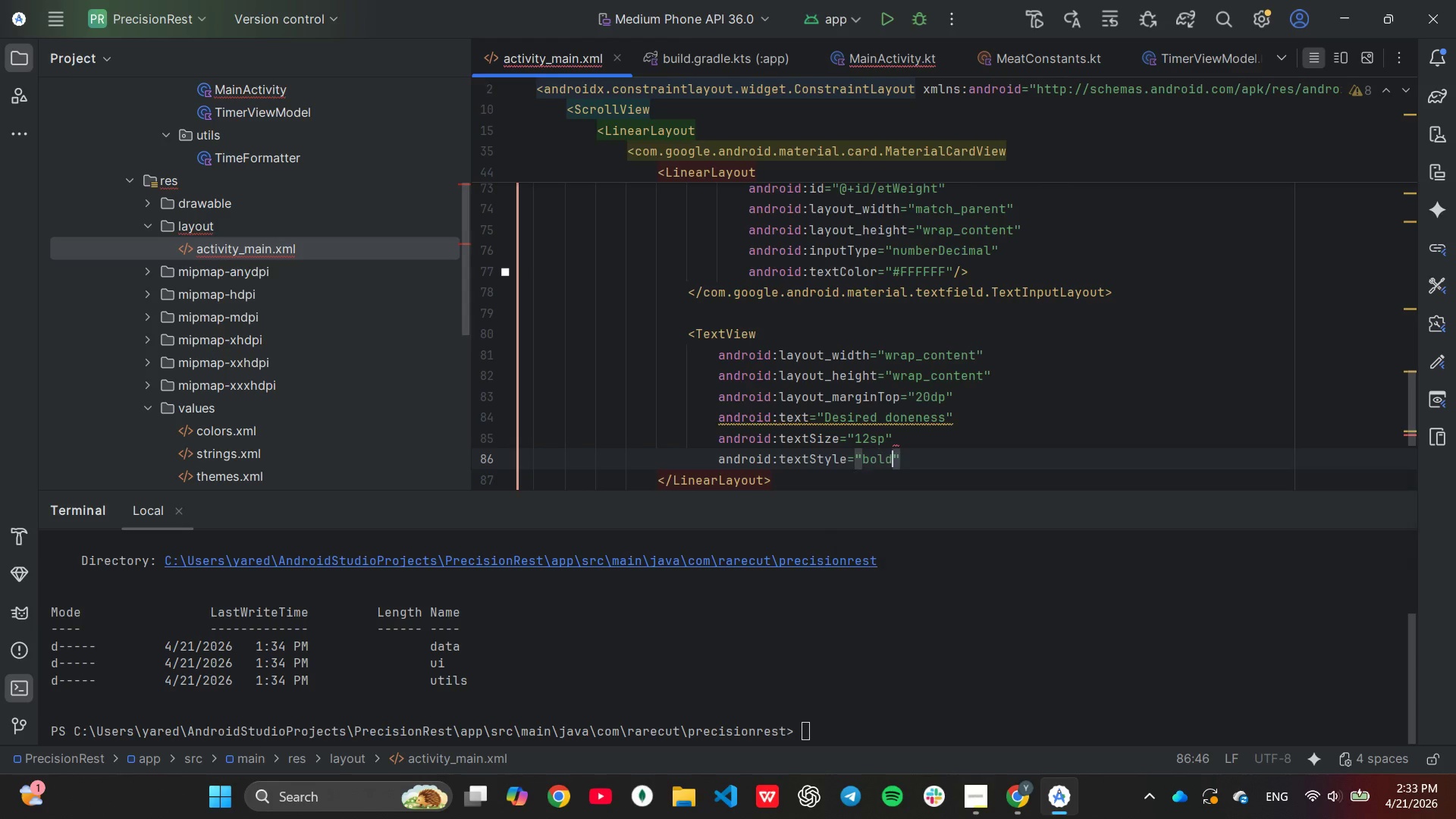 
key(Enter)
 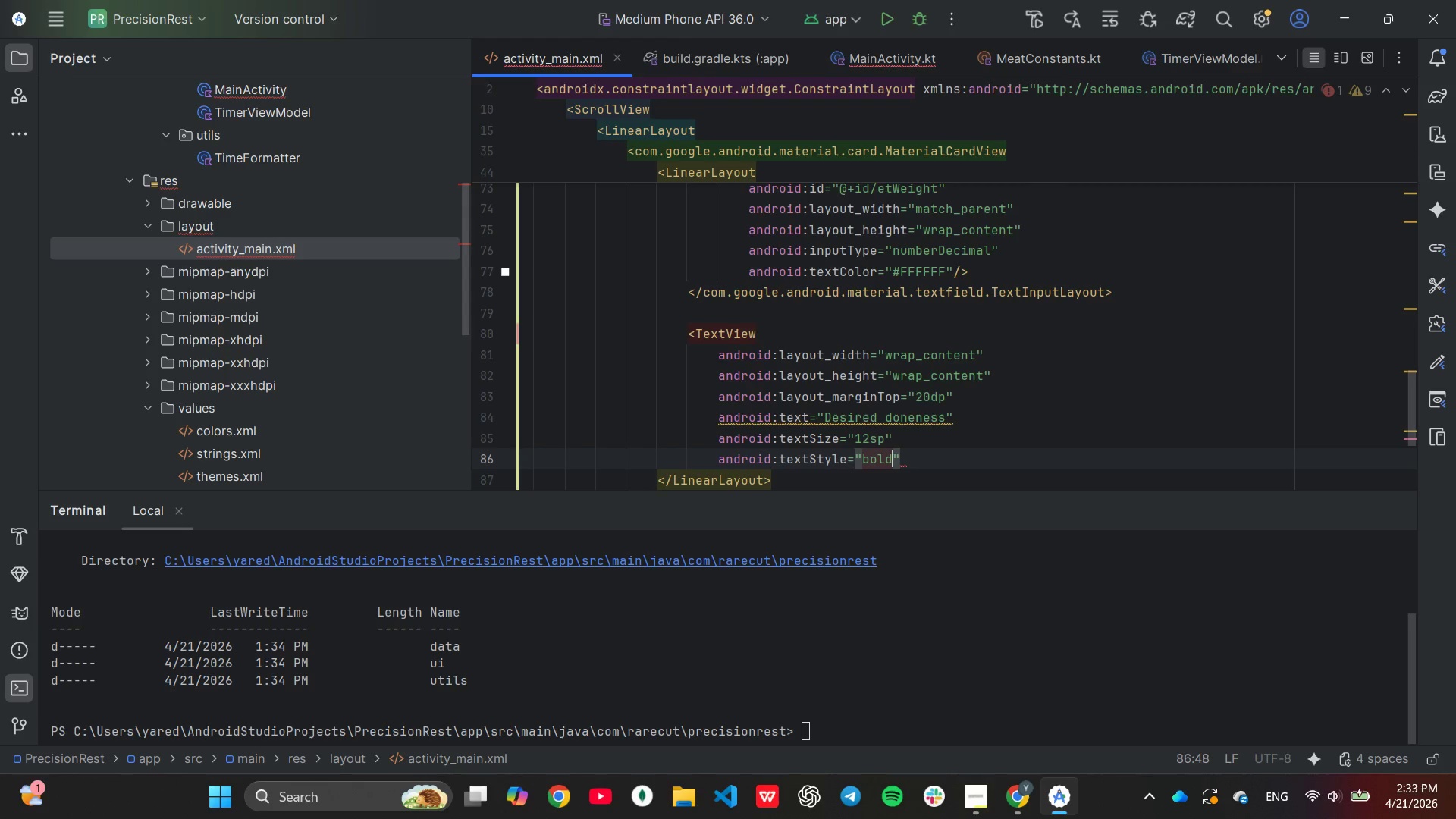 
key(ArrowRight)
 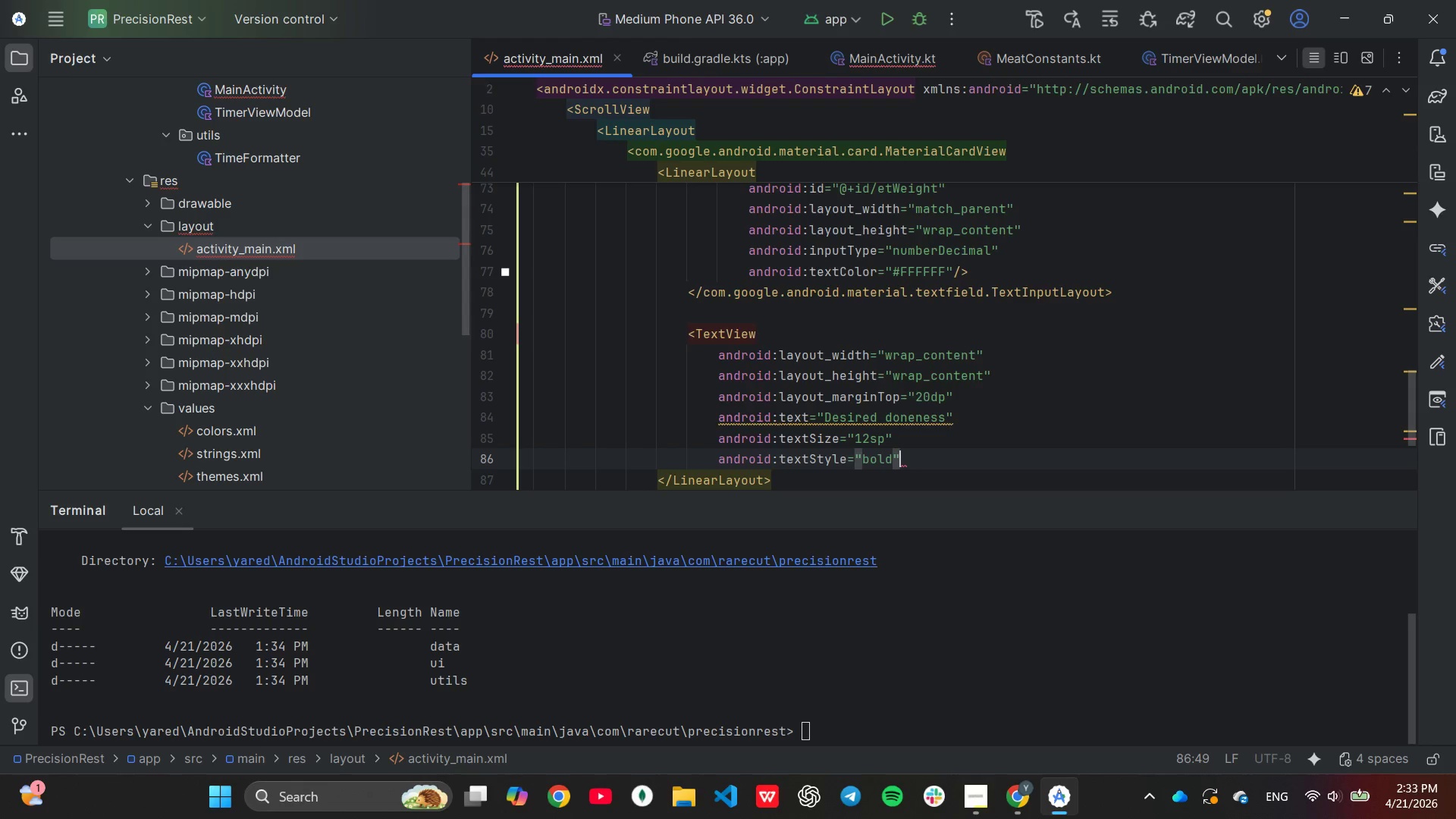 
key(Enter)
 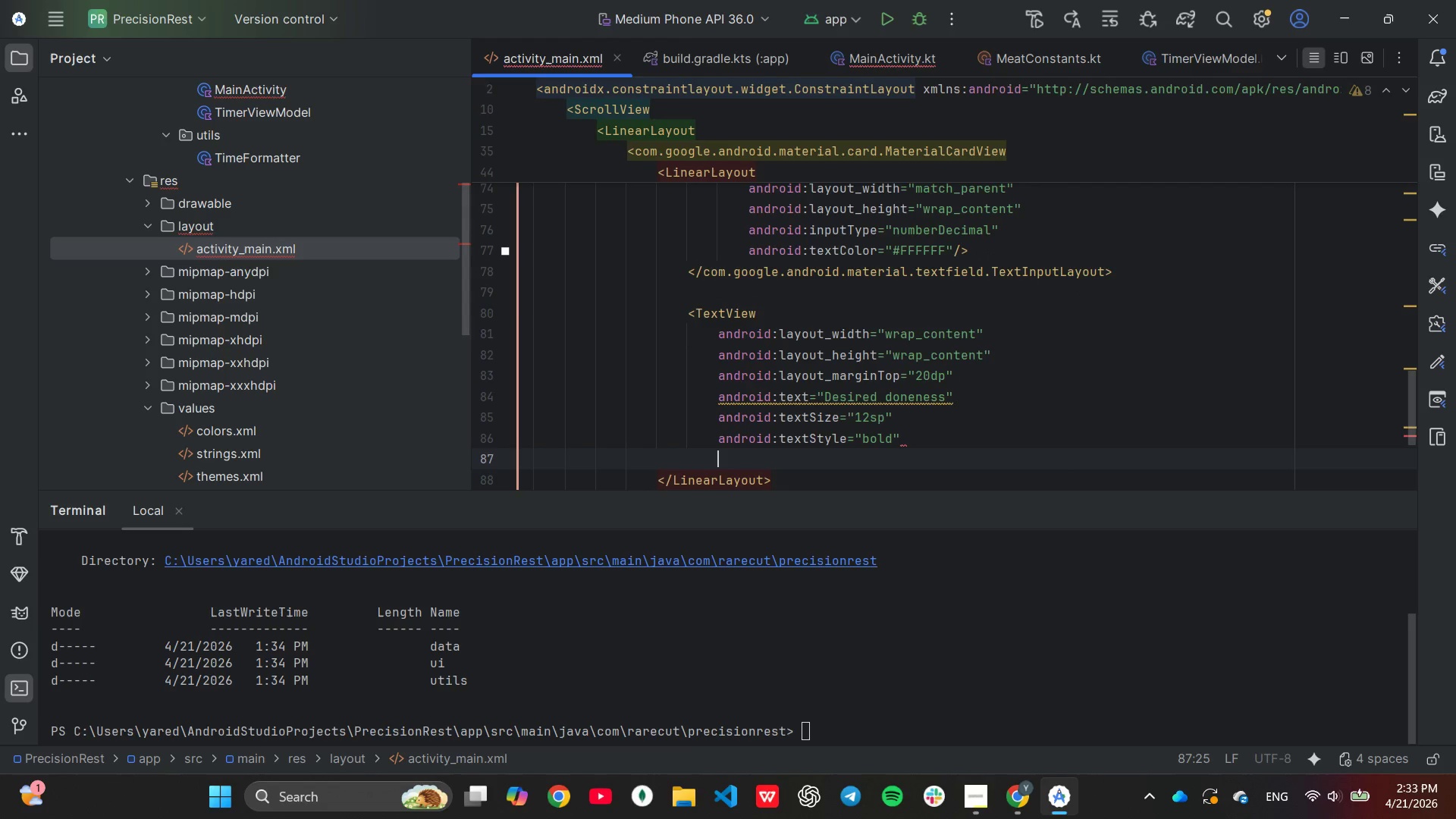 
type(android:te)
 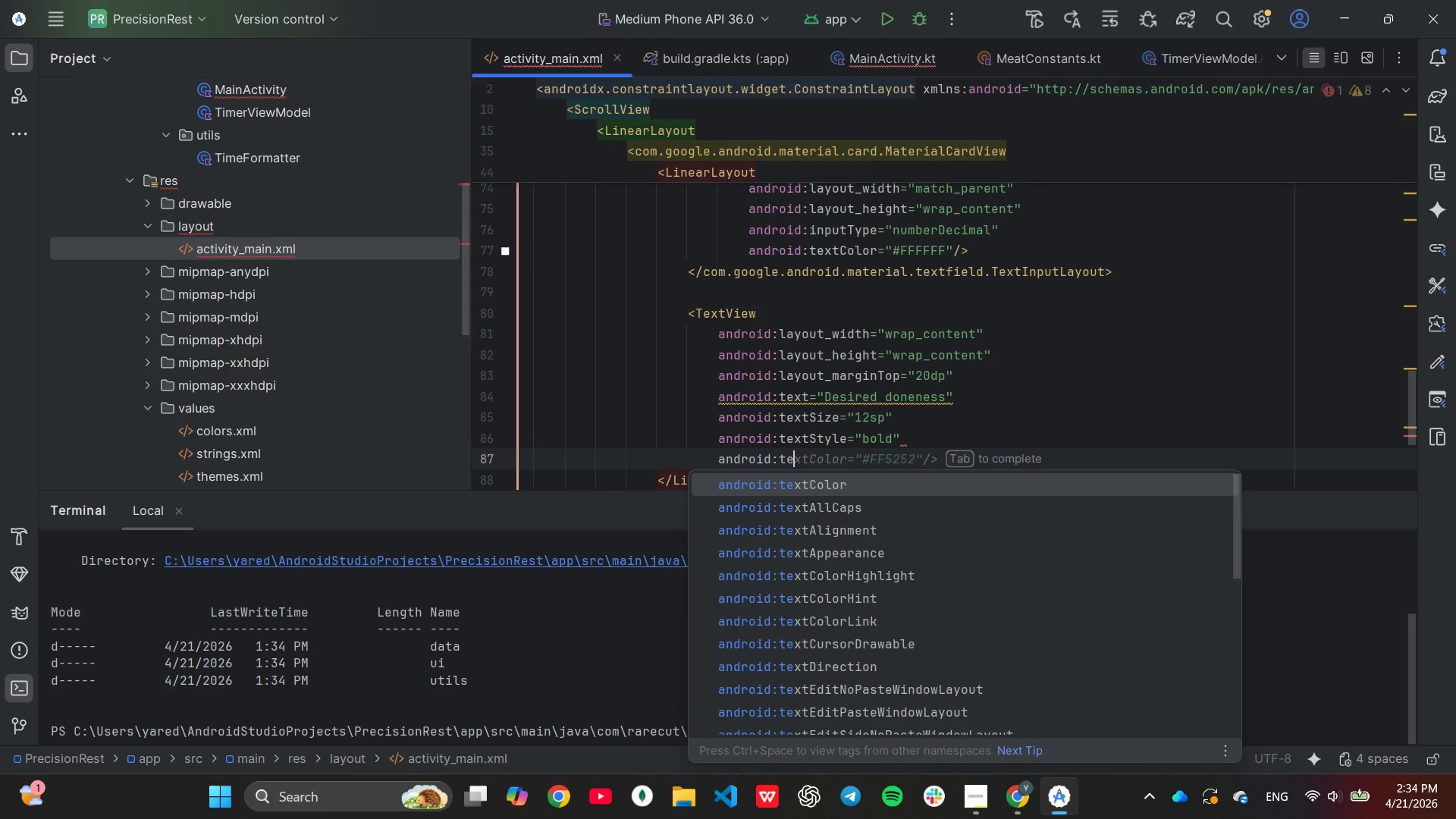 
key(Enter)
 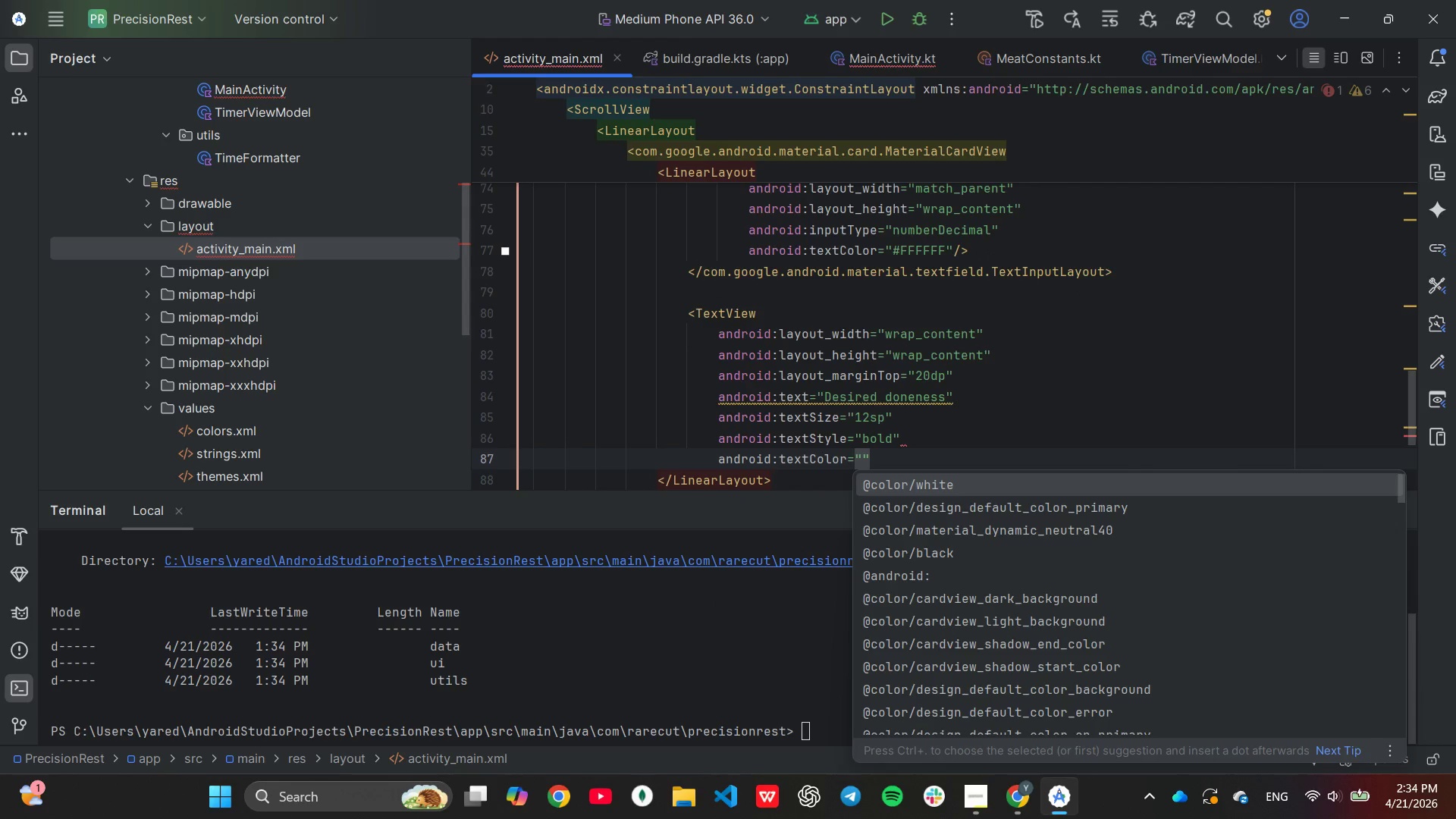 
type(#FF5252)
 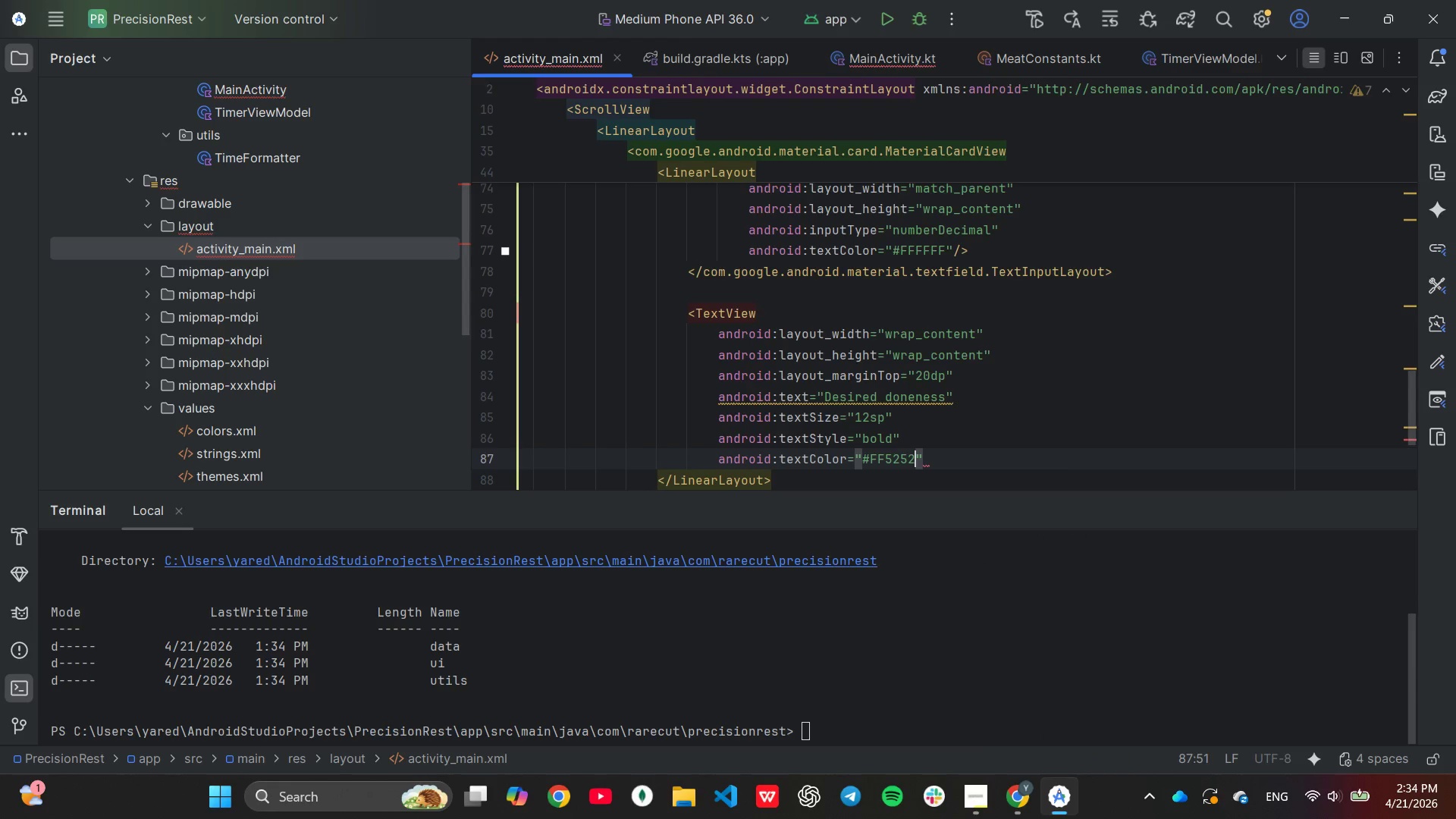 
key(ArrowRight)
 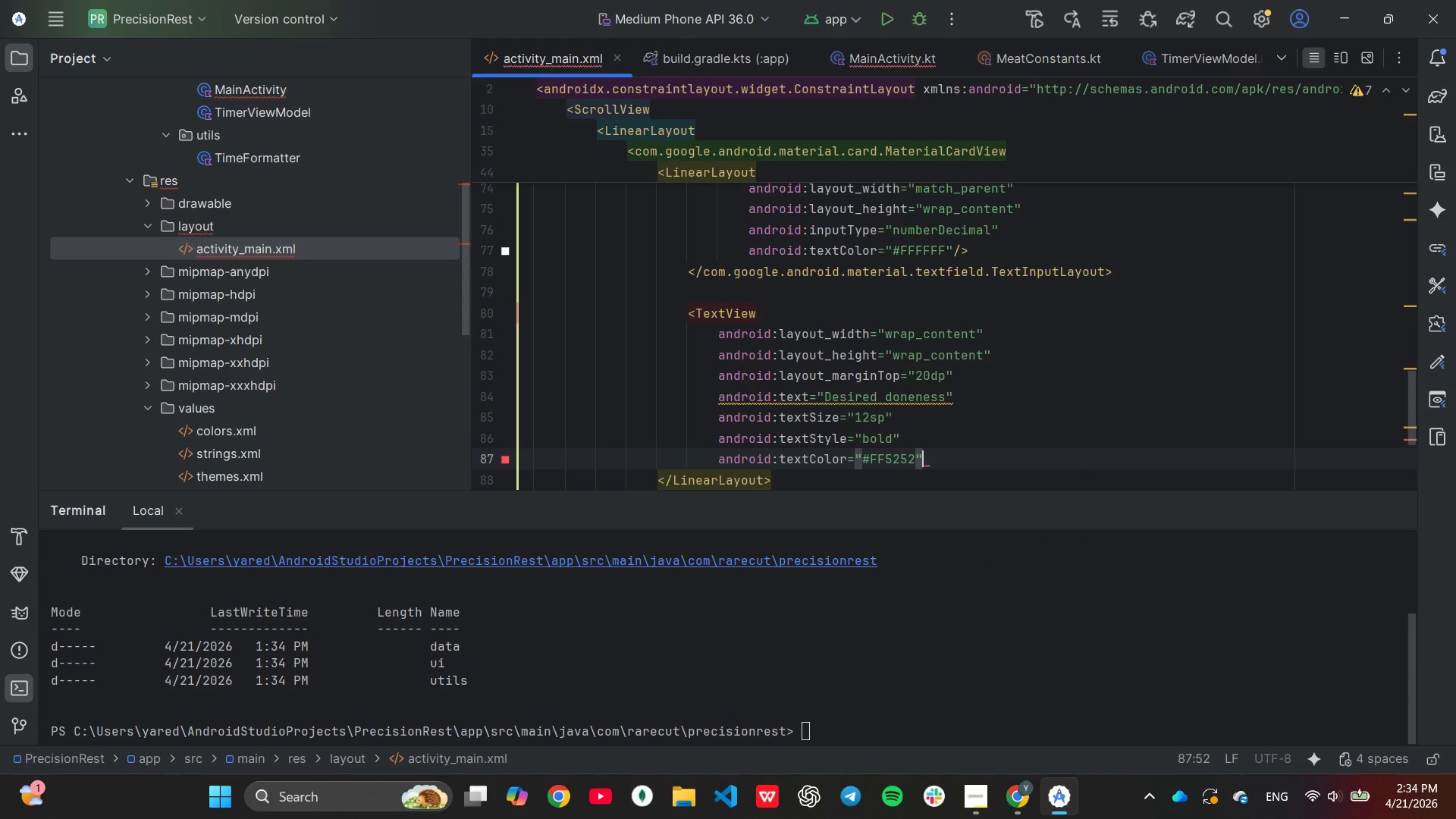 
key(Slash)
 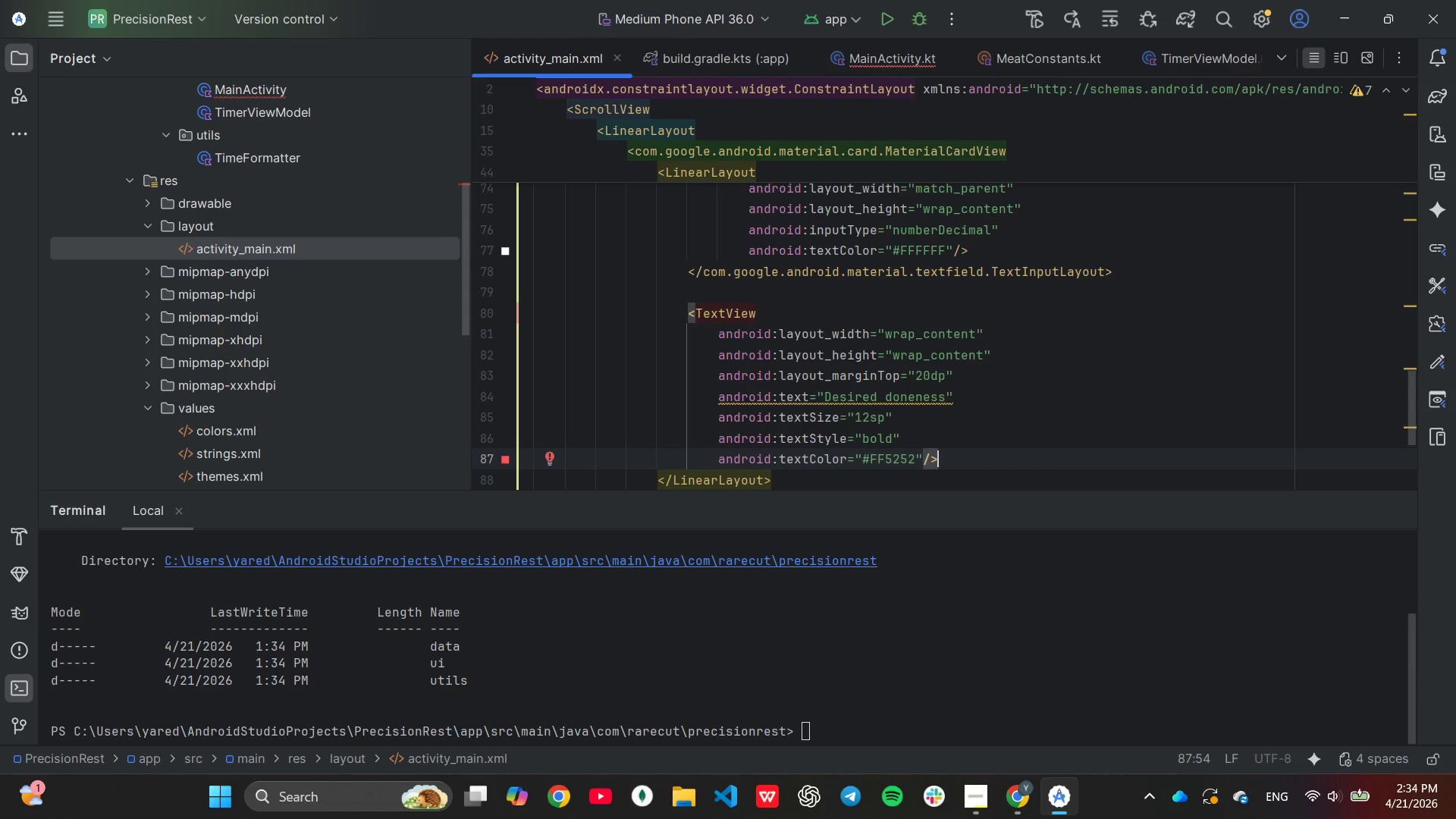 
key(Enter)
 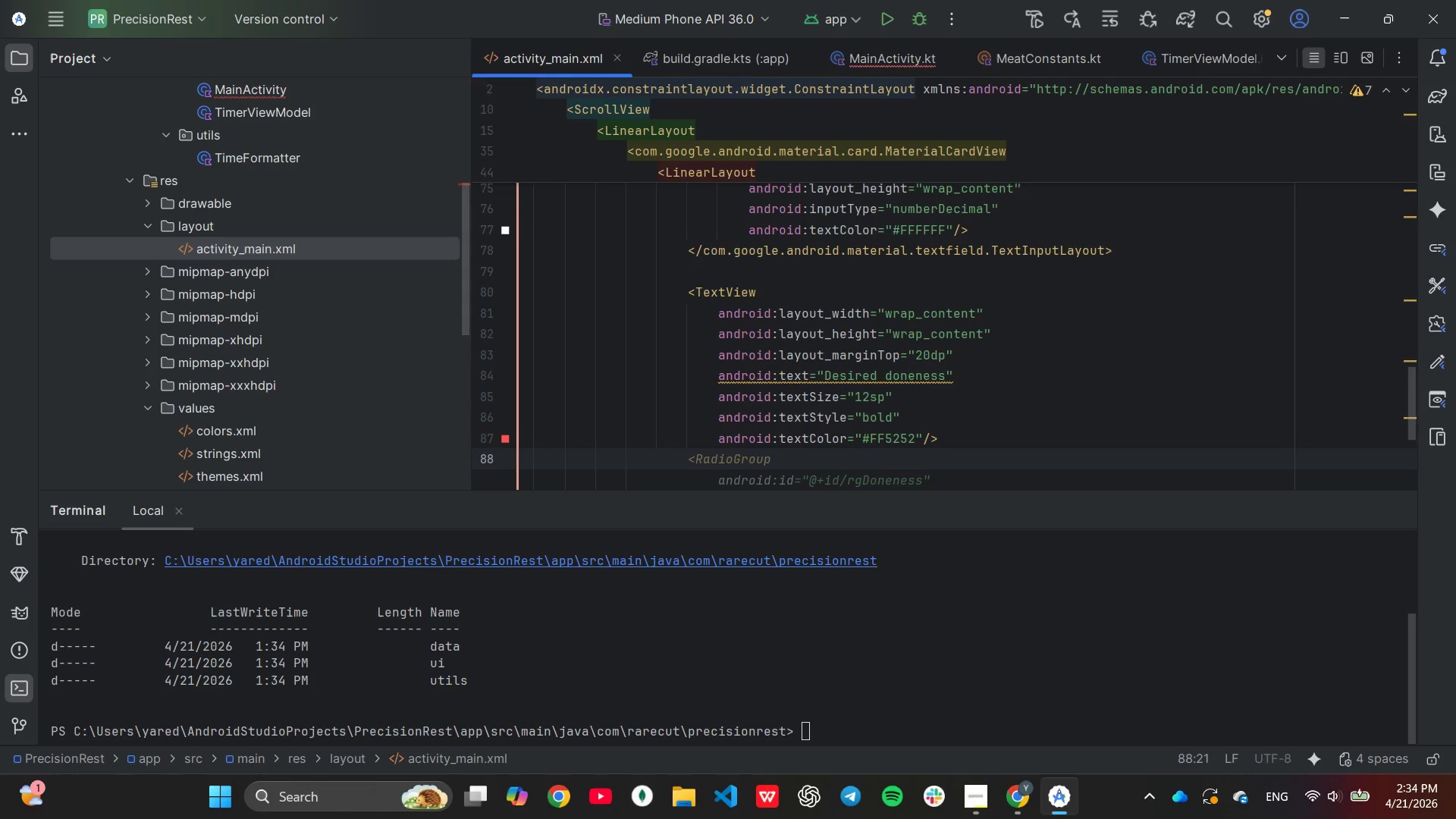 
key(Enter)
 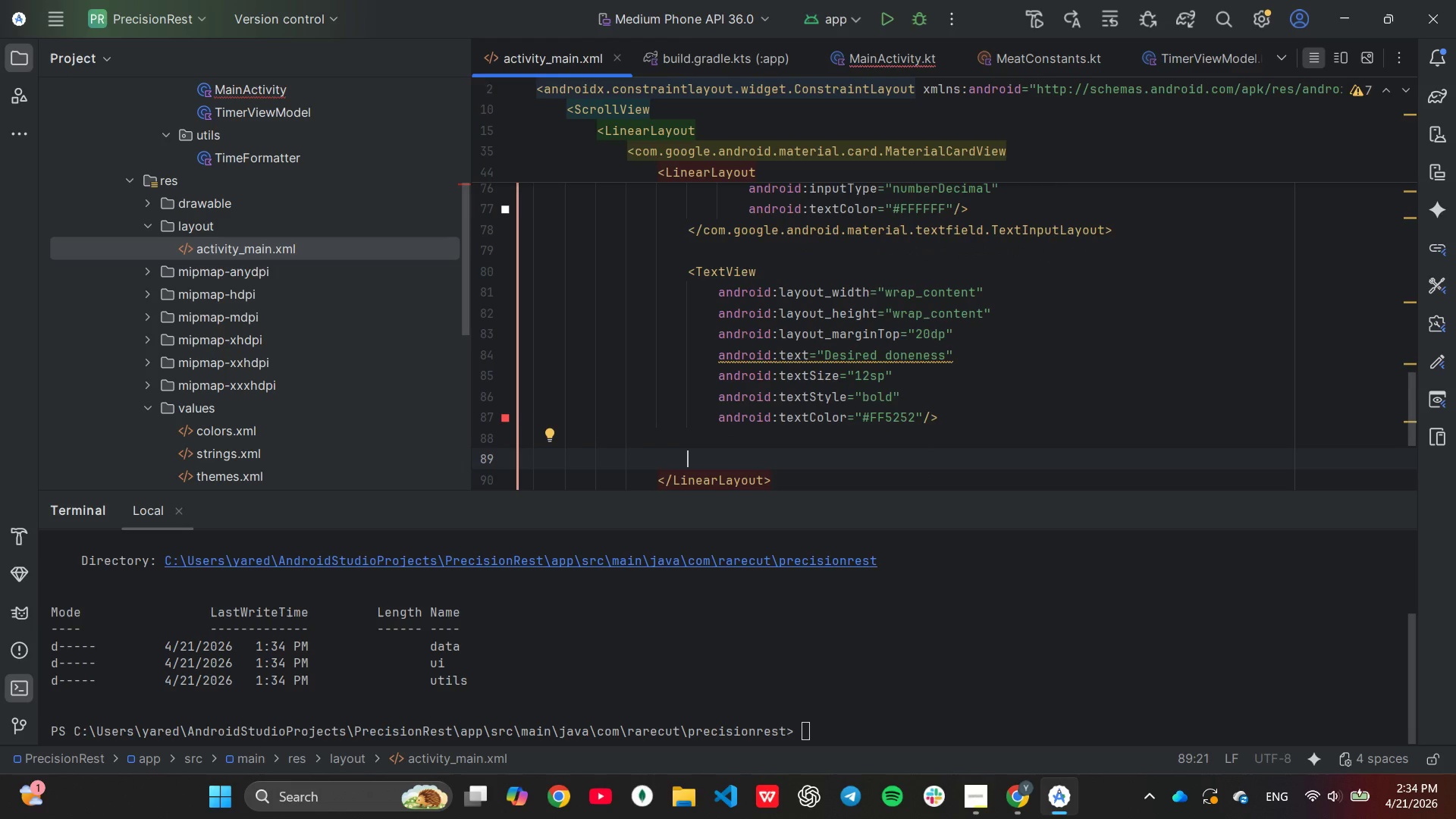 
type(<ra)
 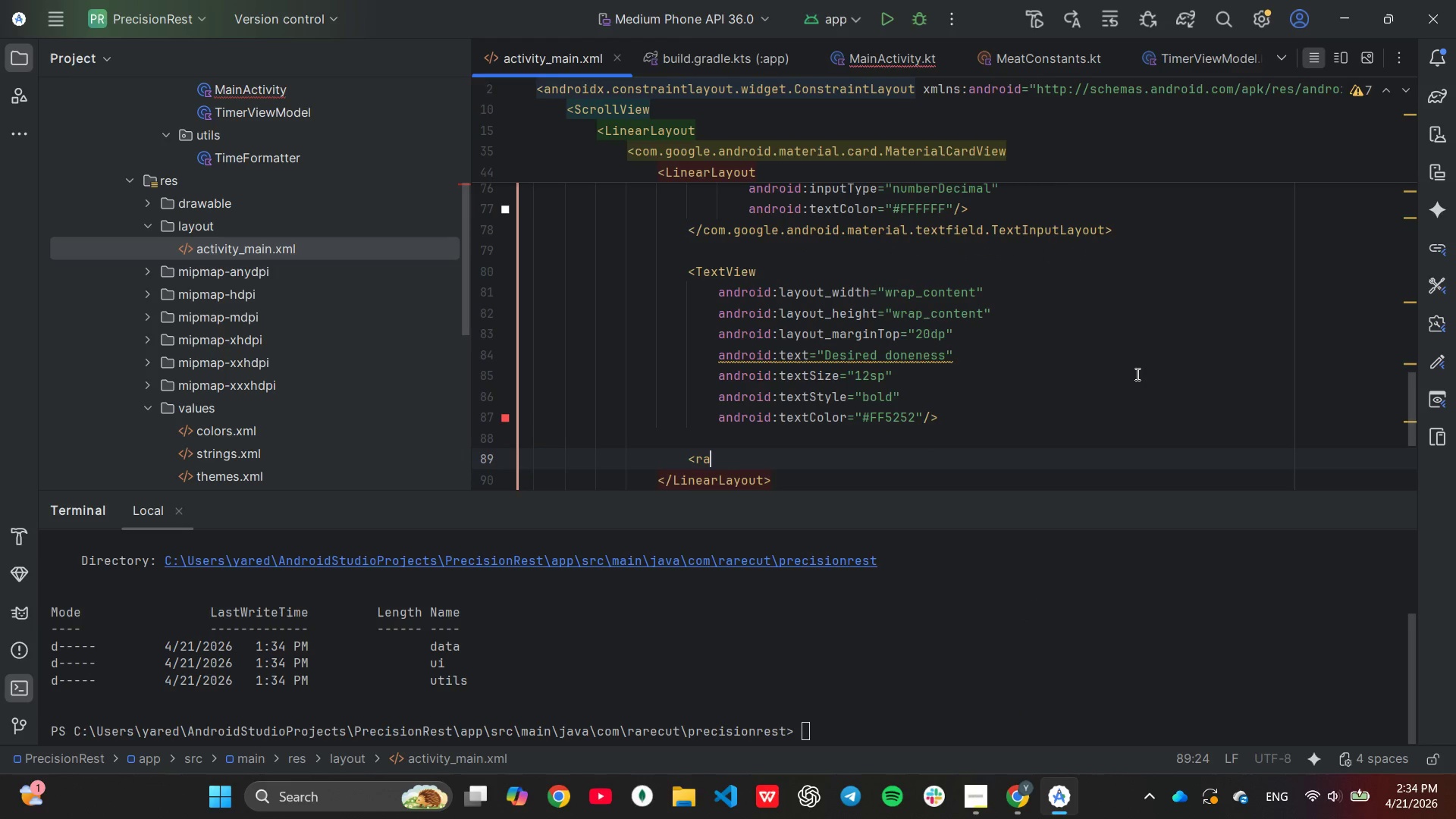 
key(Enter)
 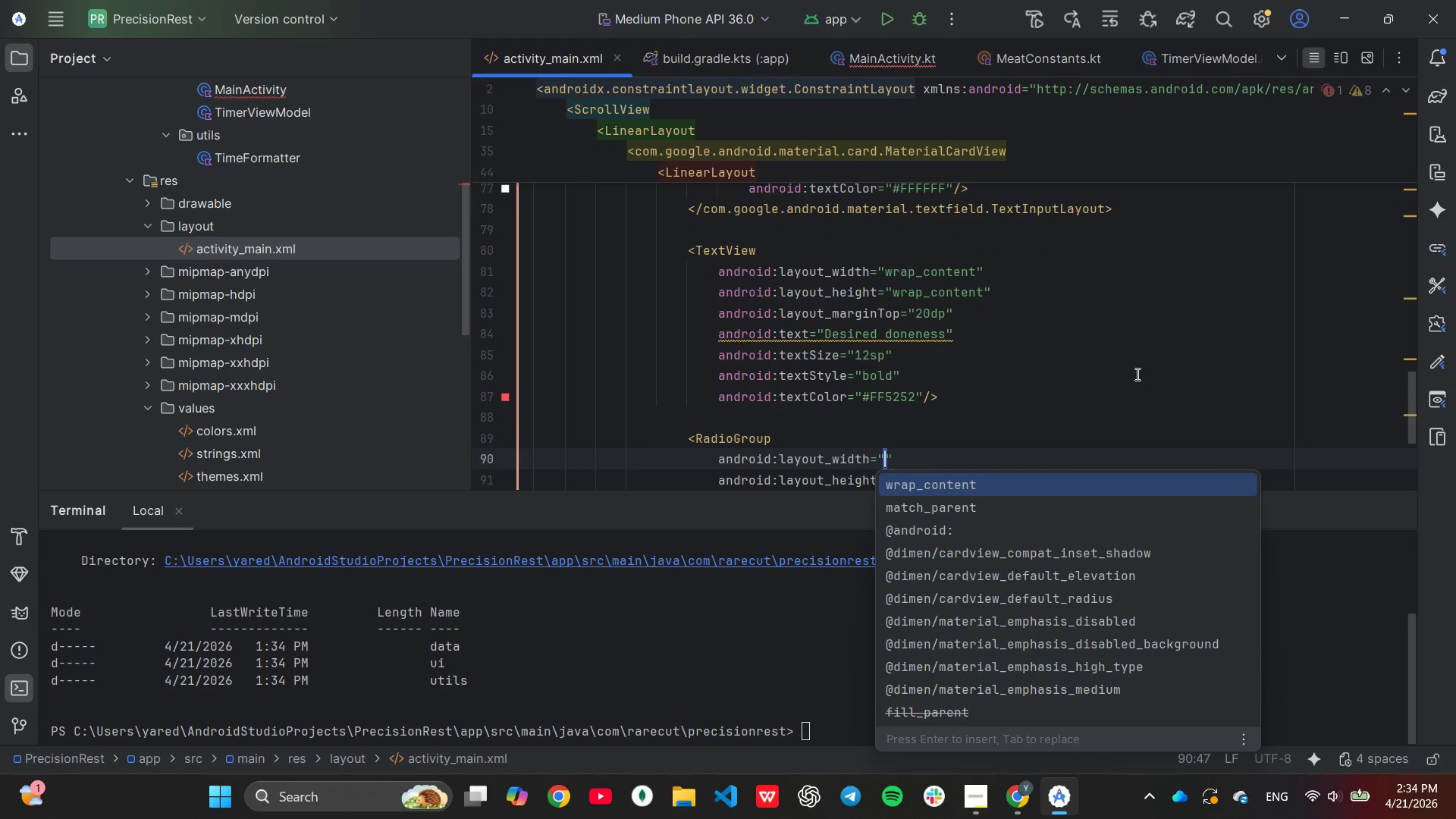 
key(ArrowDown)
 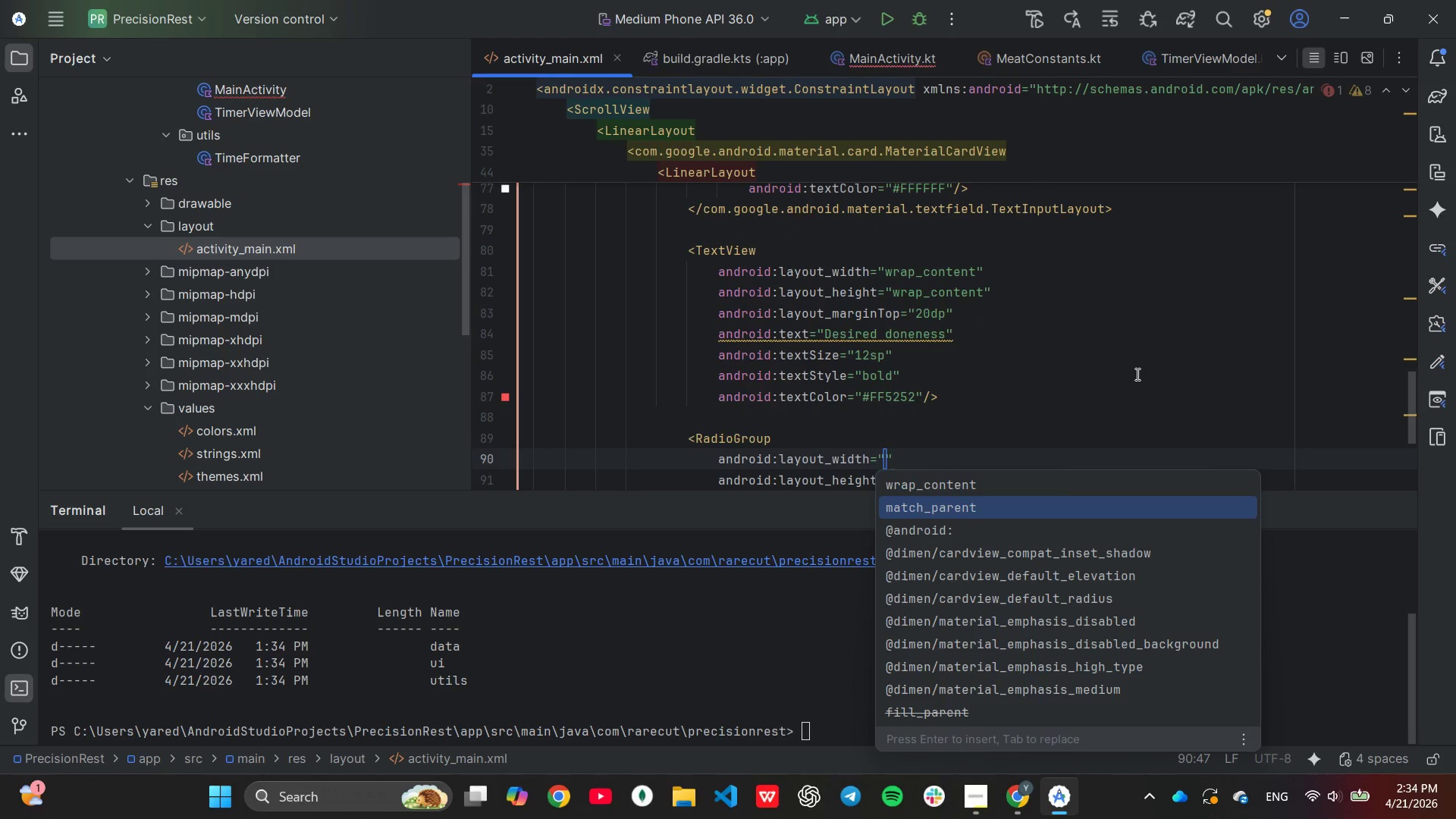 
key(Enter)
 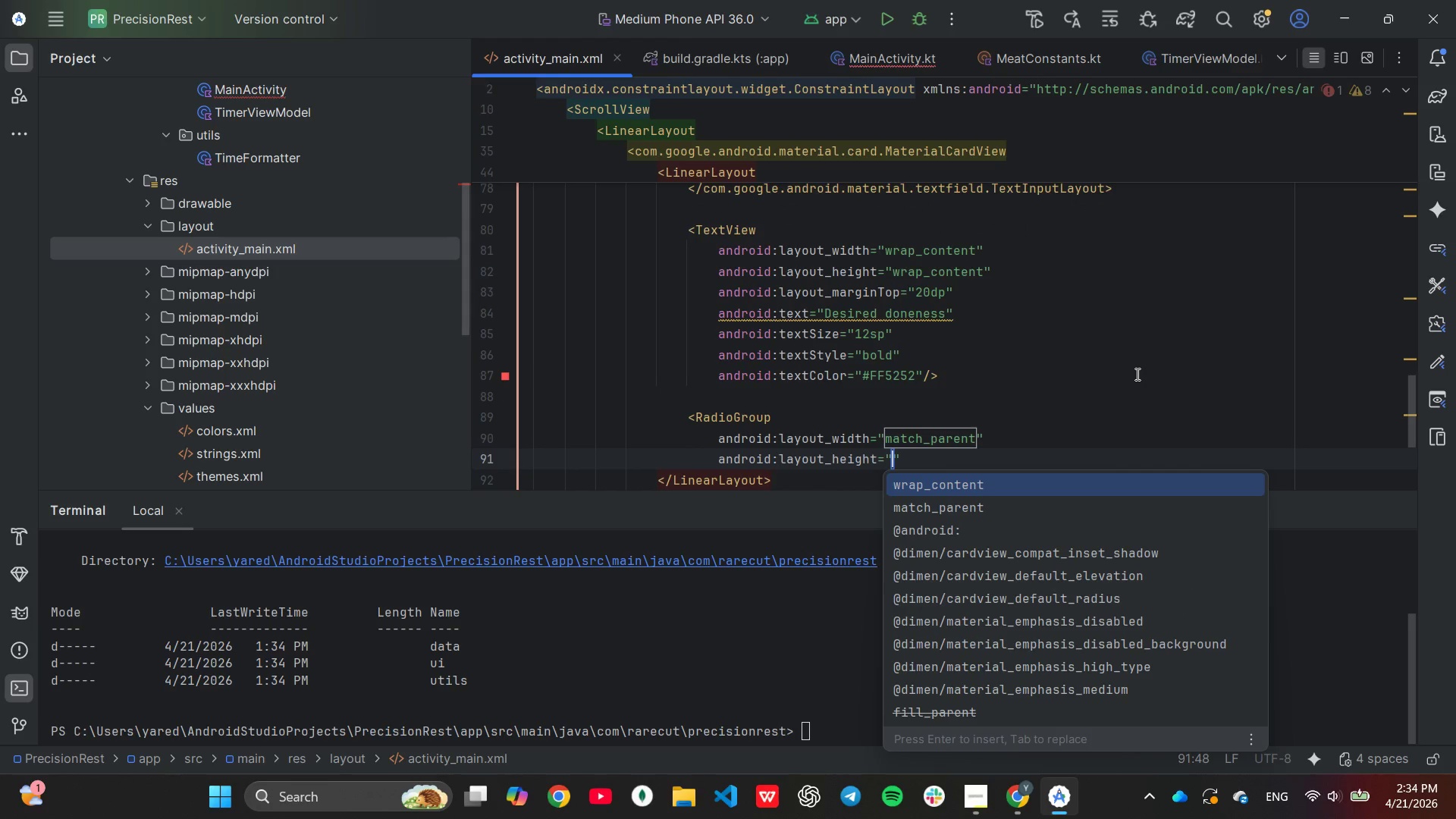 
key(Enter)
 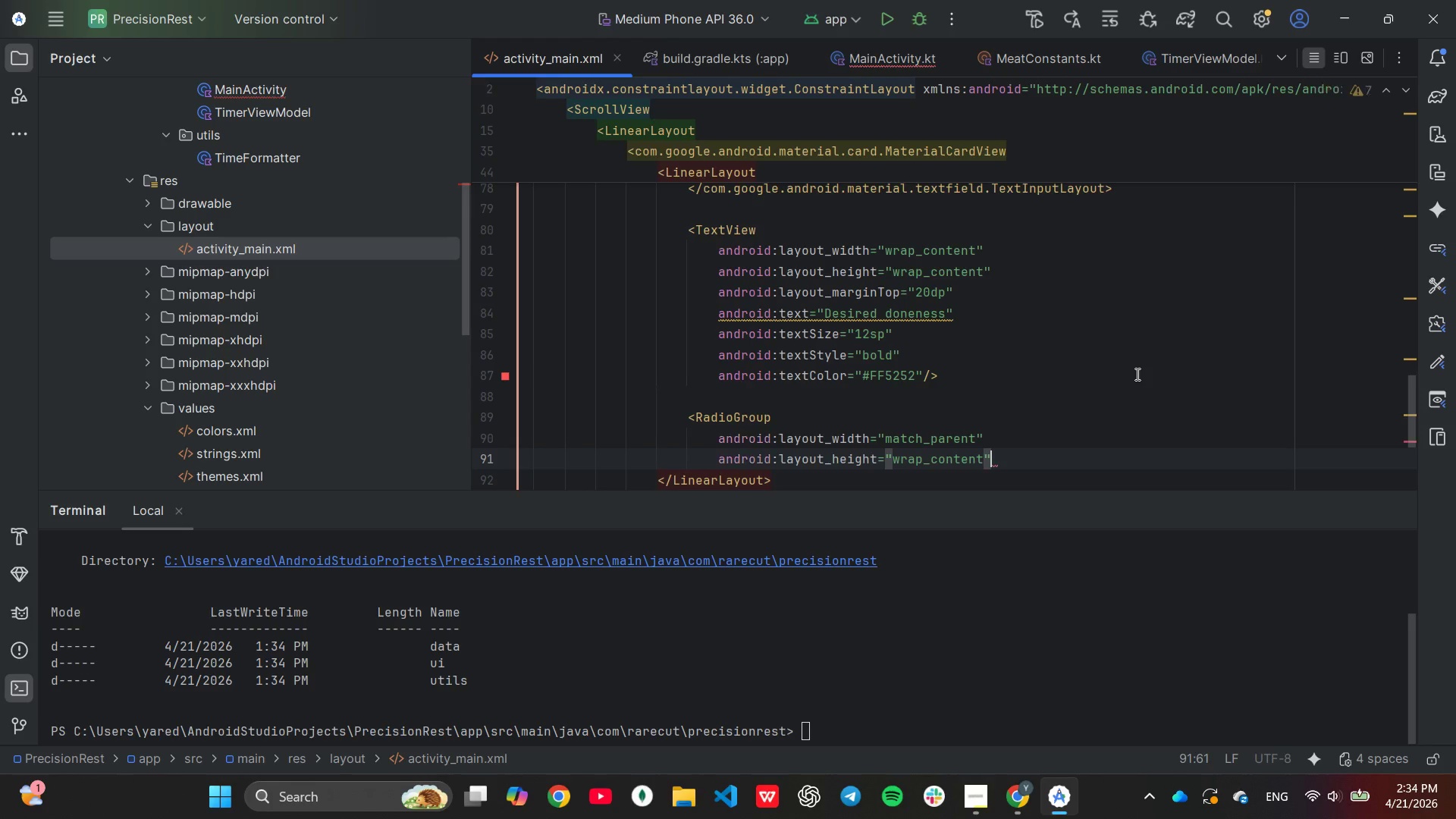 
key(ArrowUp)
 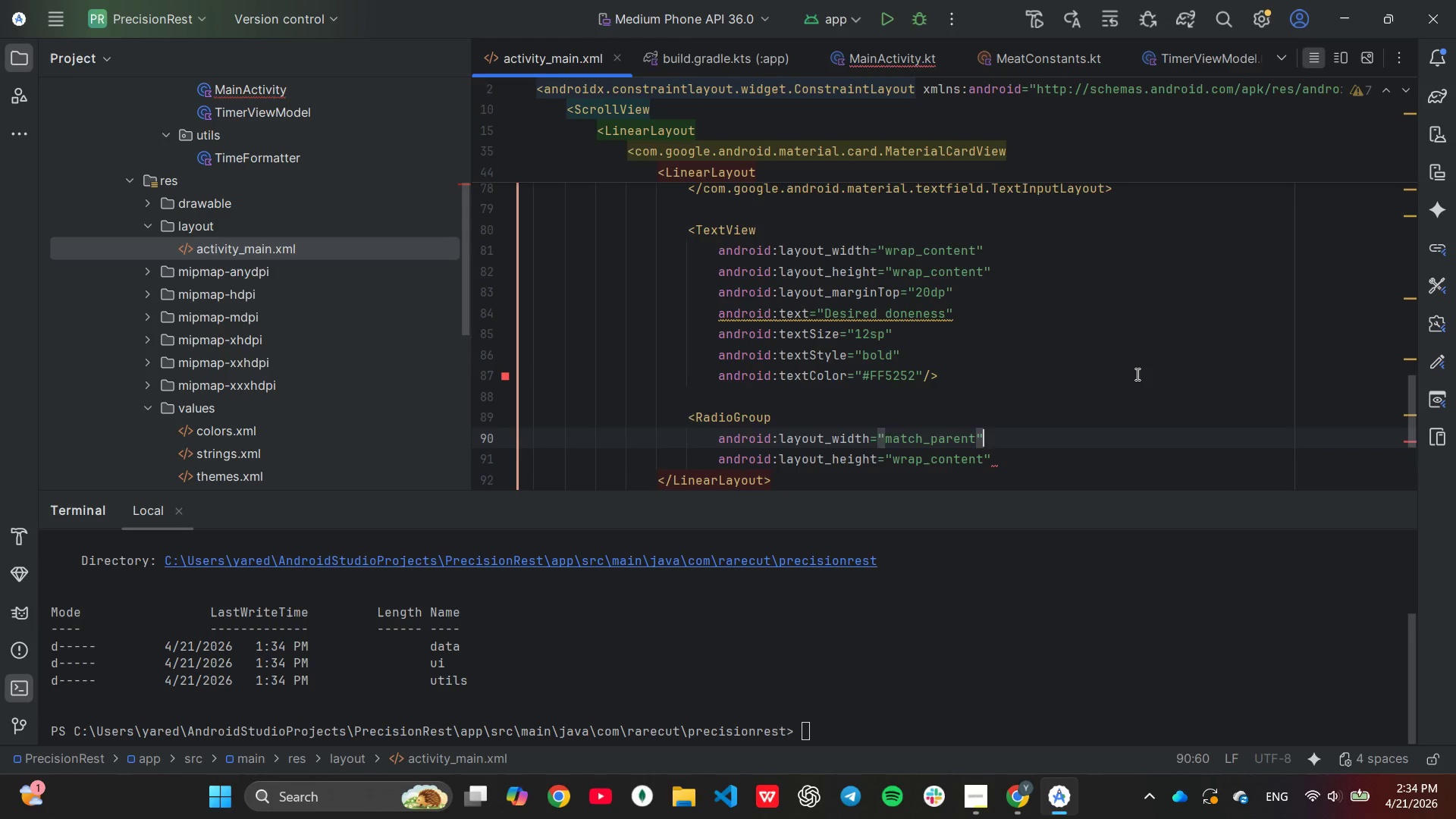 
key(ArrowUp)
 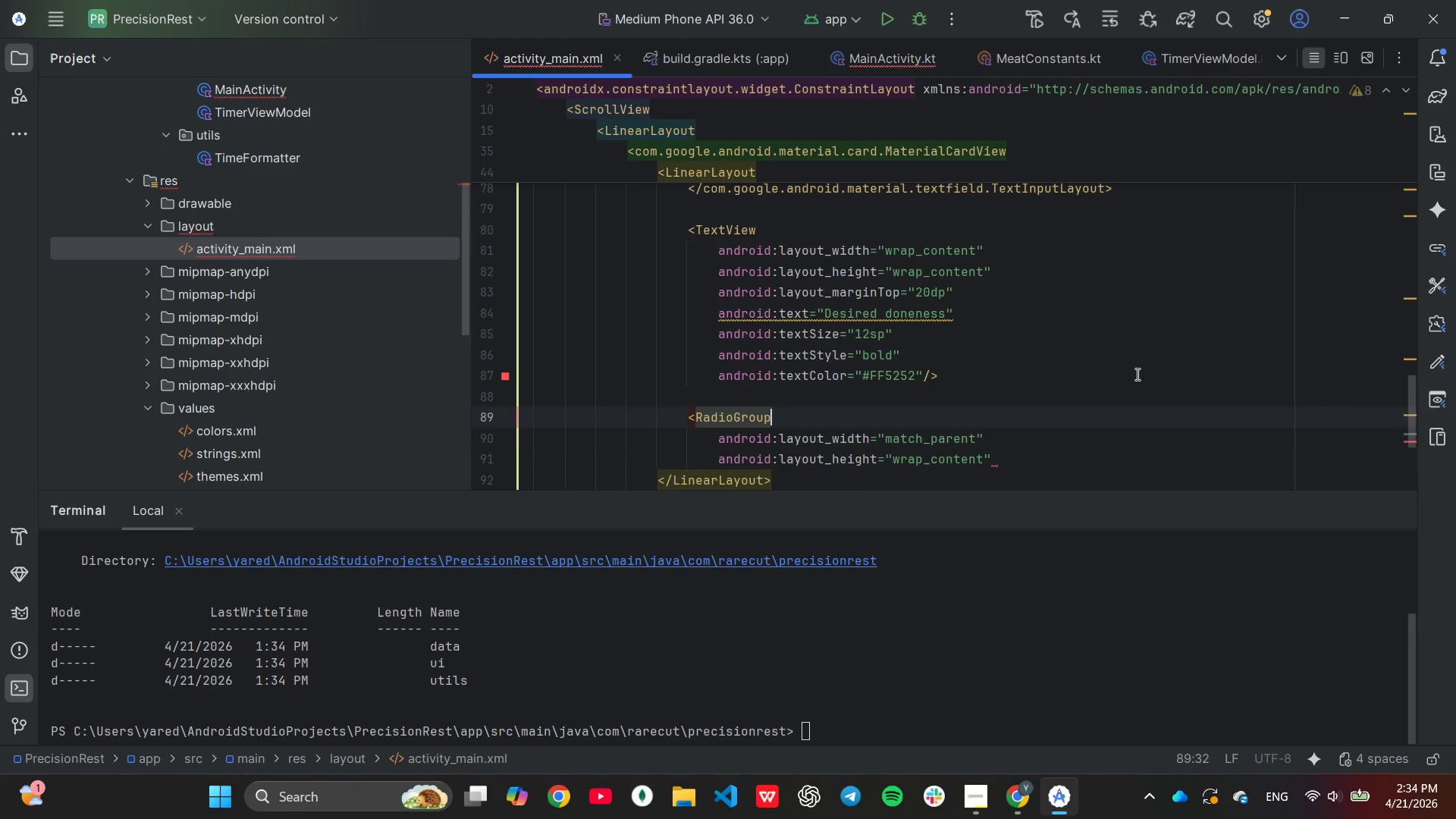 
key(Enter)
 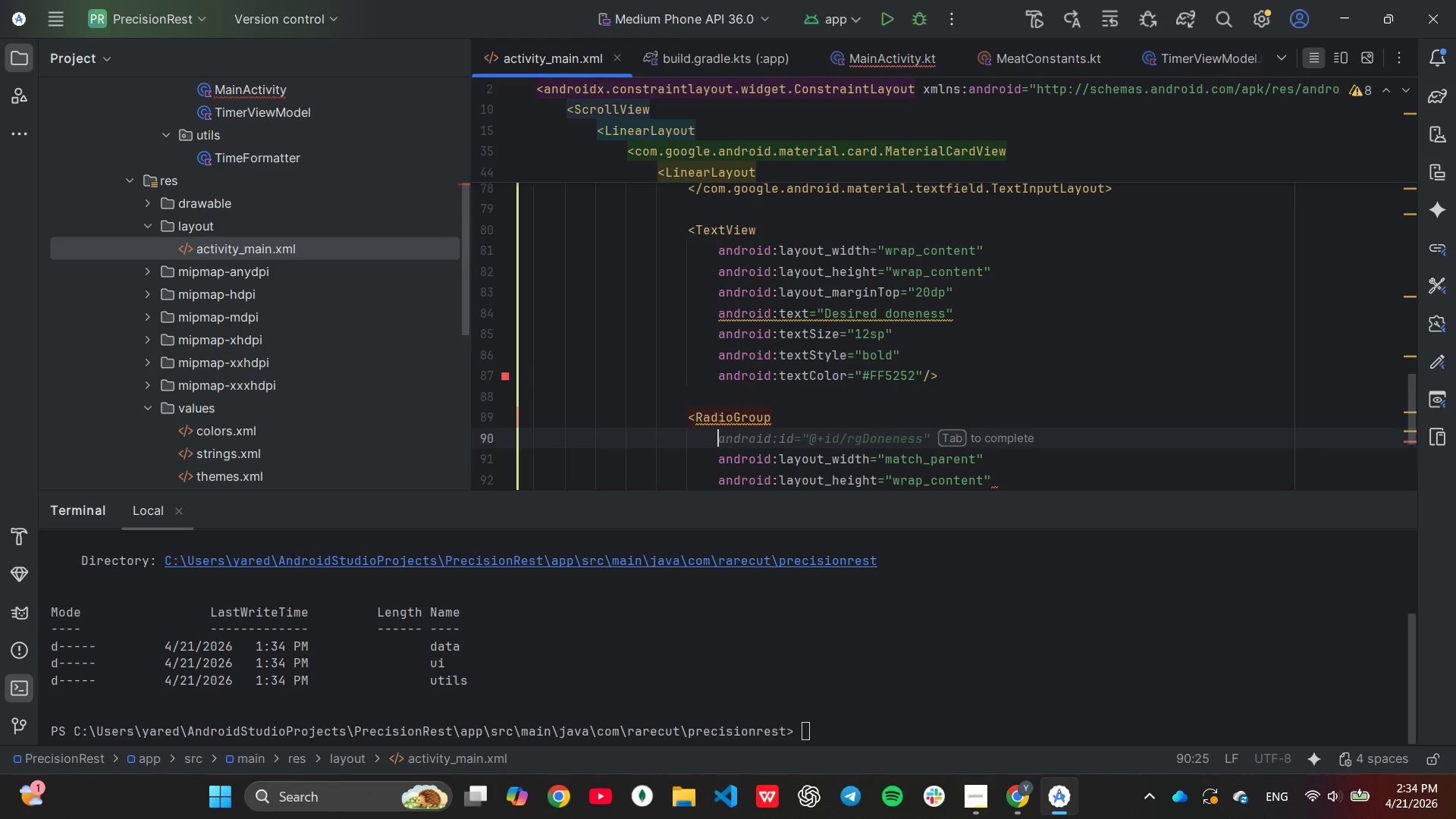 
key(A)
 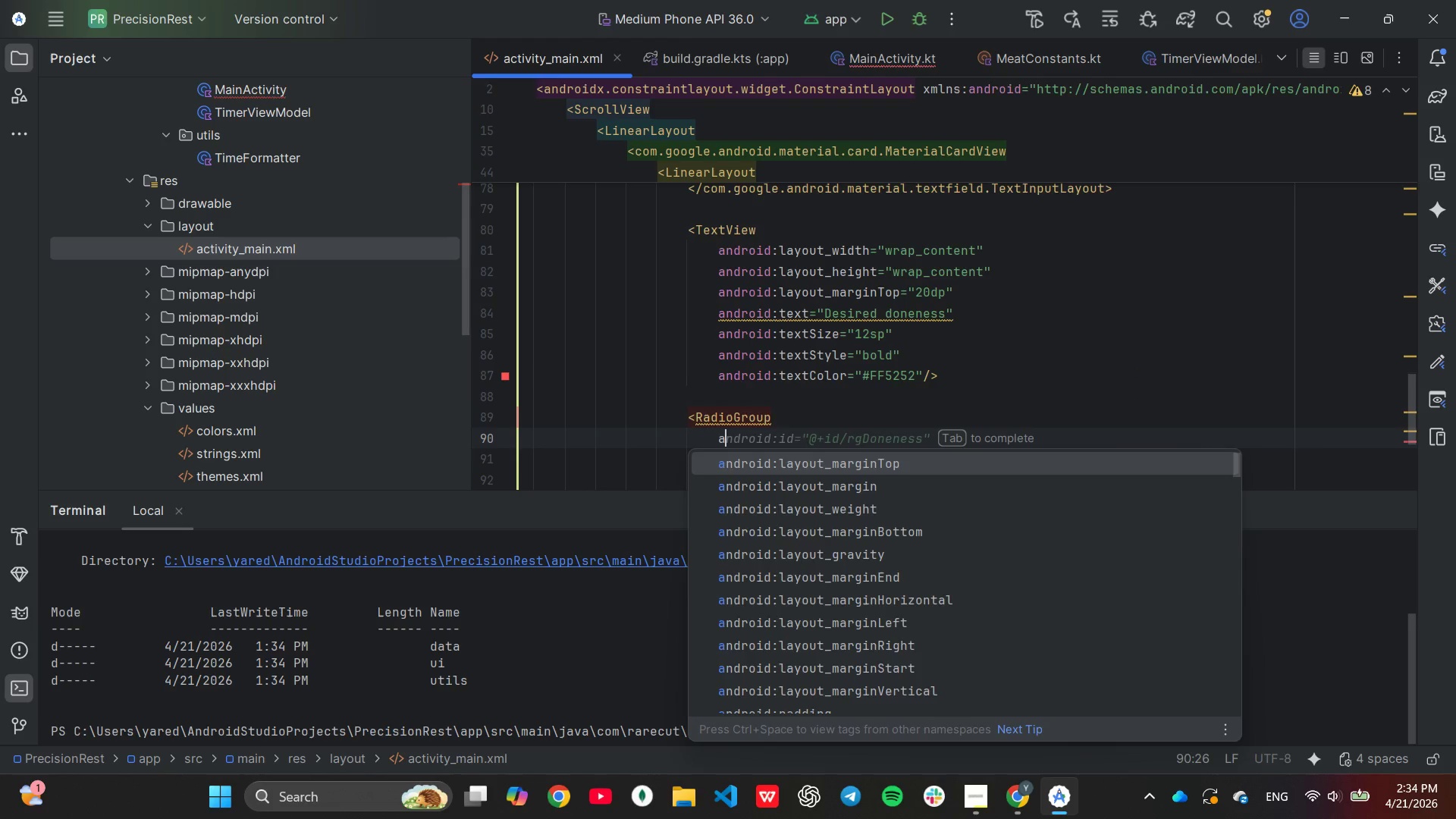 
key(Tab)
 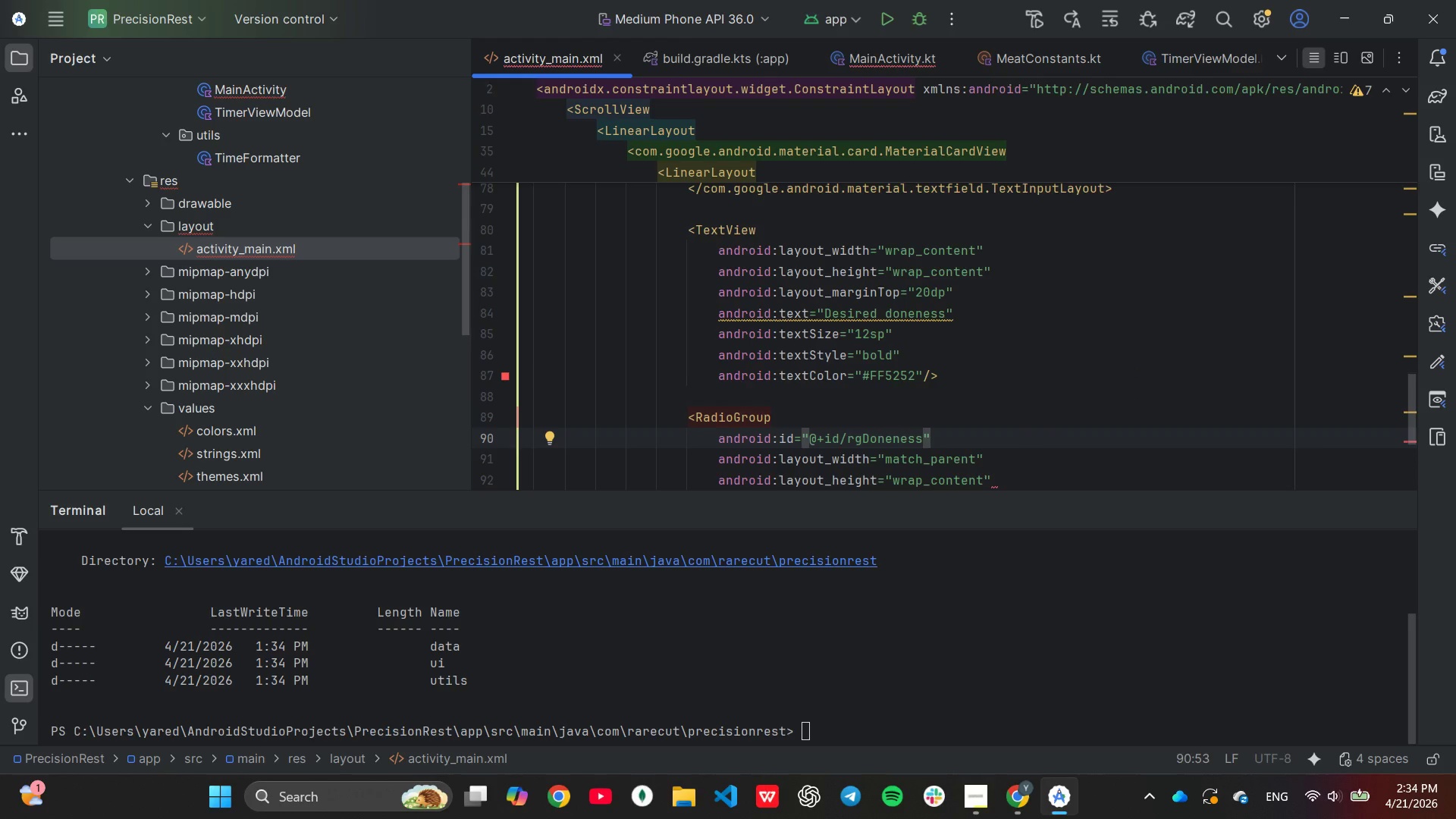 
key(ArrowDown)
 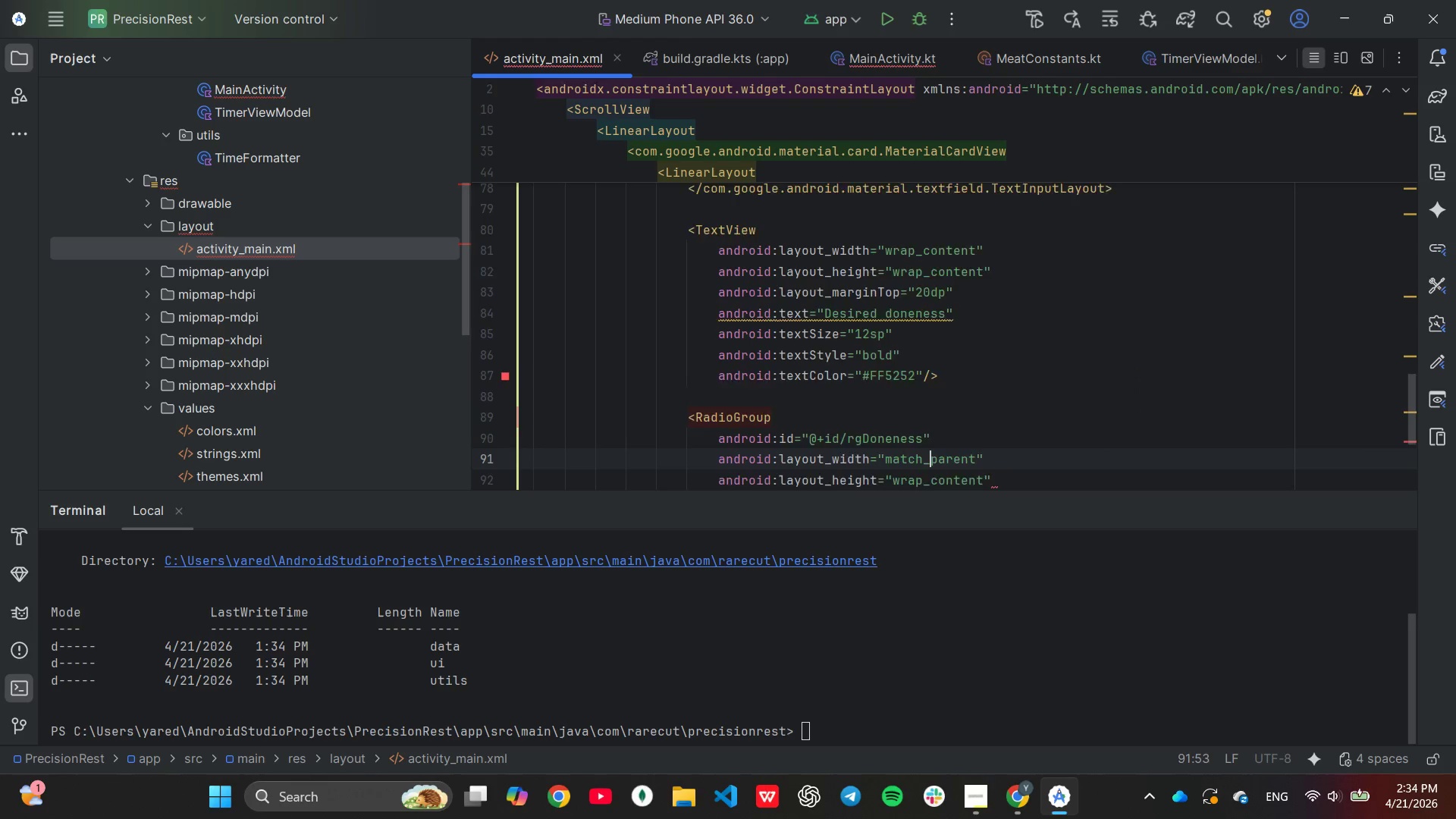 
key(ArrowDown)
 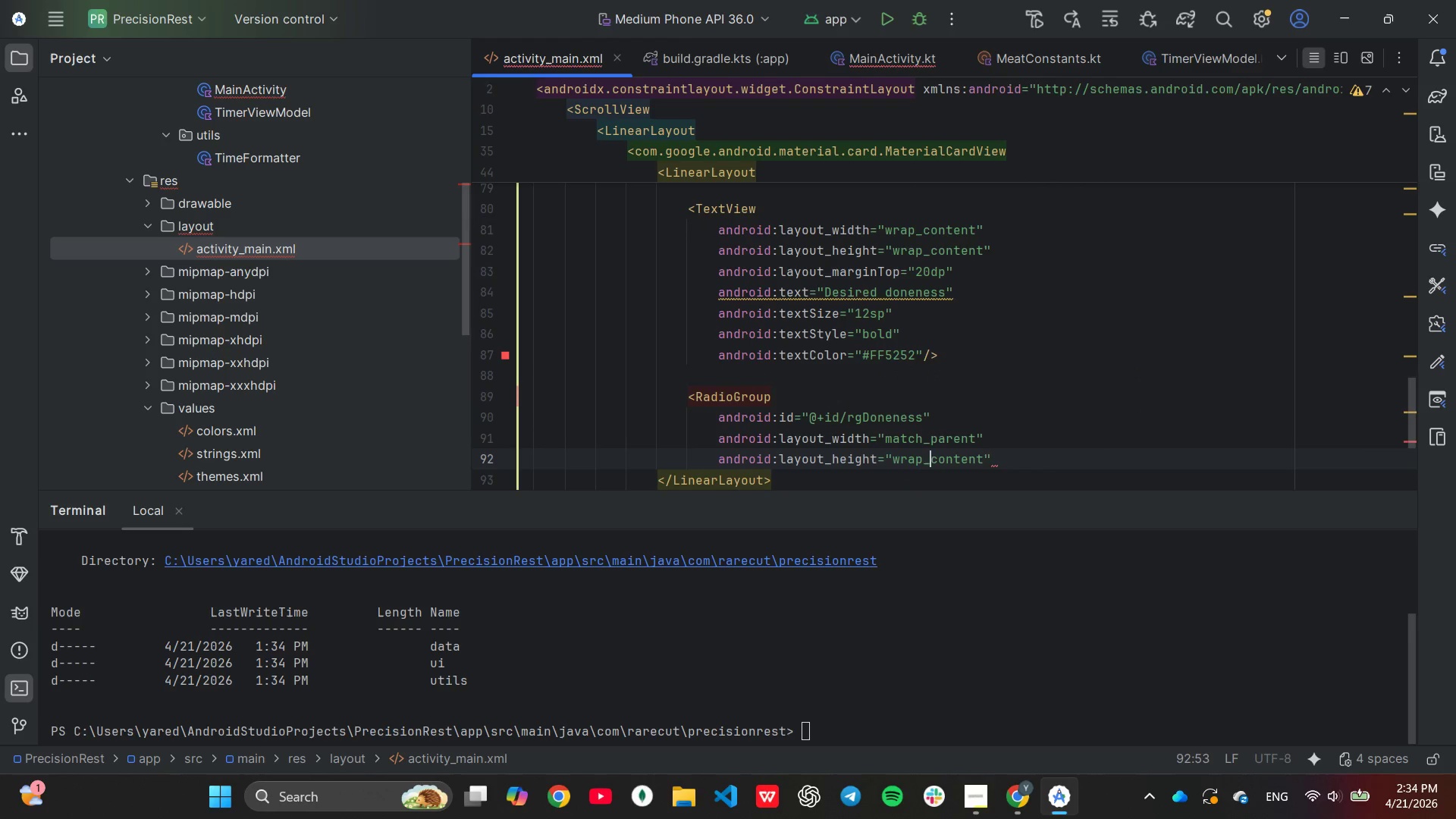 
key(End)
 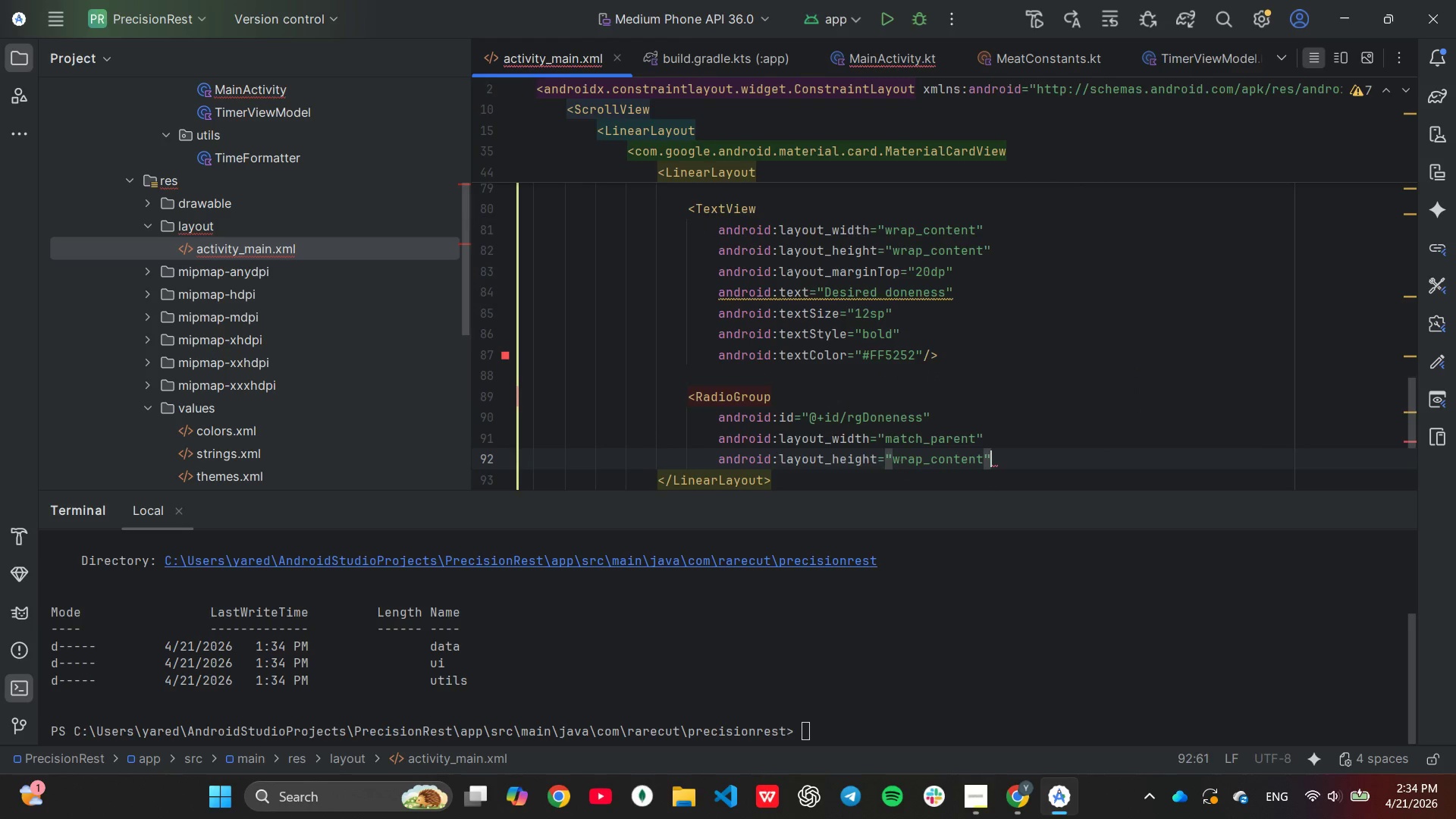 
key(Enter)
 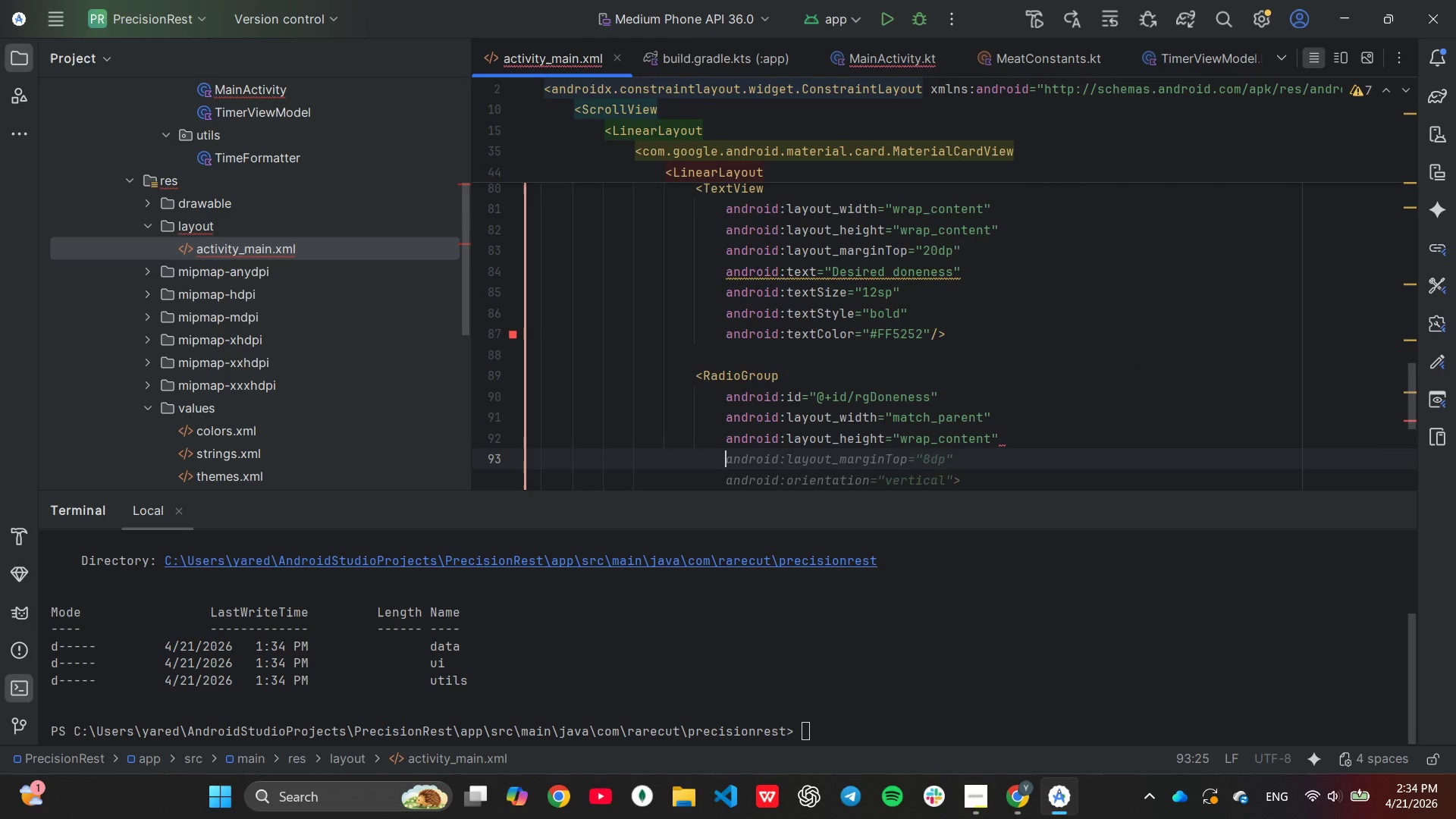 
key(Tab)
 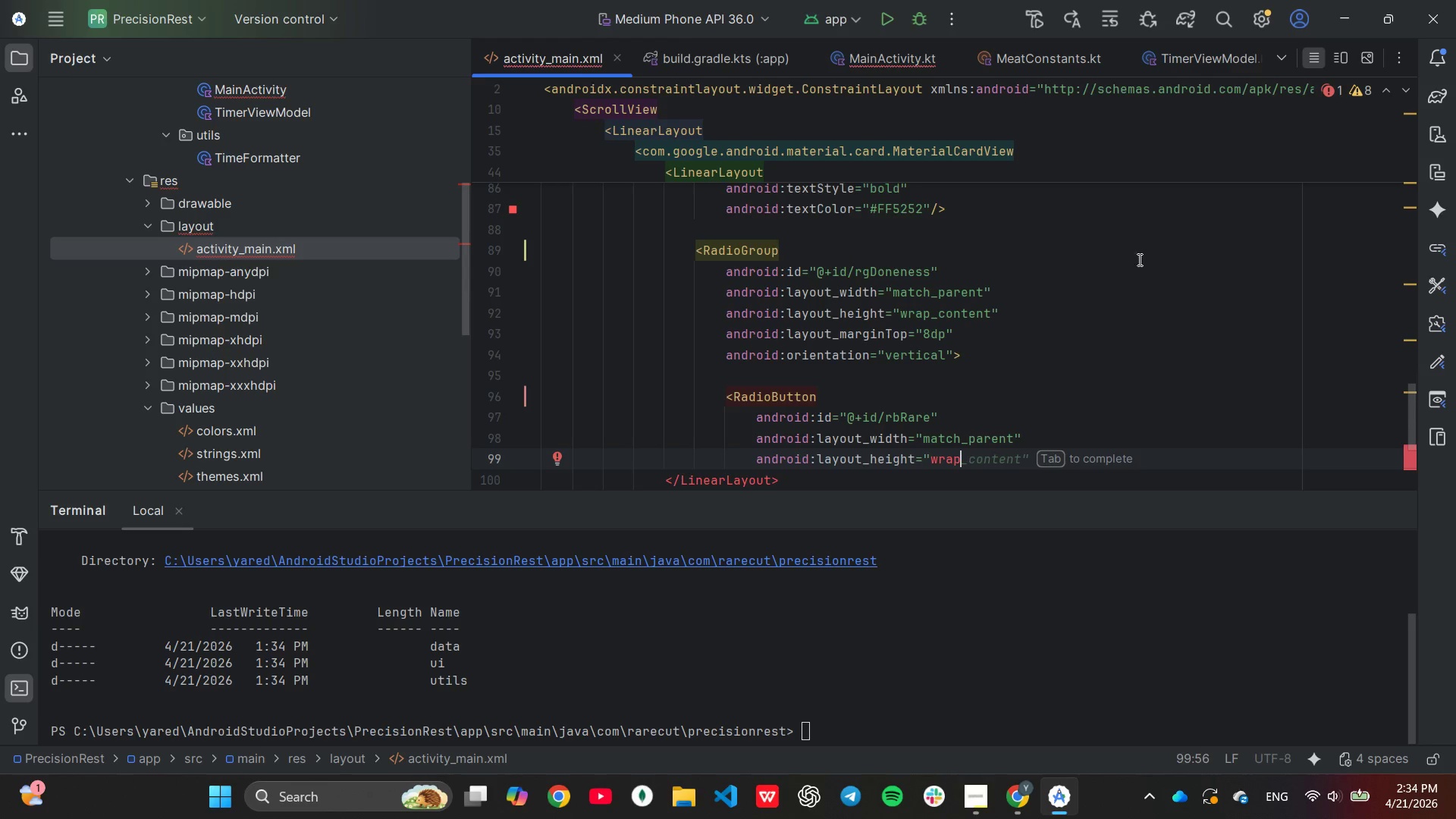 
wait(6.06)
 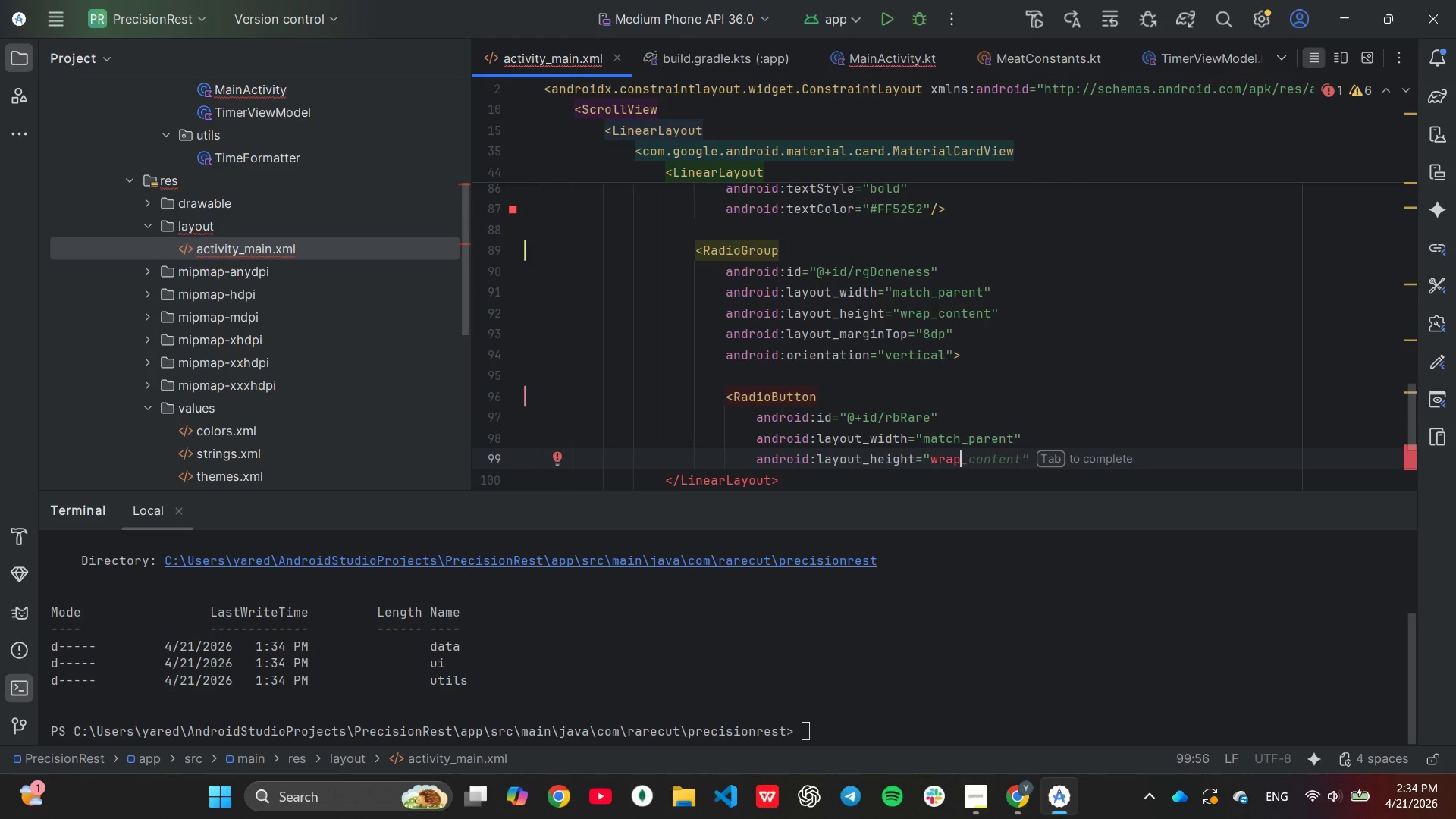 
double_click([999, 356])
 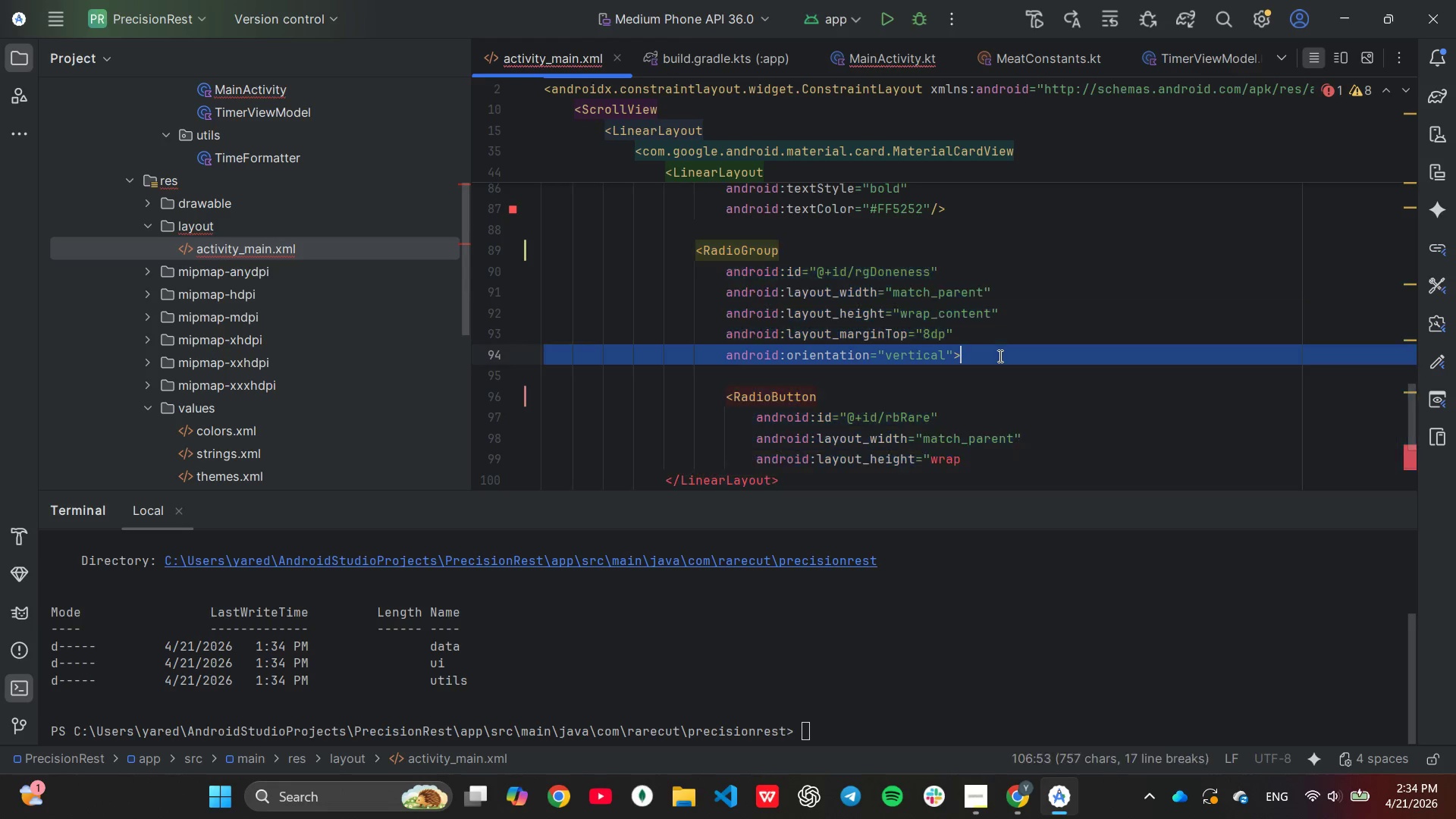 
triple_click([999, 356])
 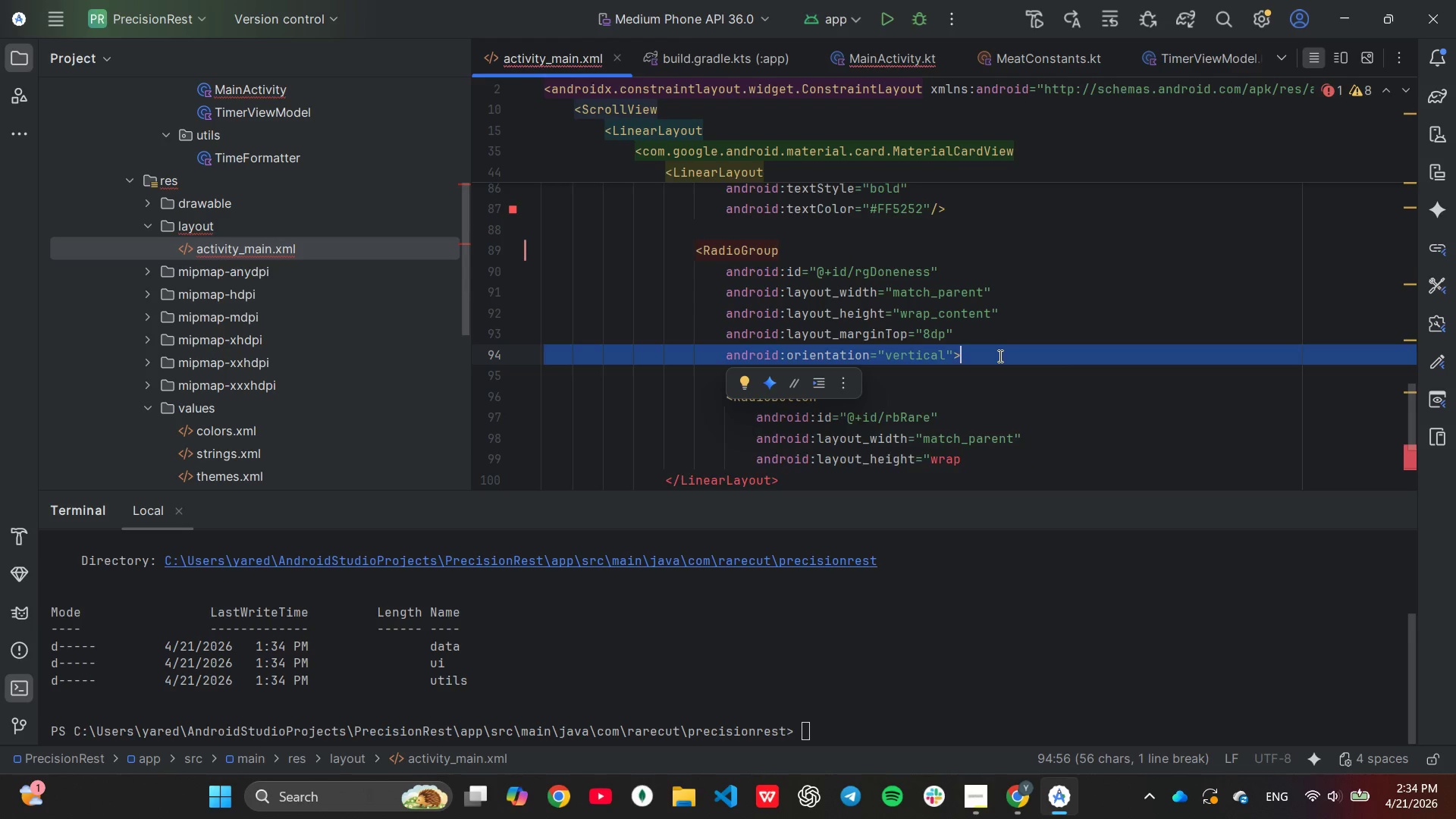 
key(Backspace)
 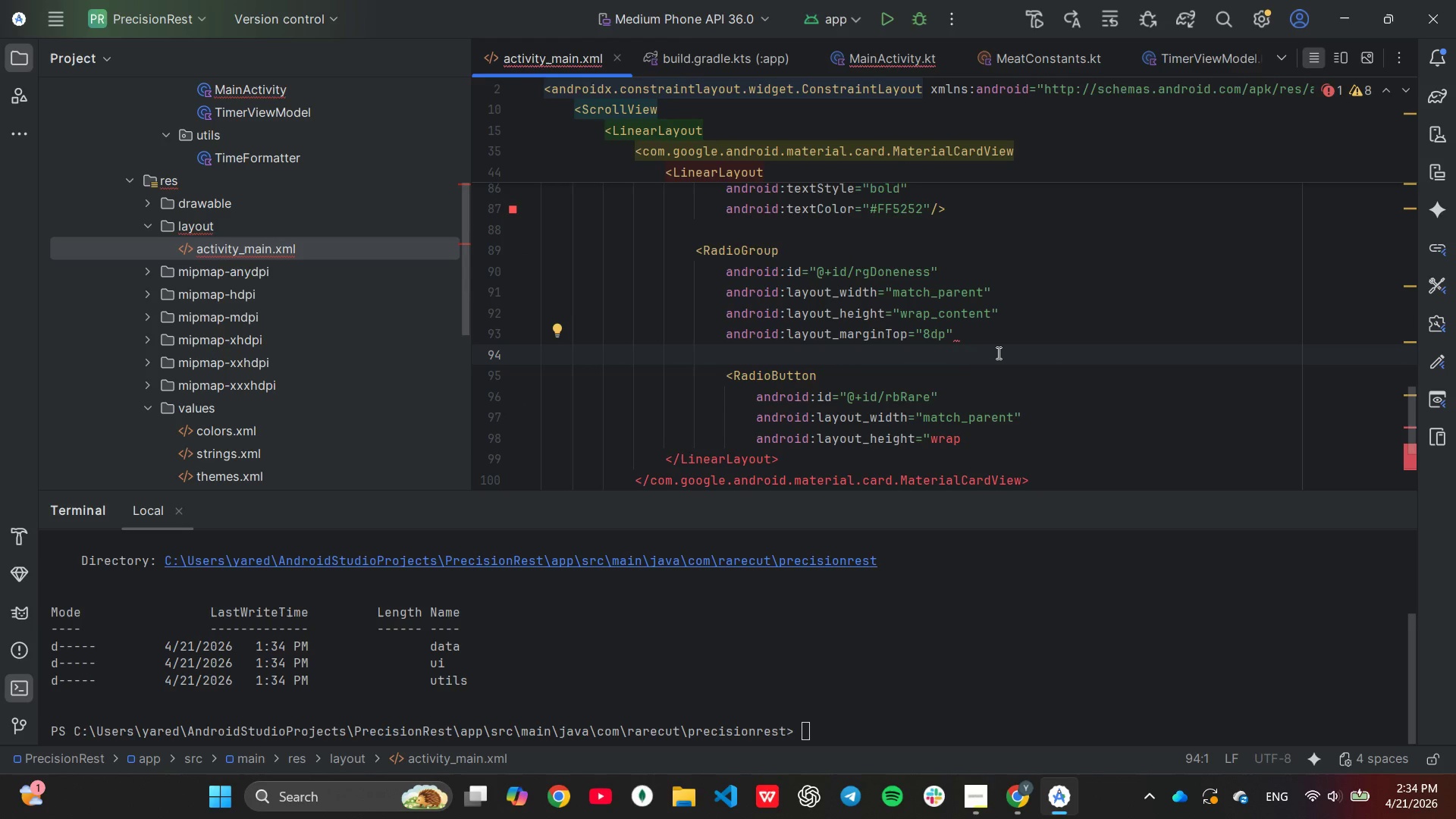 
key(Backspace)
 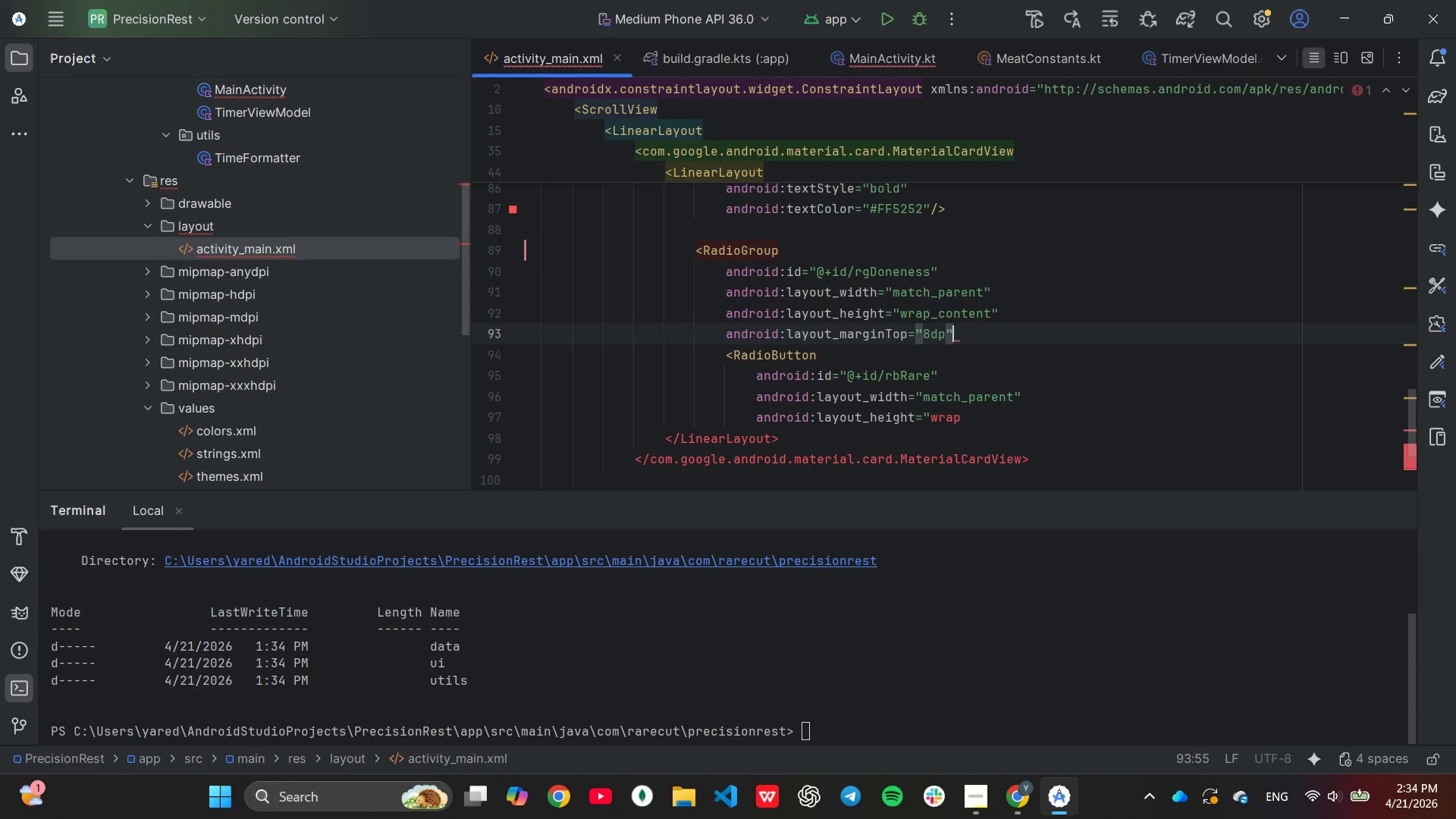 
key(Period)
 